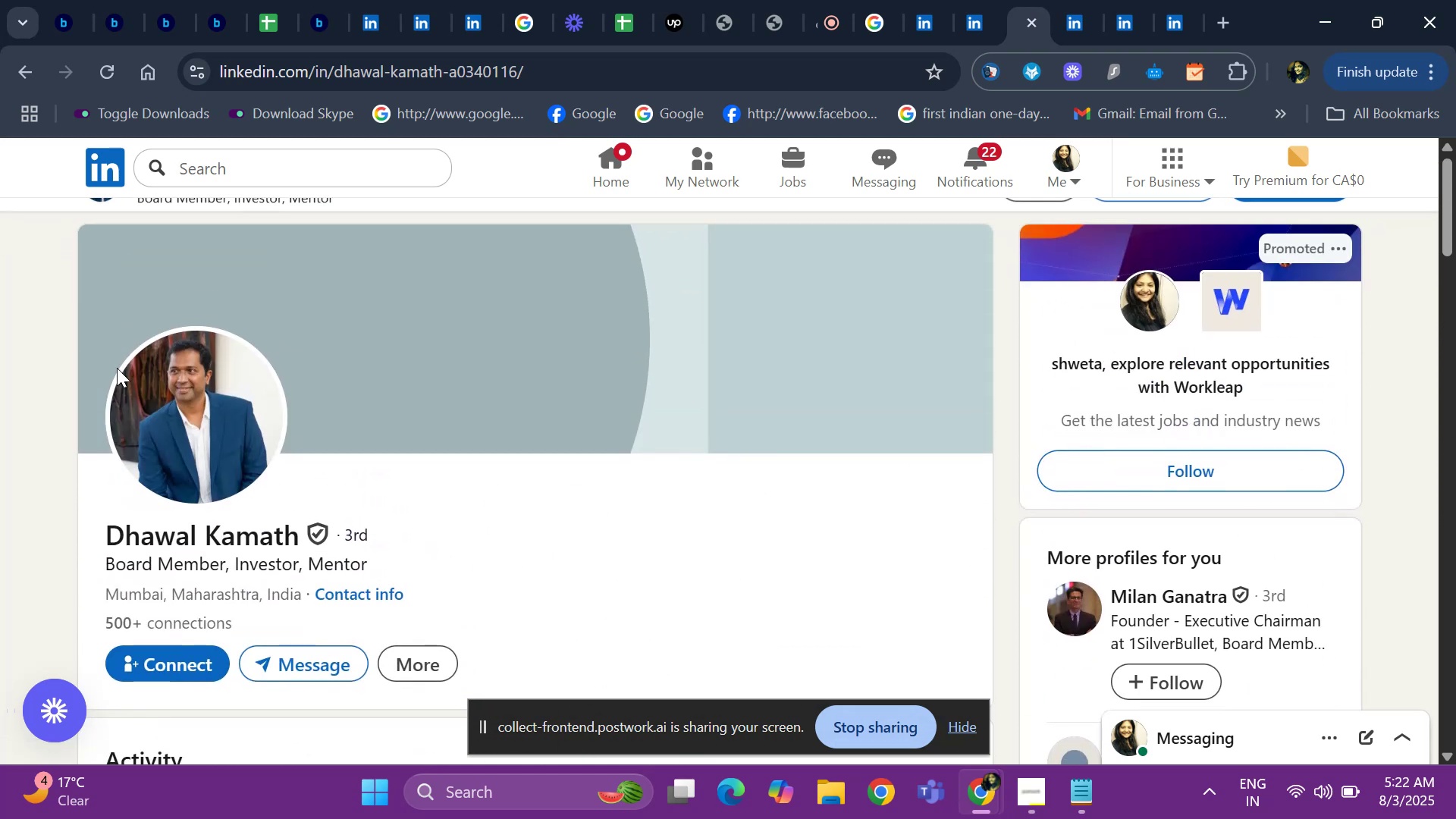 
hold_key(key=ArrowUp, duration=0.57)
 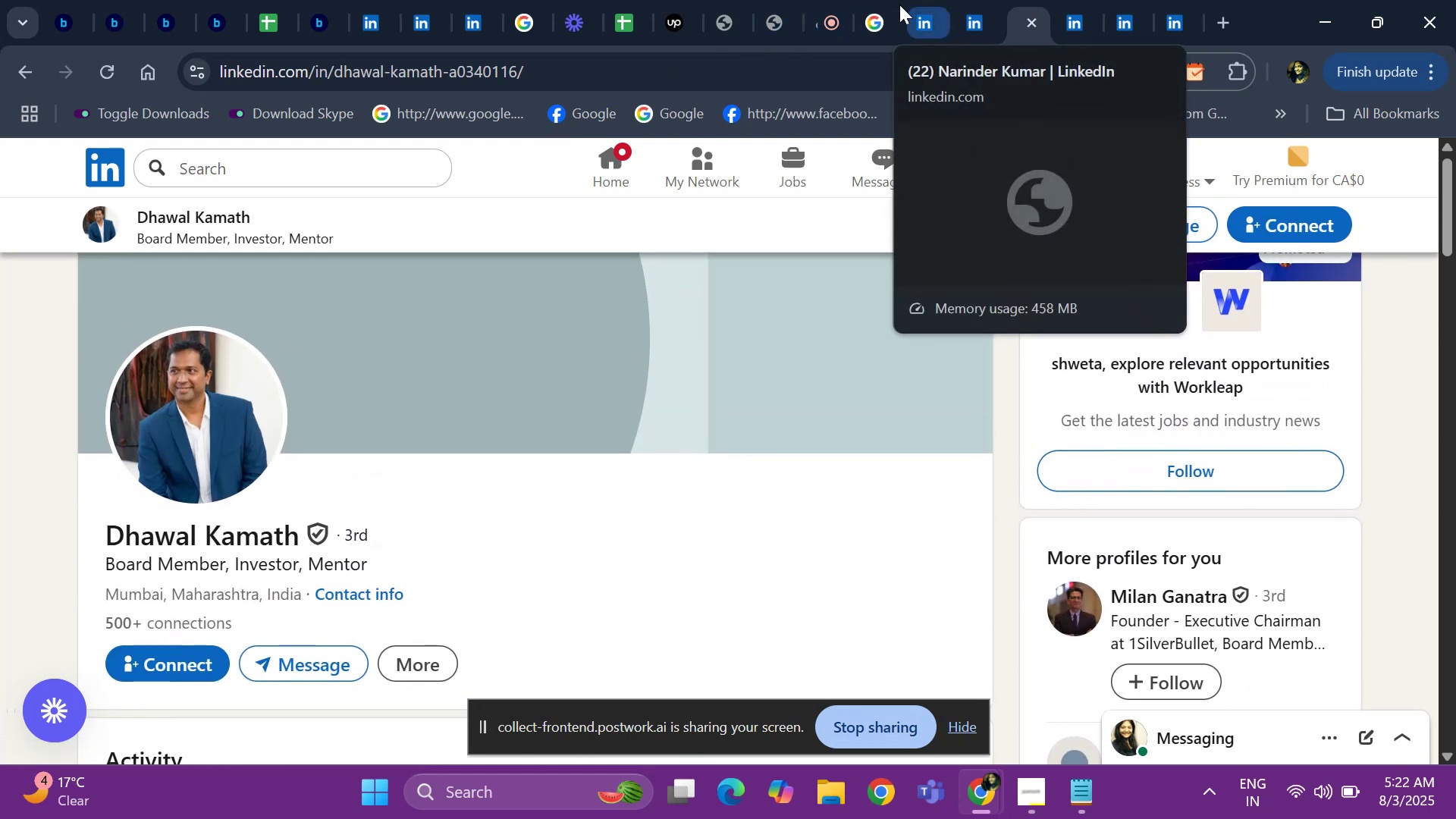 
left_click([869, 17])
 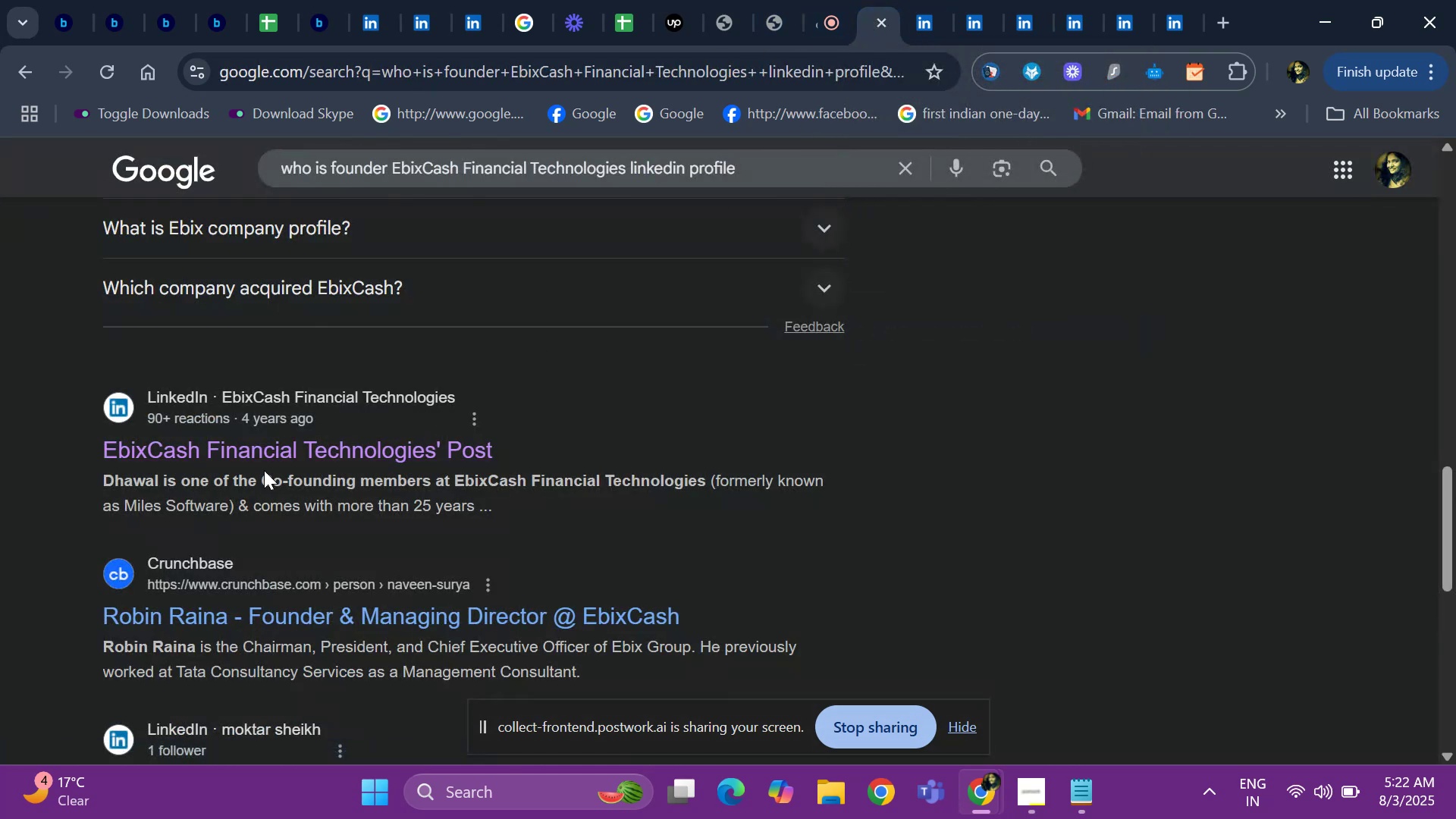 
left_click_drag(start_coordinate=[261, 481], to_coordinate=[450, 497])
 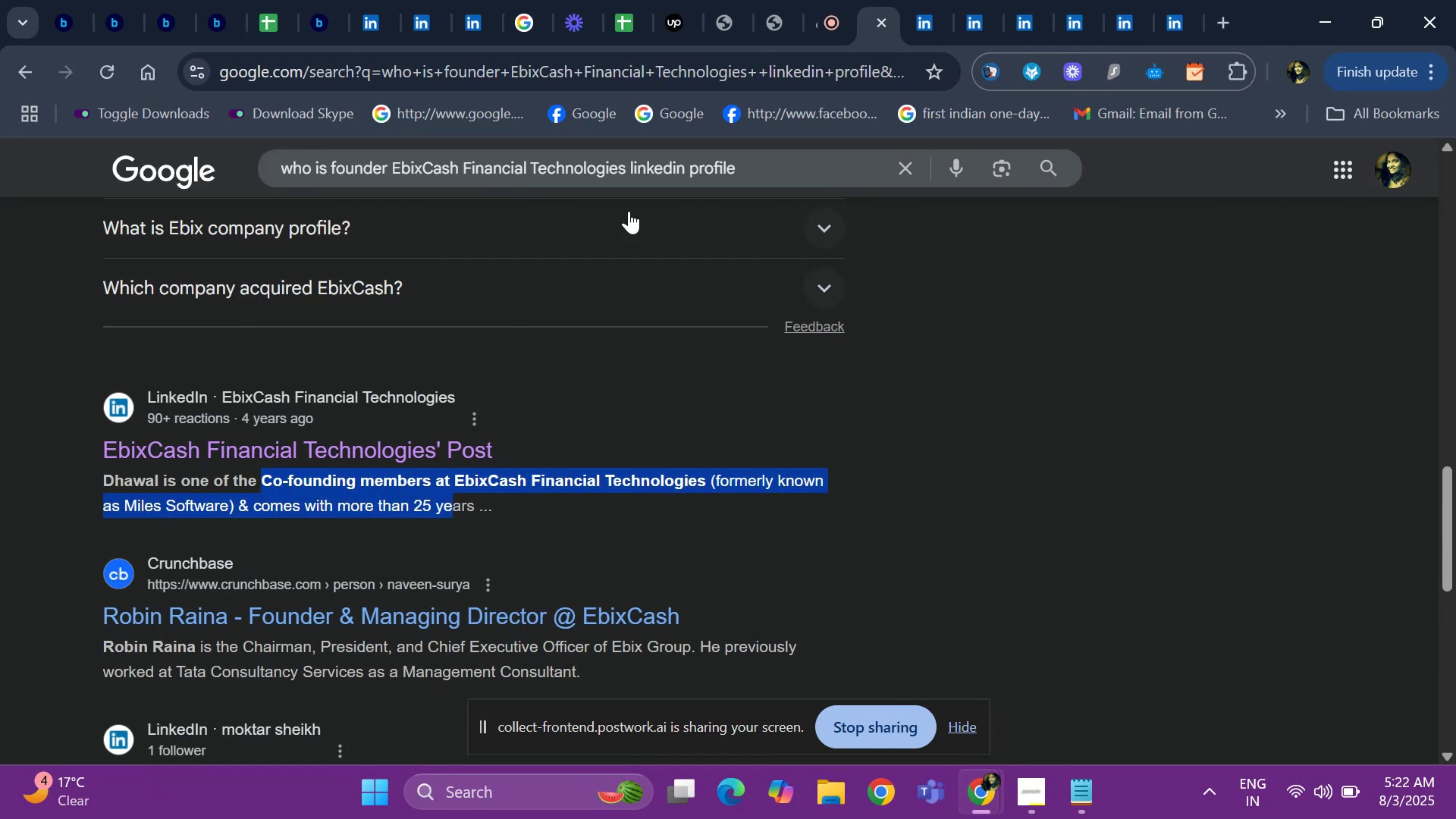 
left_click([921, 19])
 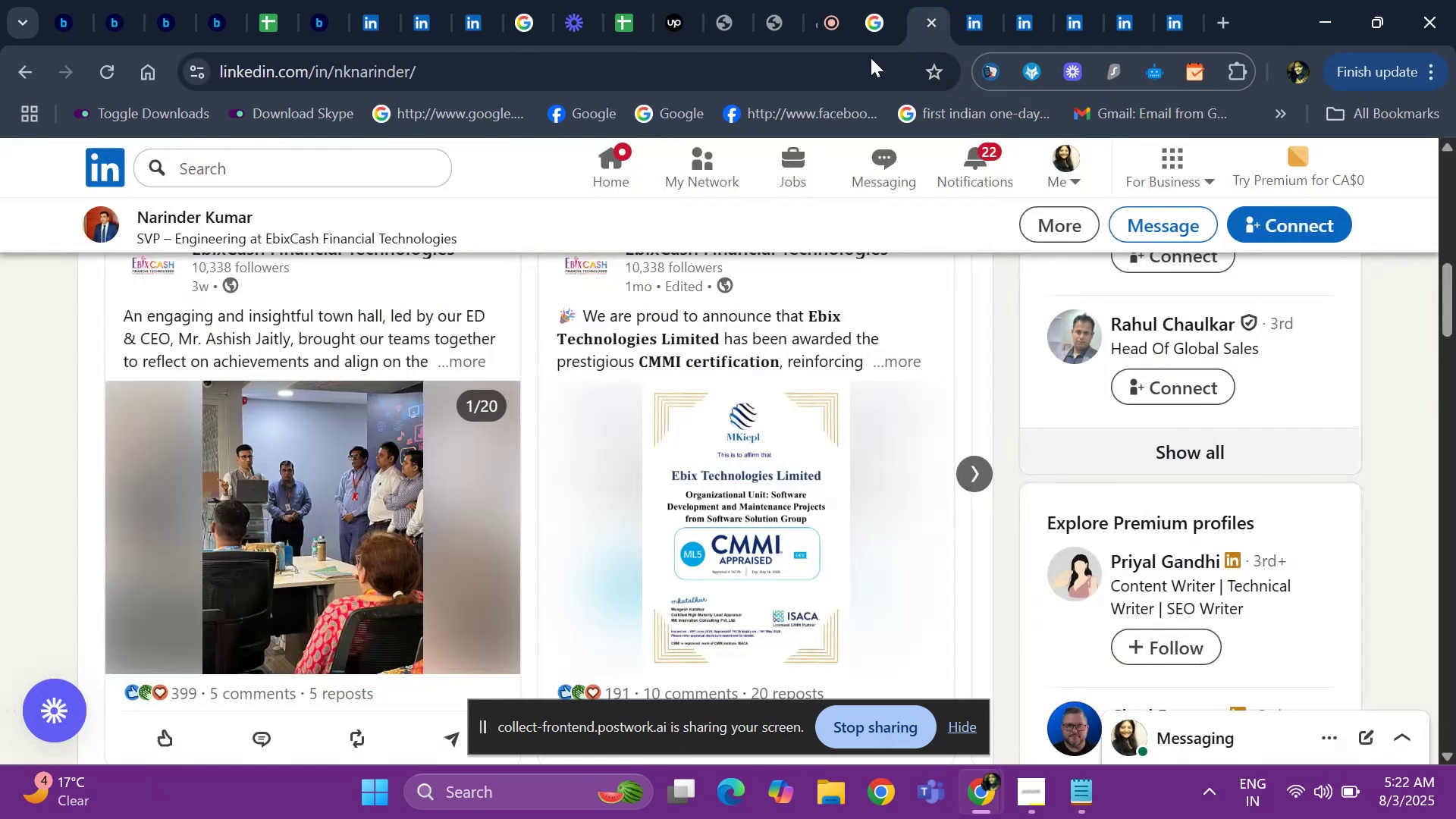 
hold_key(key=ArrowUp, duration=0.84)
 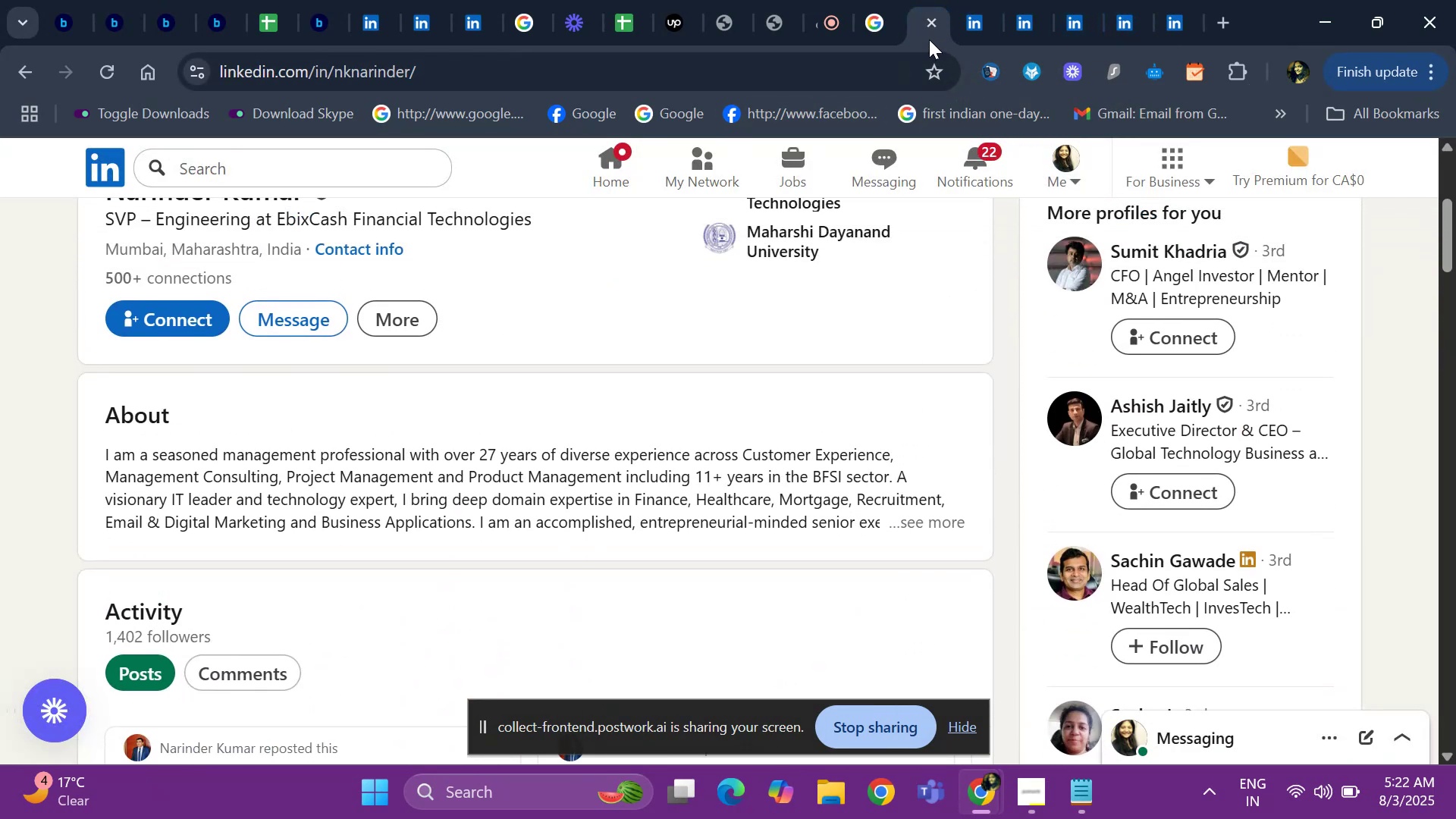 
left_click([926, 29])
 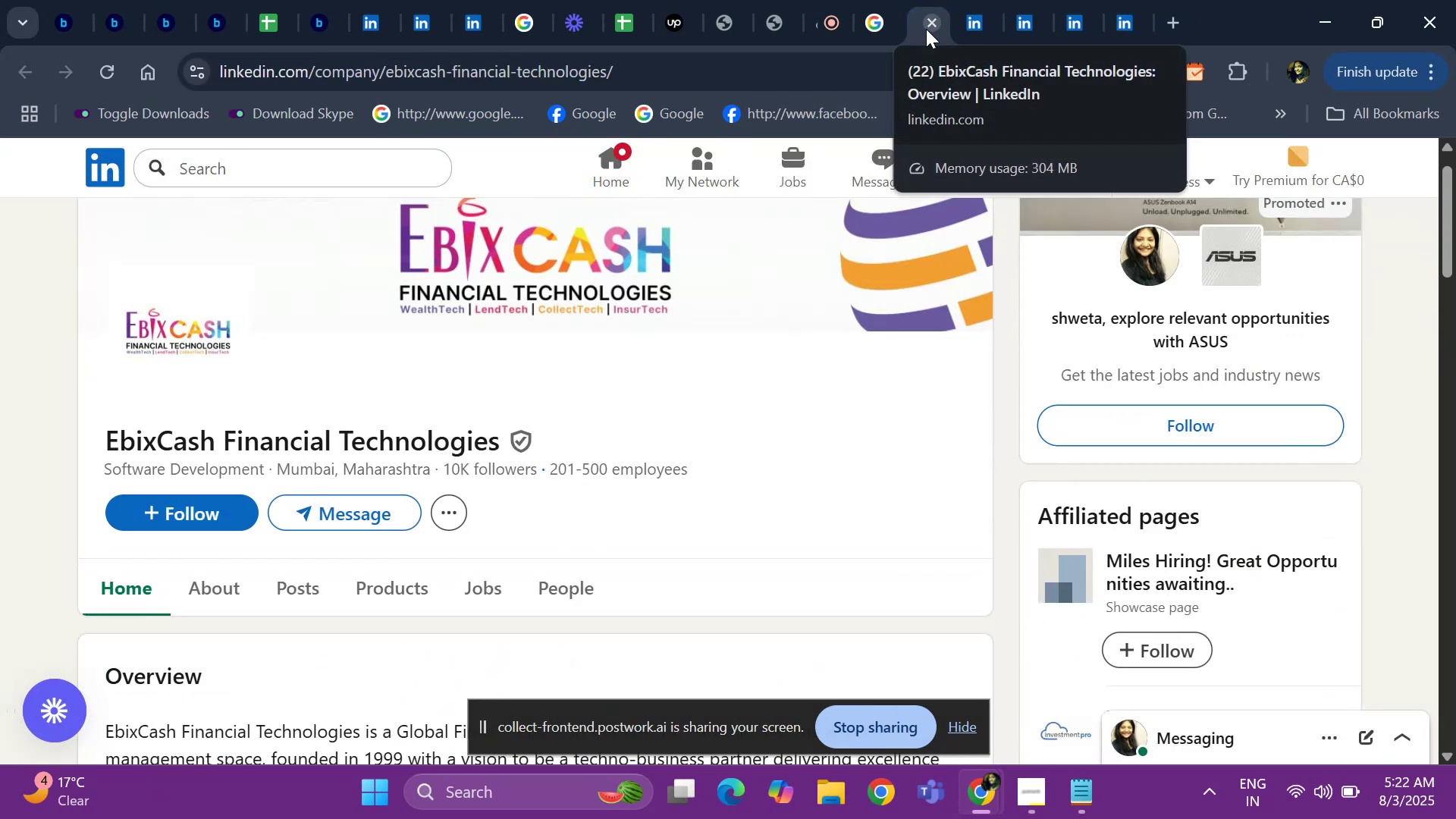 
left_click([1002, 35])
 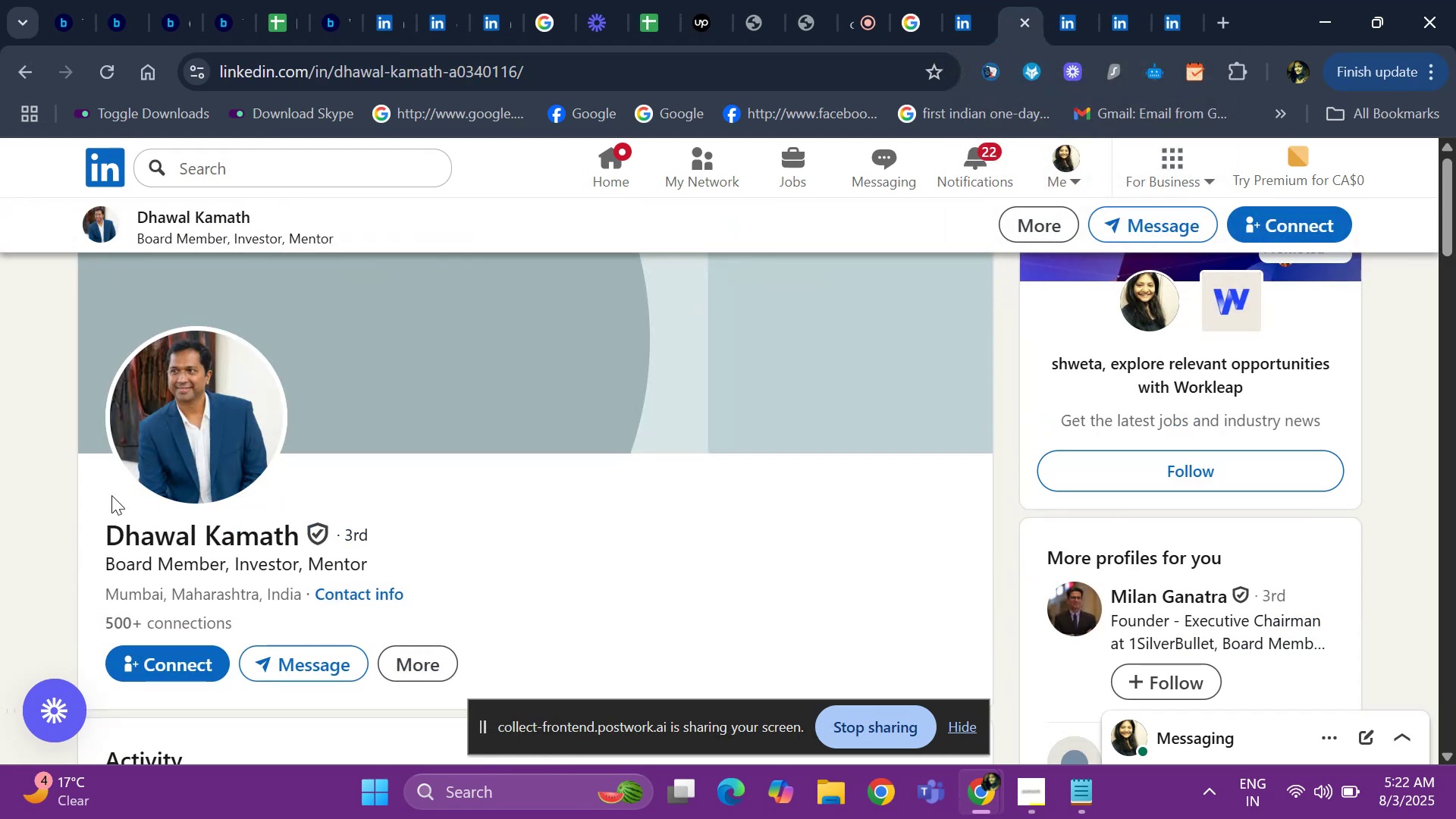 
left_click_drag(start_coordinate=[92, 540], to_coordinate=[314, 520])
 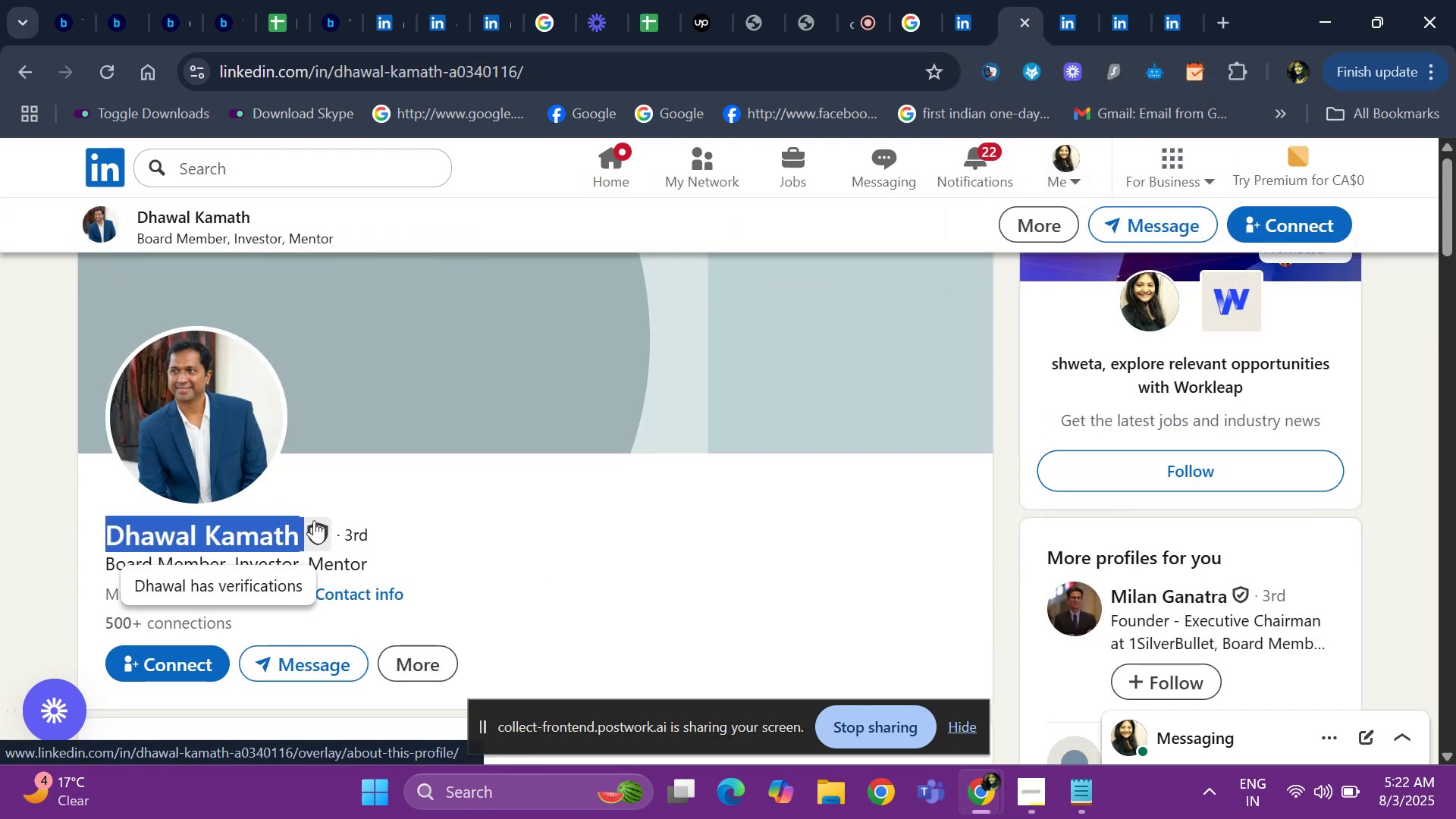 
key(Control+C)
 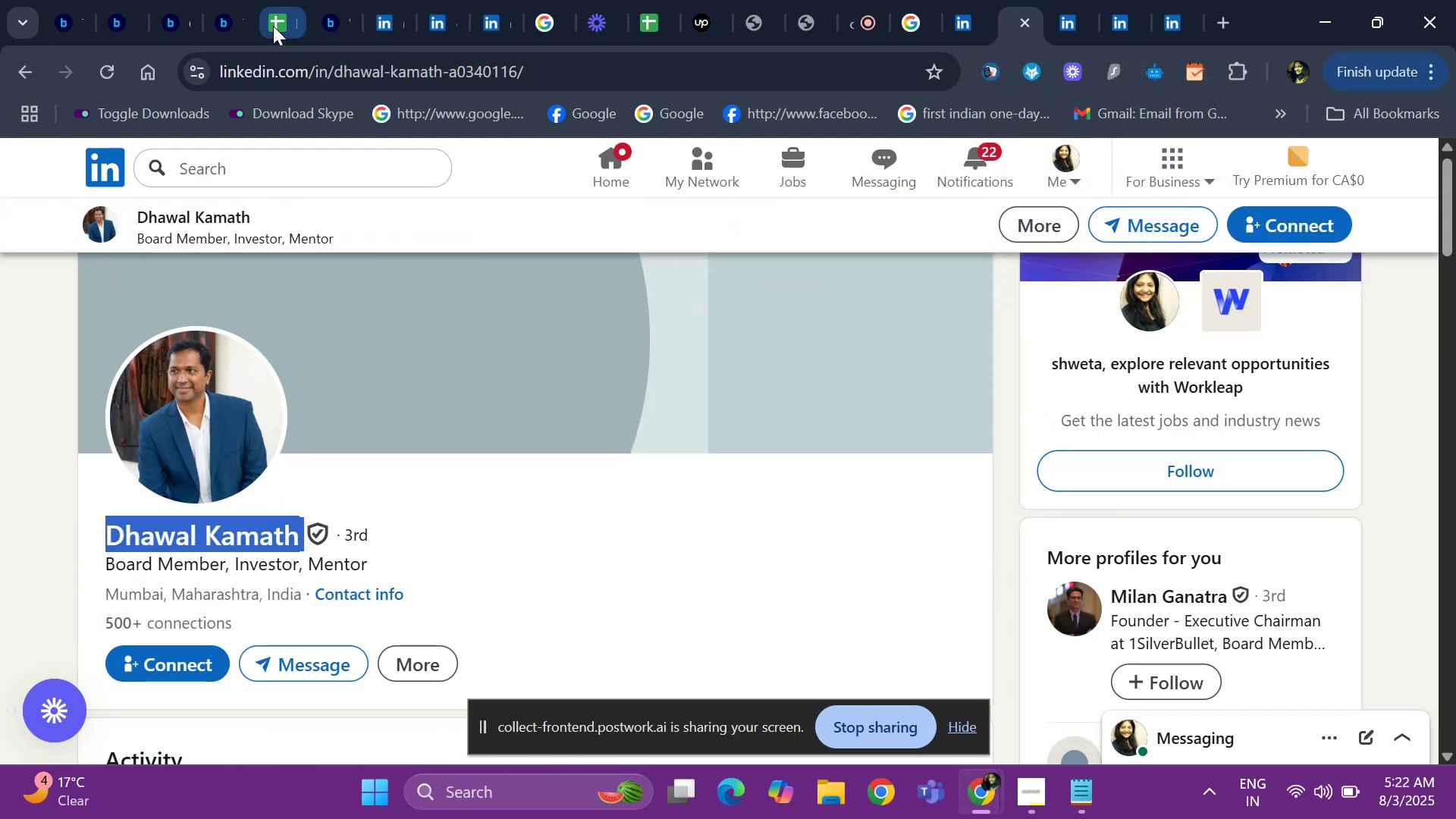 
left_click([274, 26])
 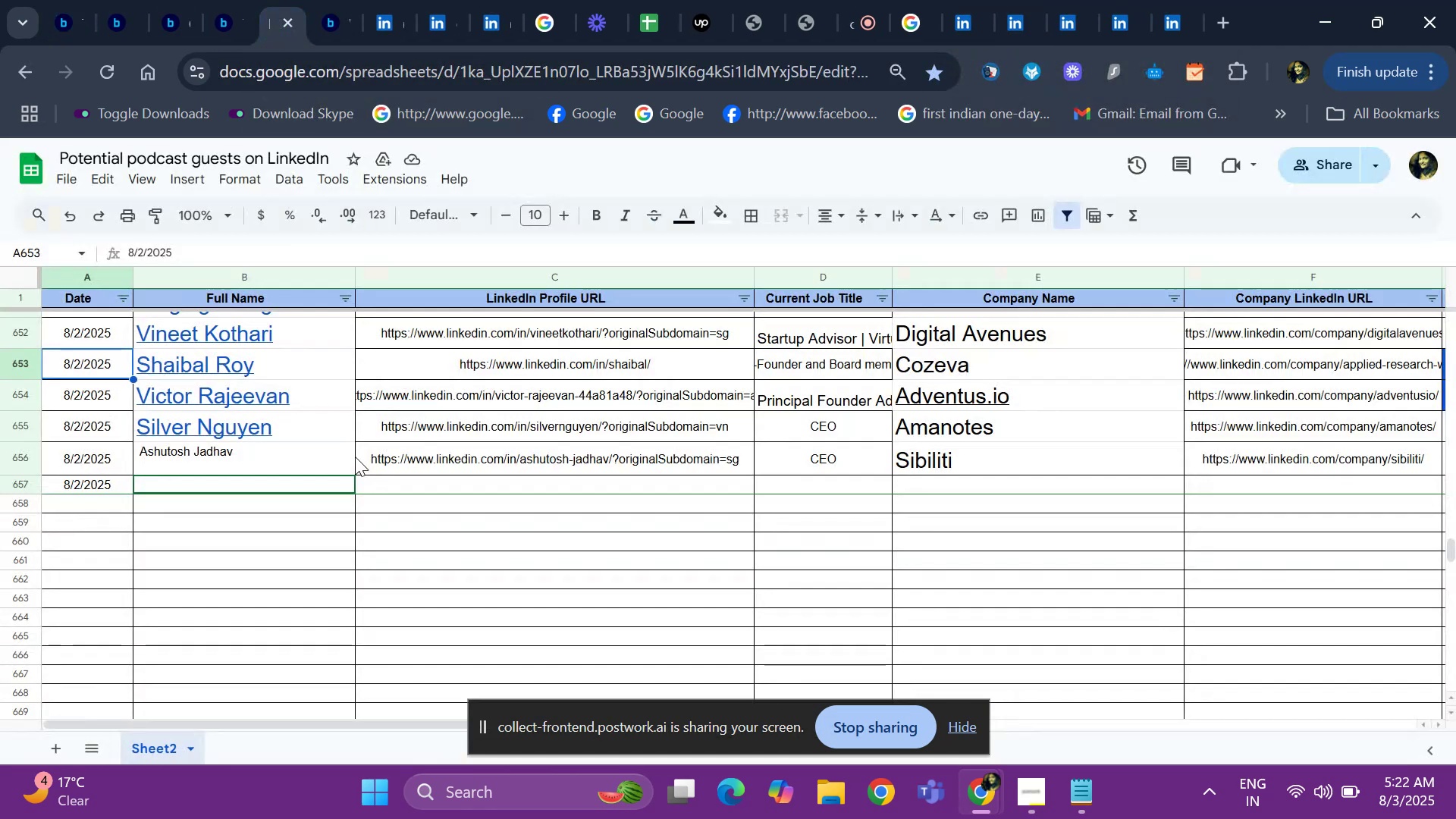 
left_click([355, 457])
 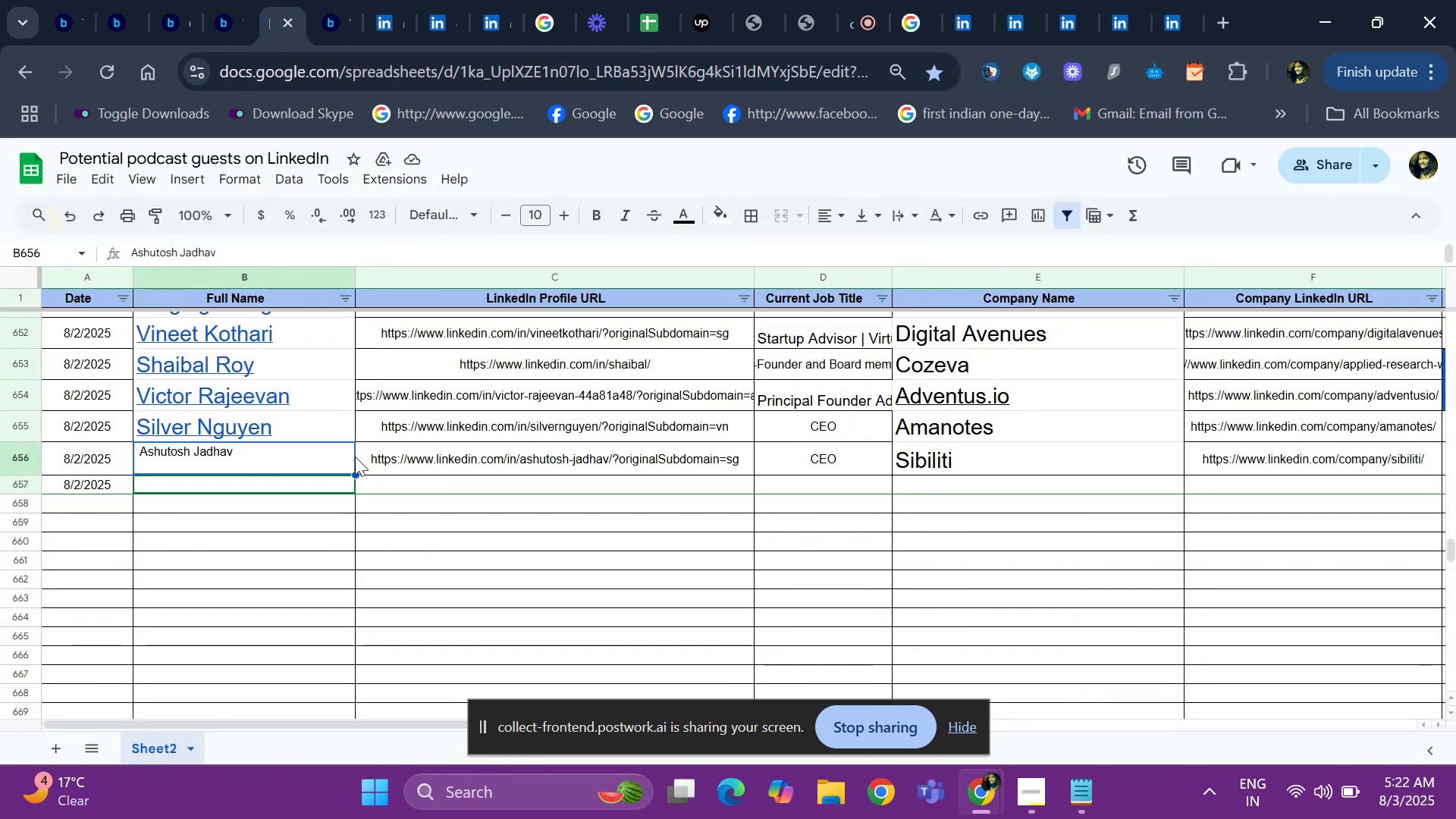 
key(Control+ControlLeft)
 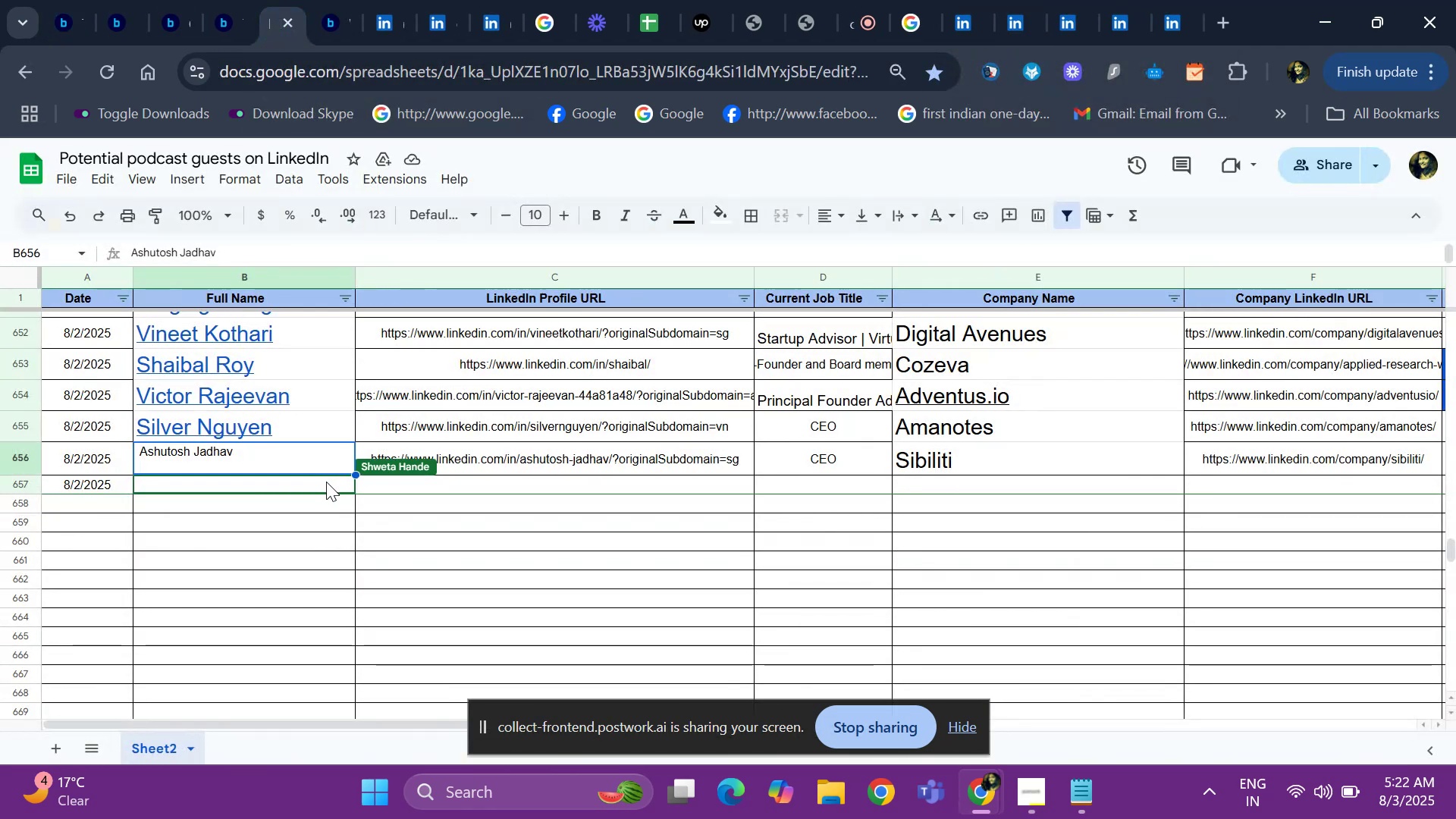 
left_click([325, 482])
 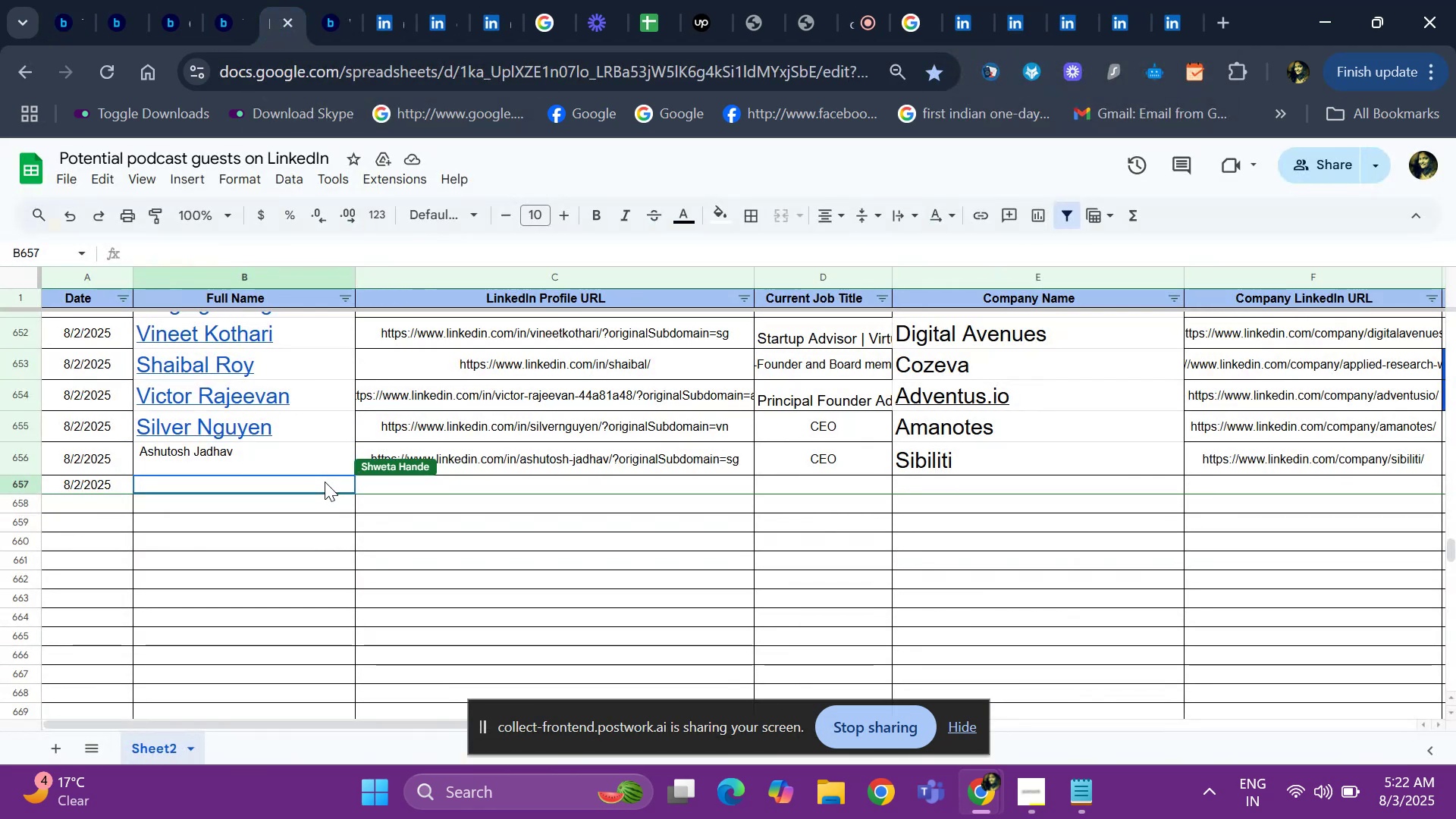 
key(Control+ControlLeft)
 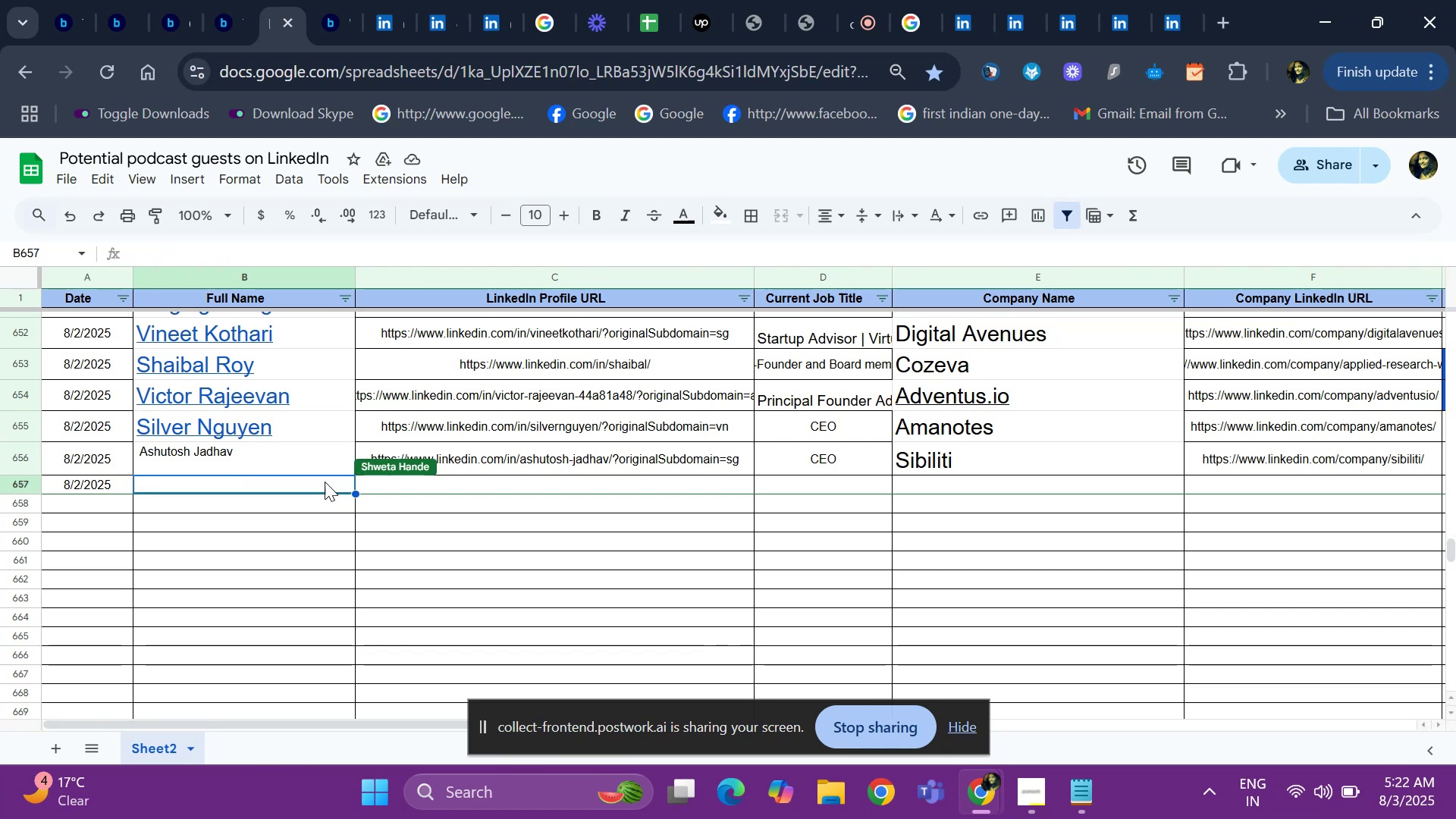 
key(V)
 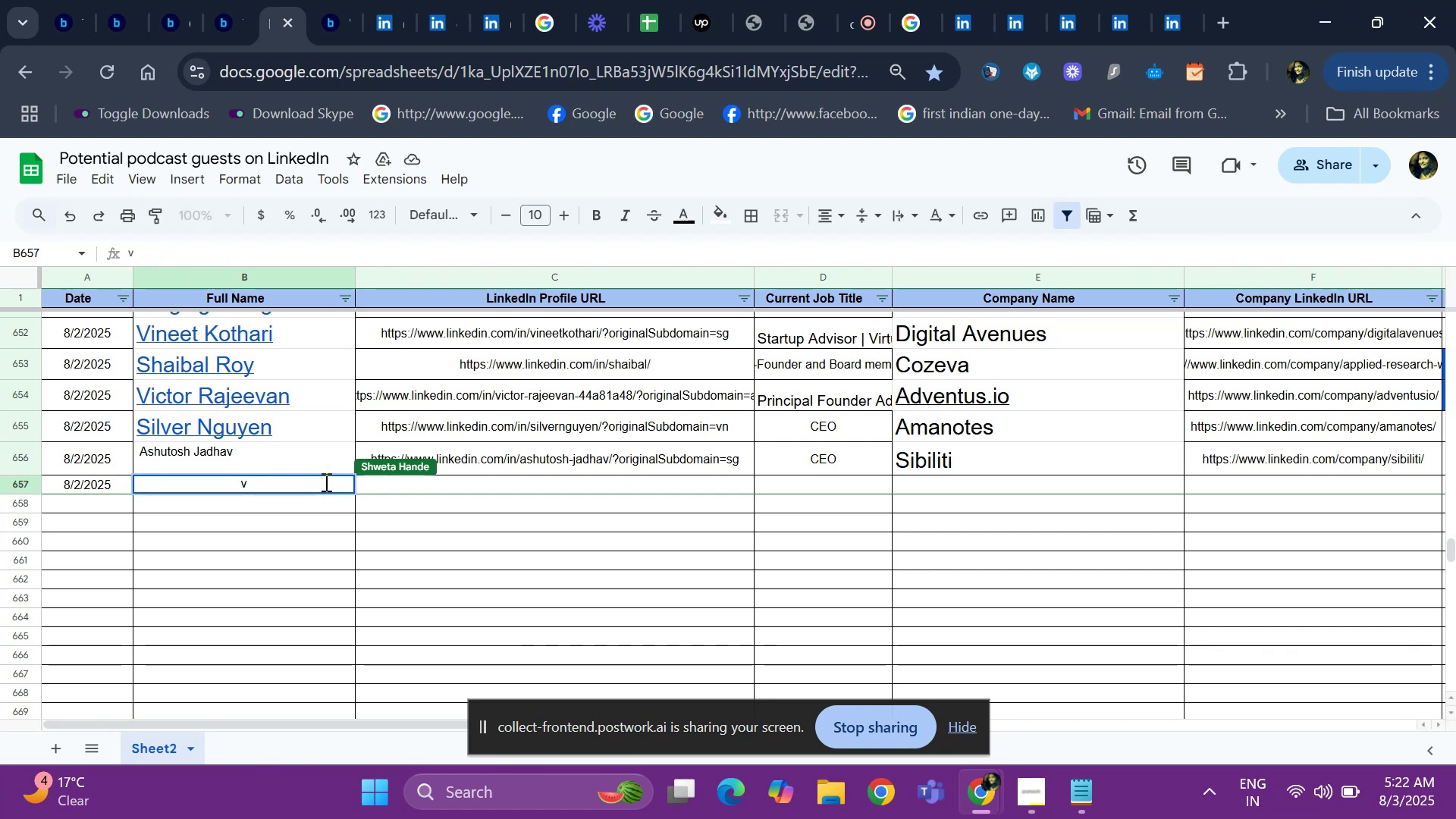 
key(Backspace)
 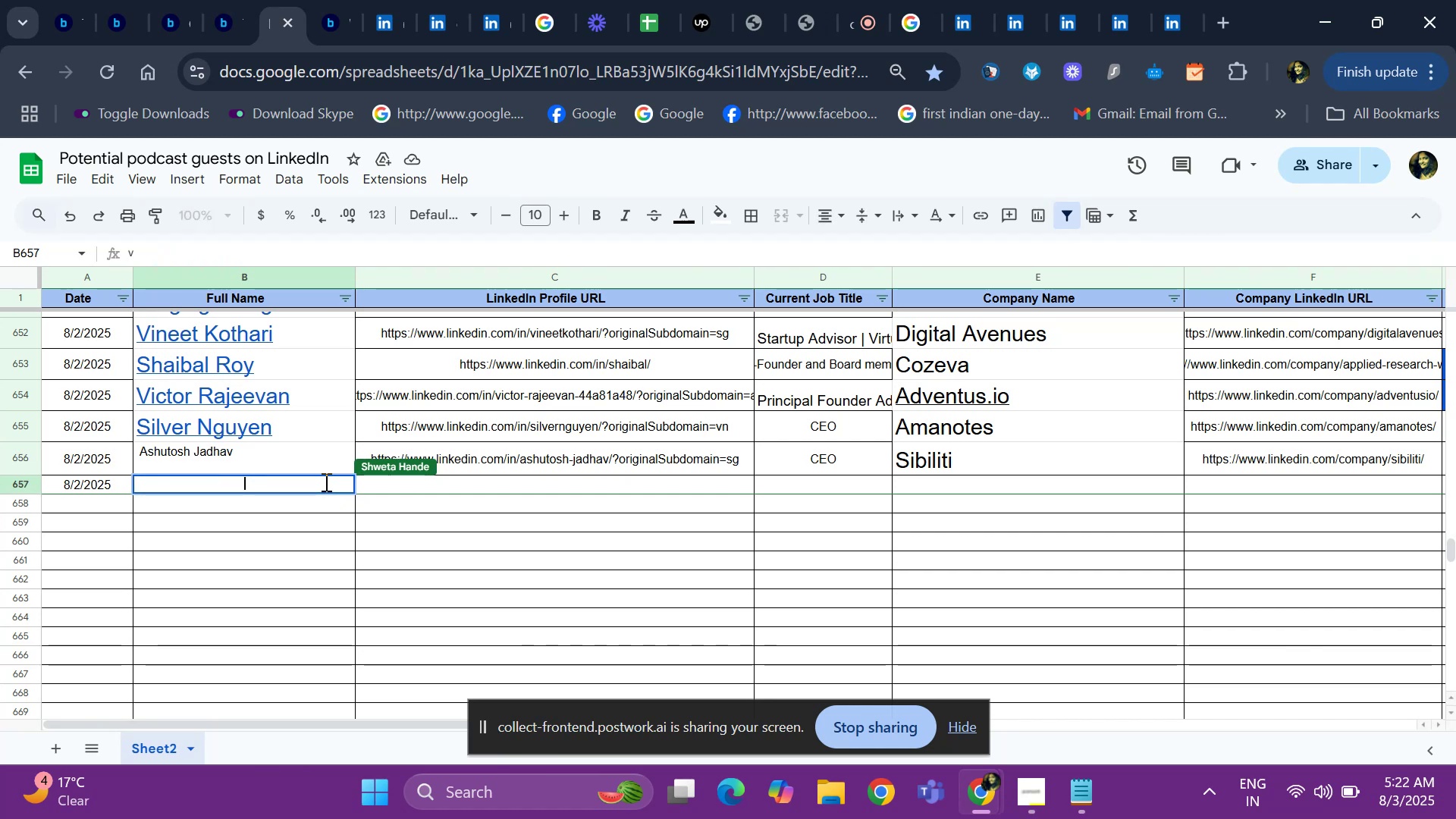 
key(Control+ControlLeft)
 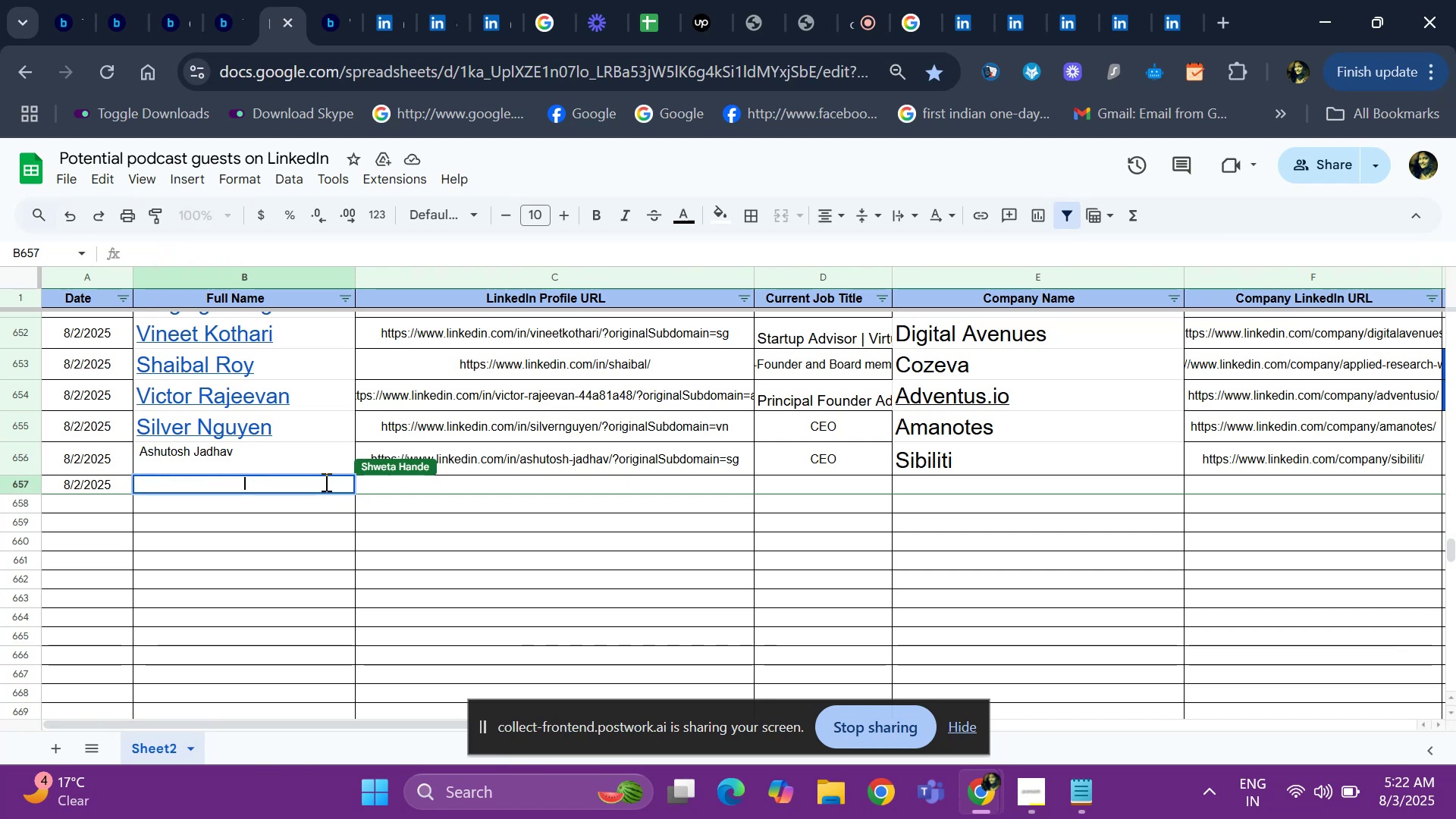 
key(Control+V)
 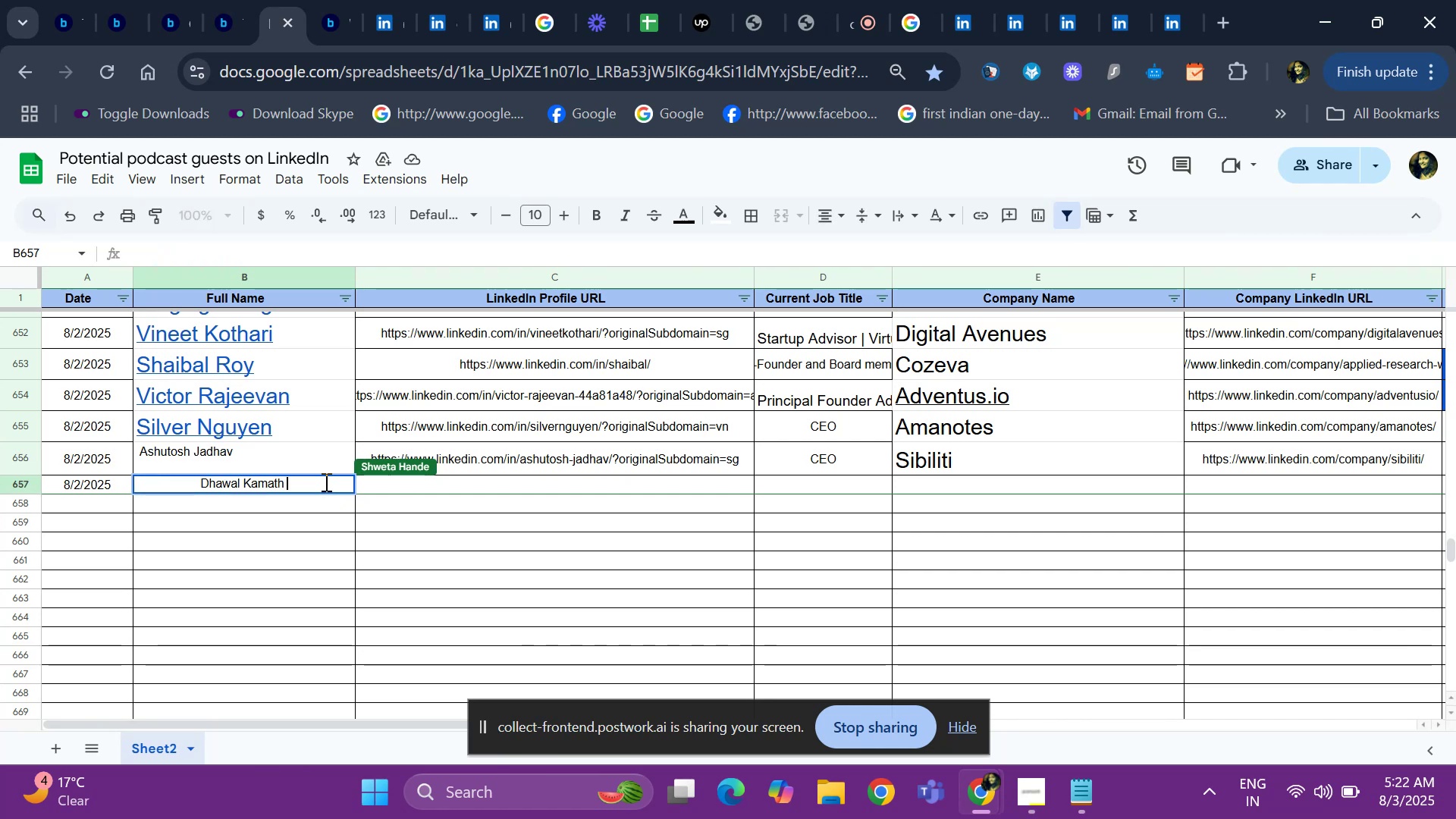 
key(ArrowRight)
 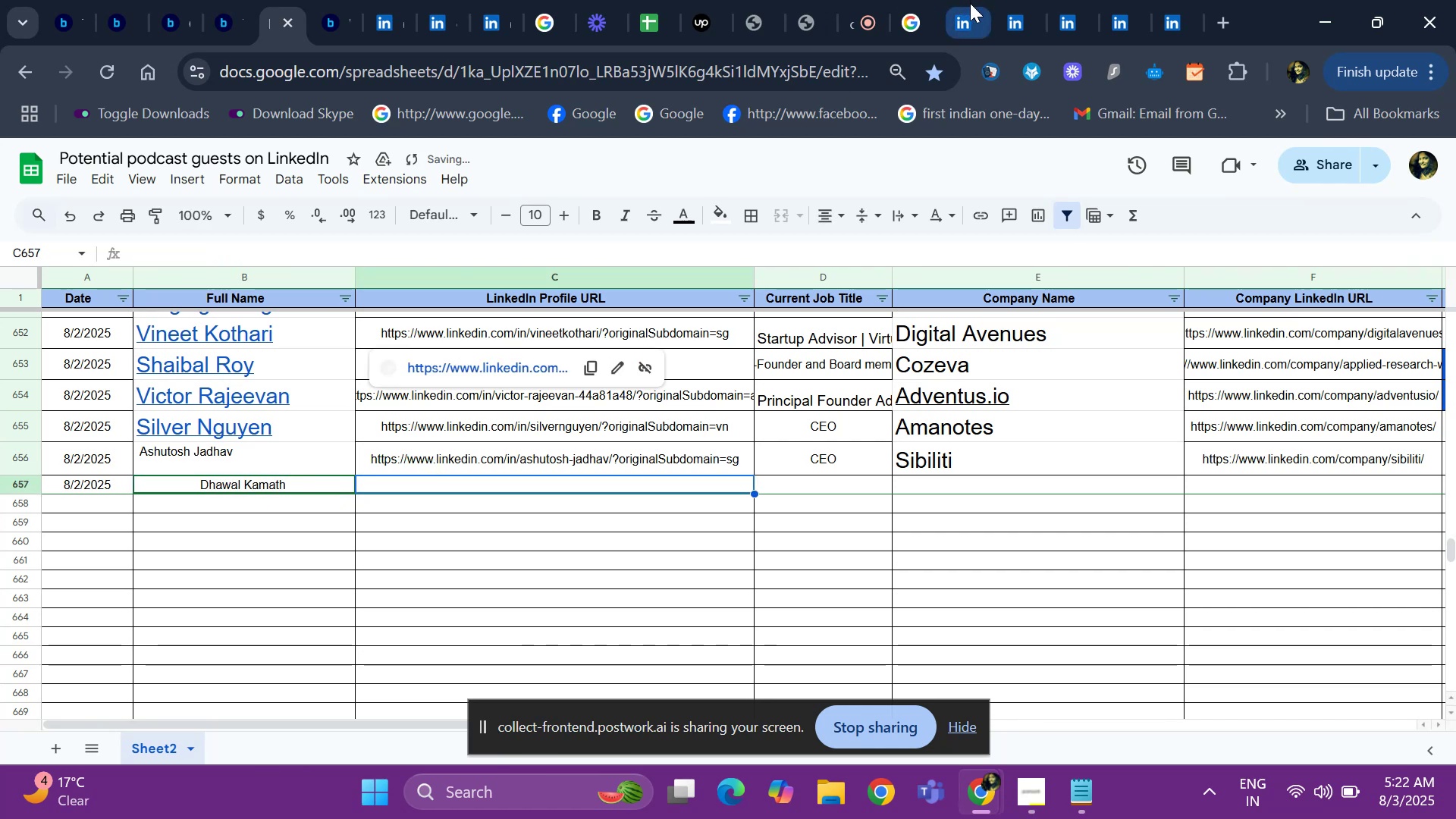 
left_click([970, 9])
 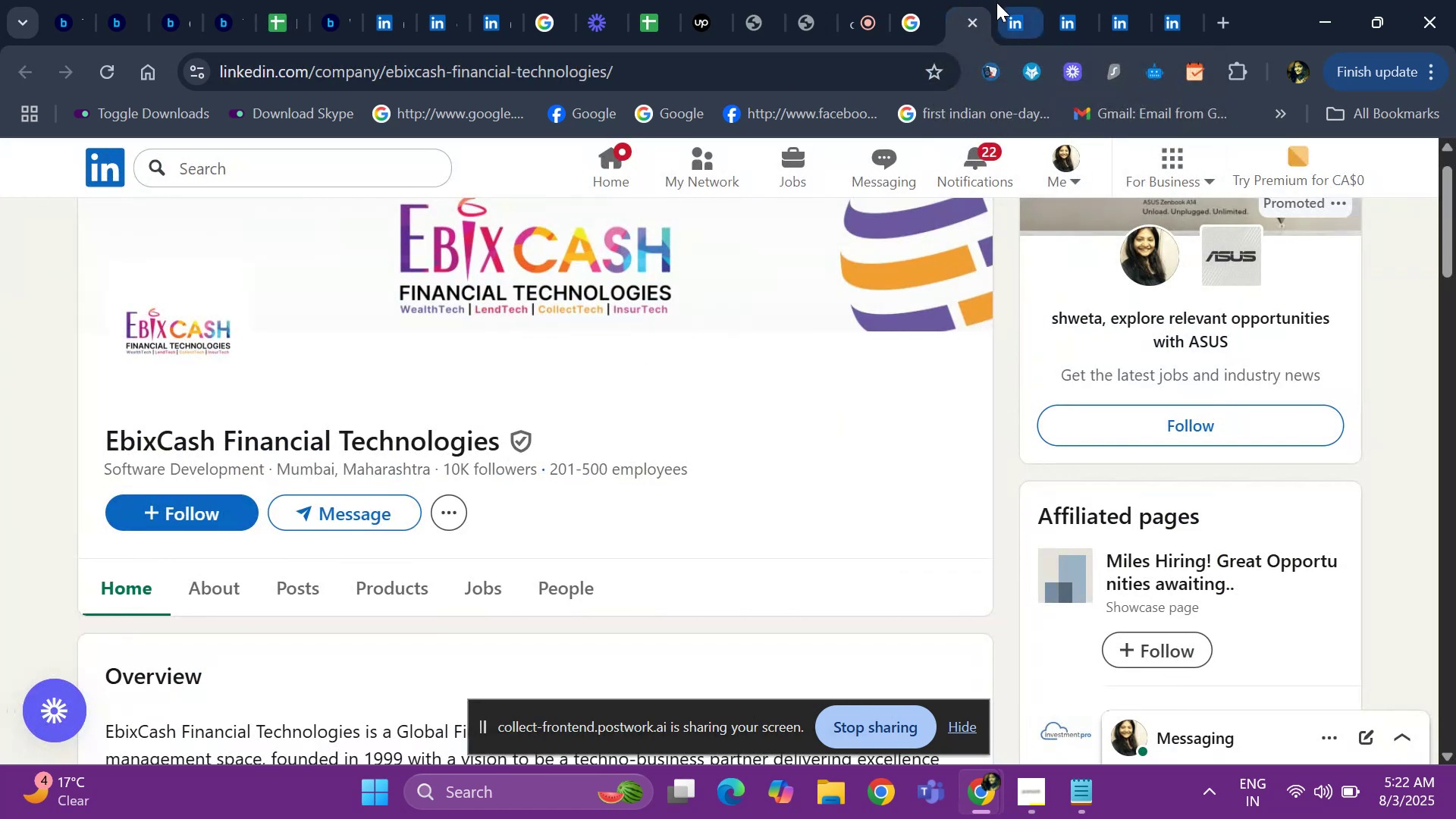 
left_click([996, 2])
 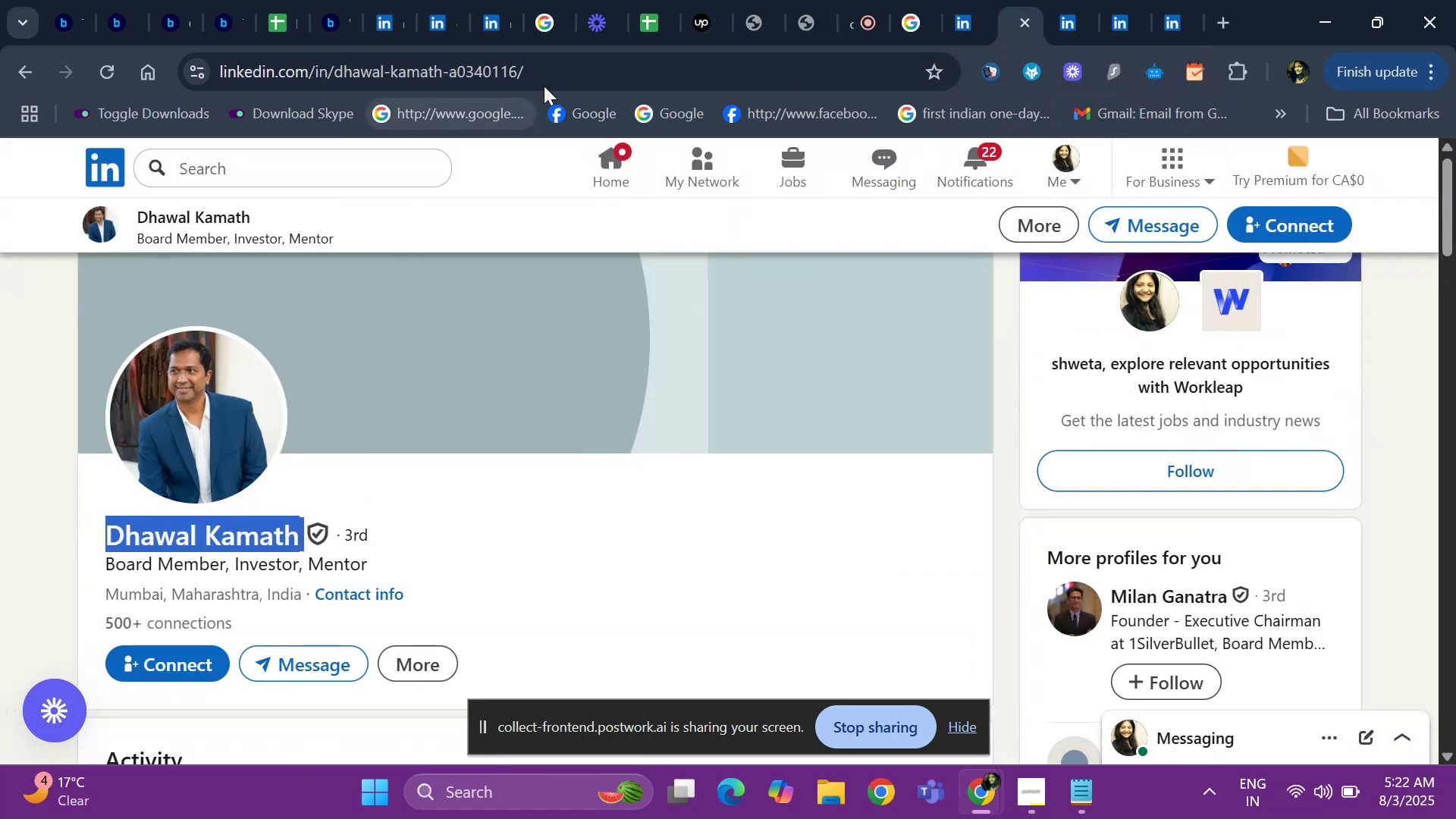 
left_click([544, 83])
 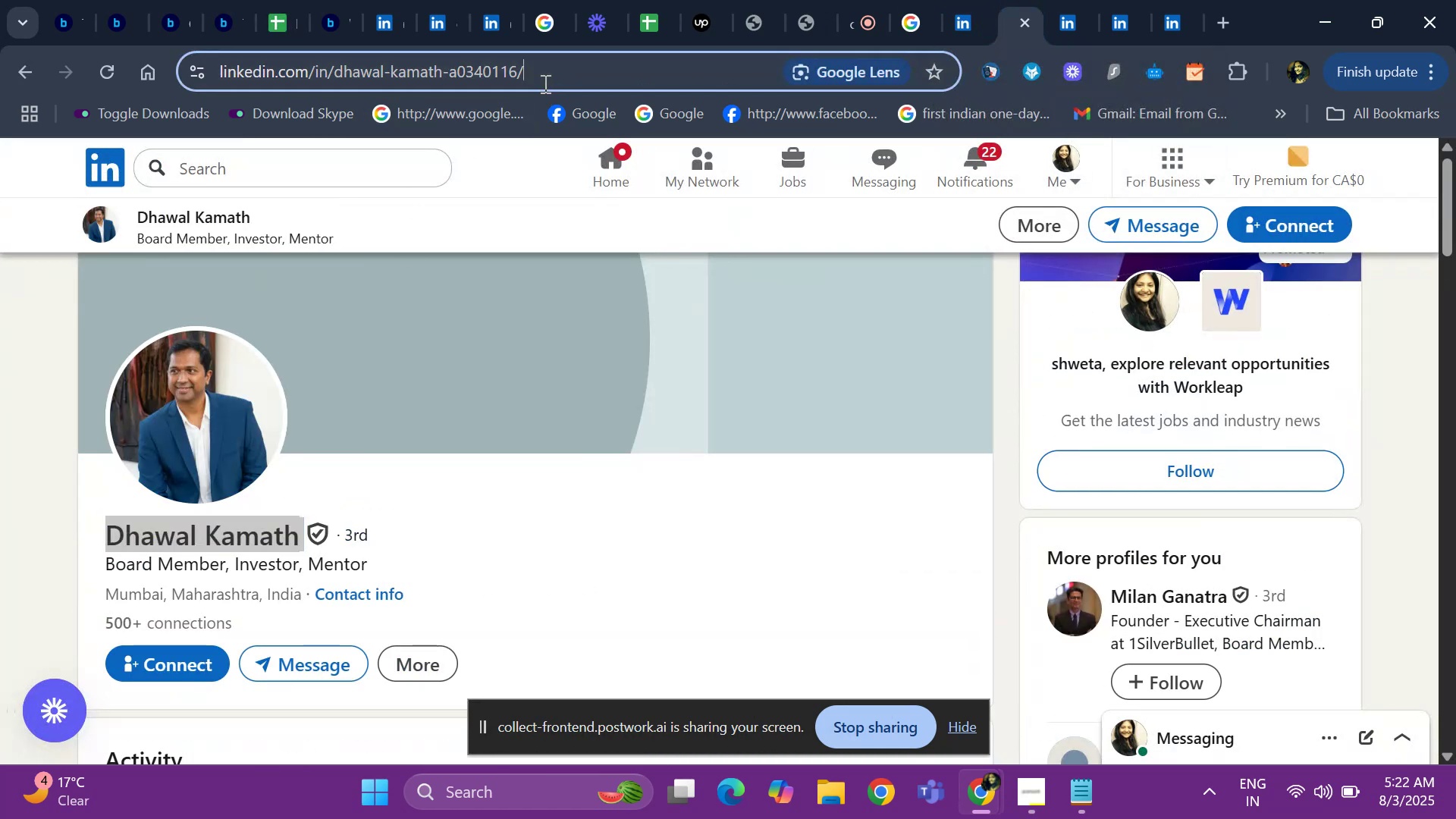 
key(Control+C)
 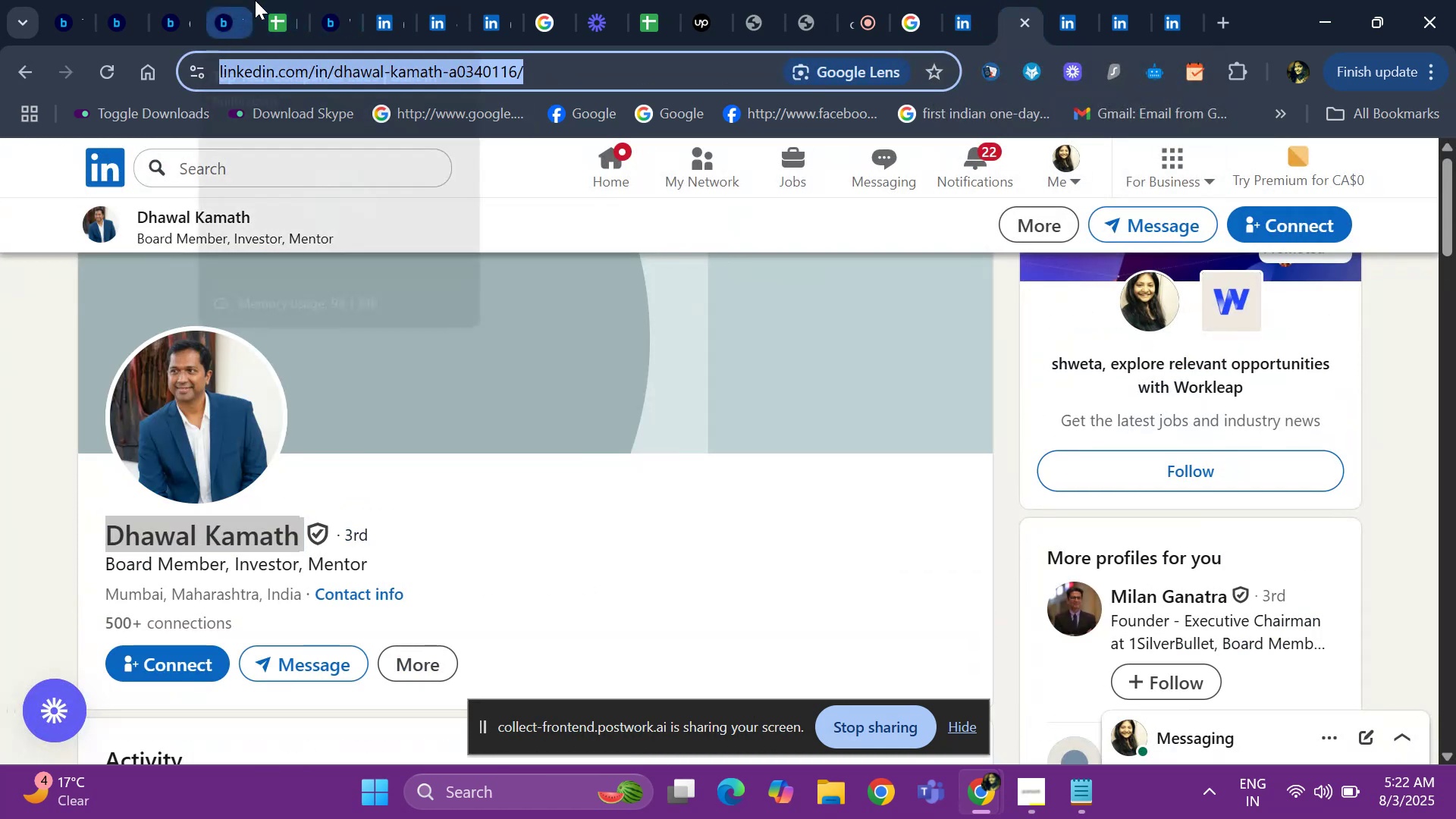 
left_click([266, 3])
 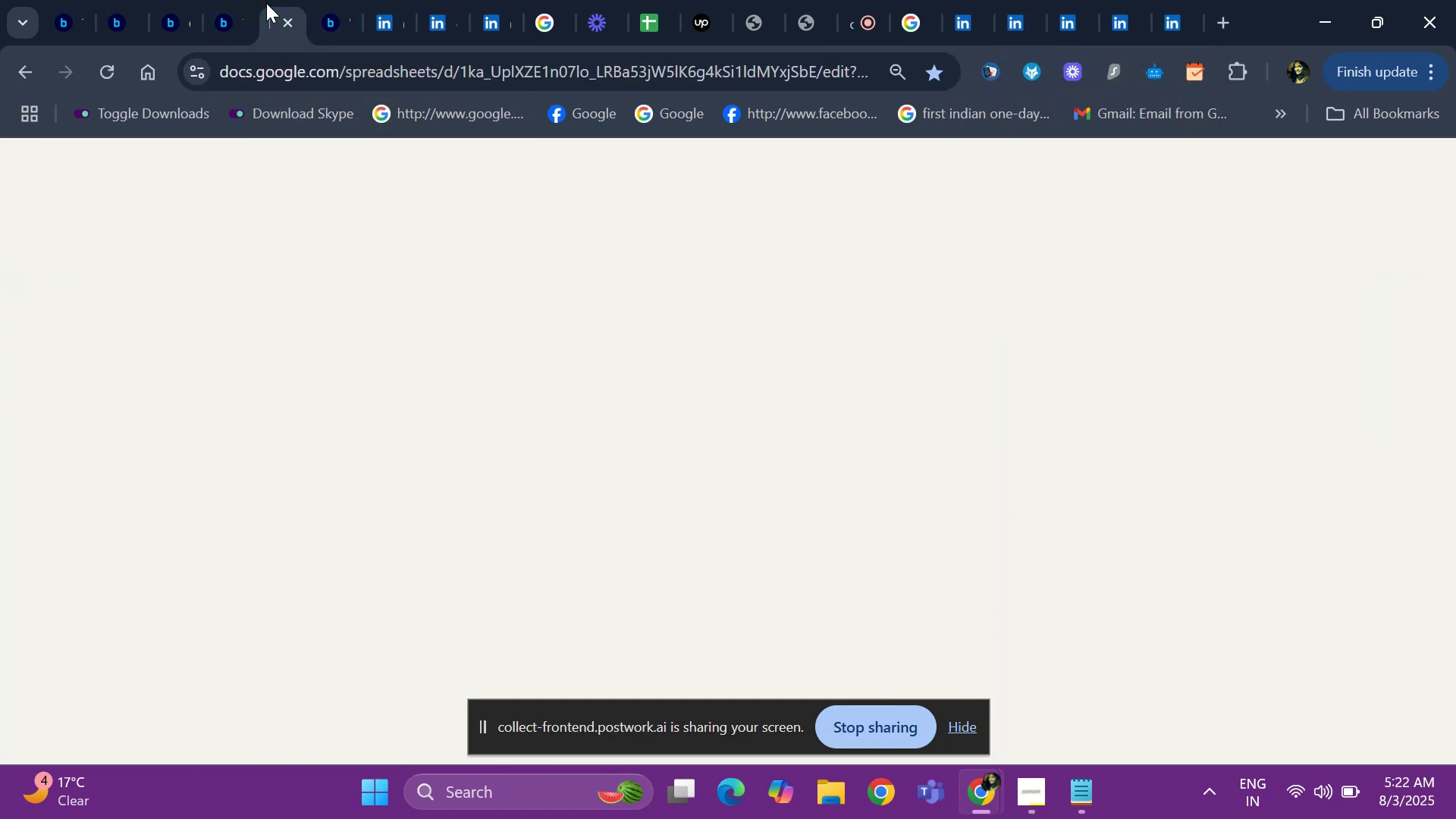 
key(Control+V)
 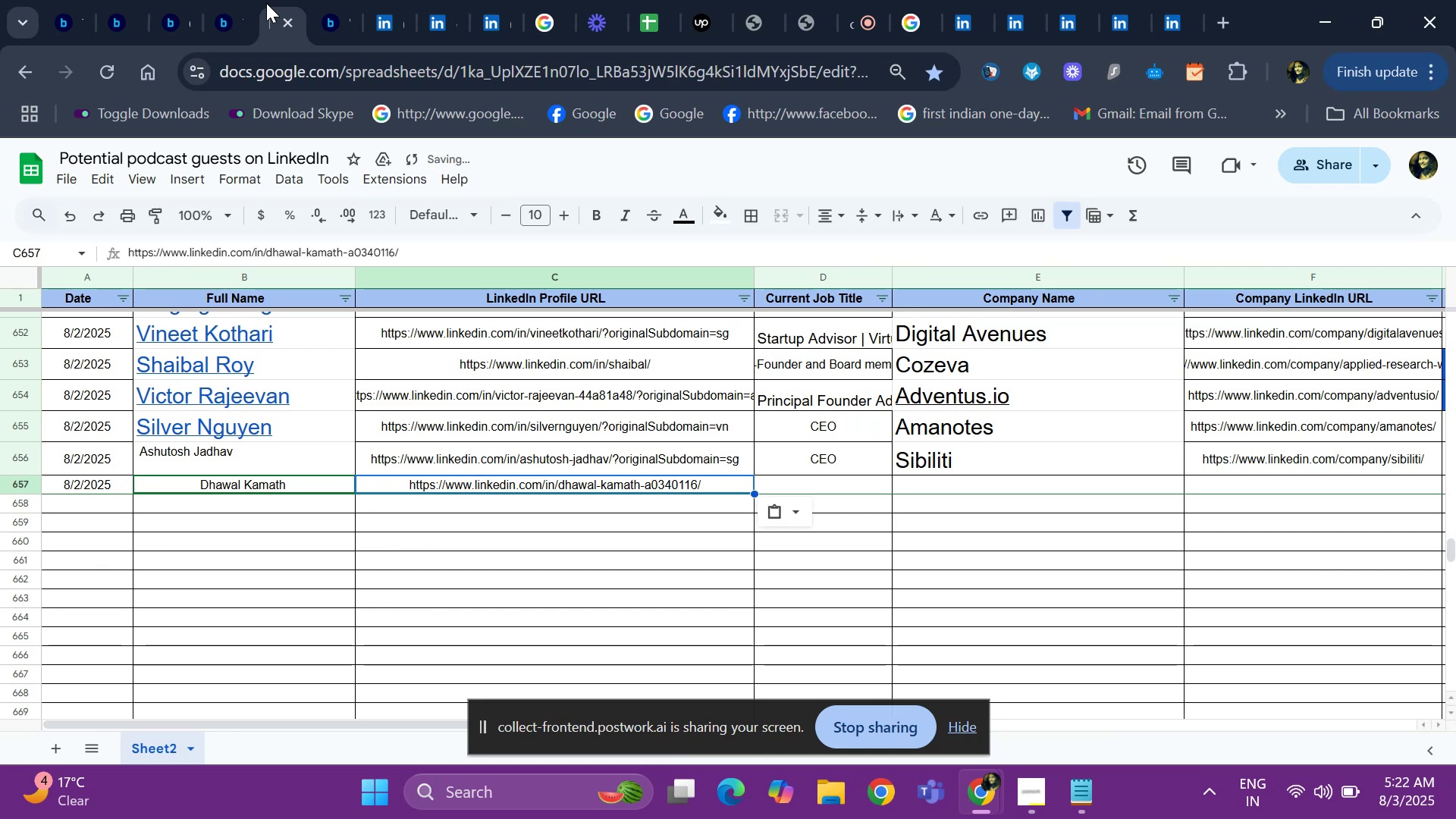 
key(ArrowRight)
 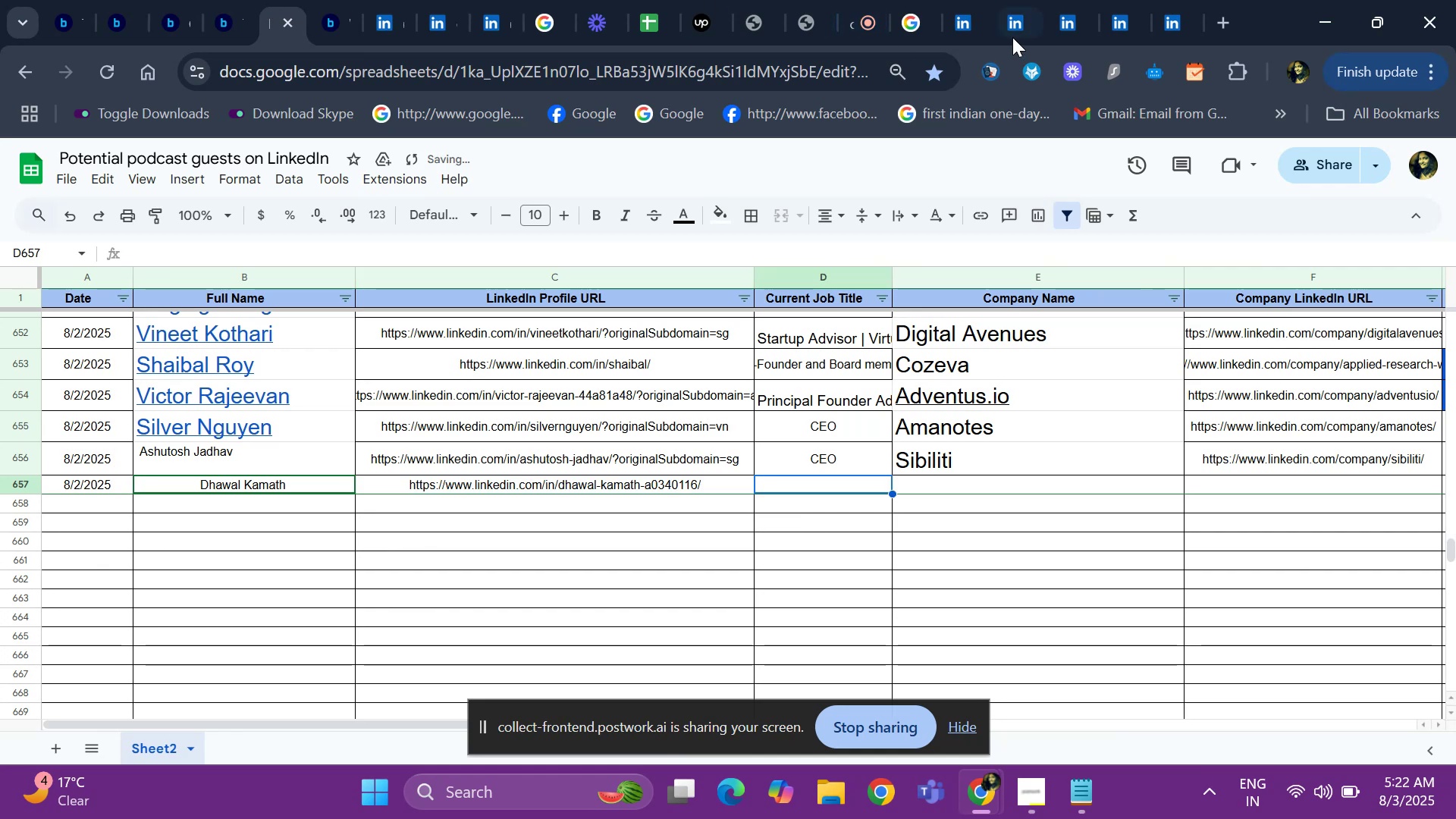 
left_click([984, 22])
 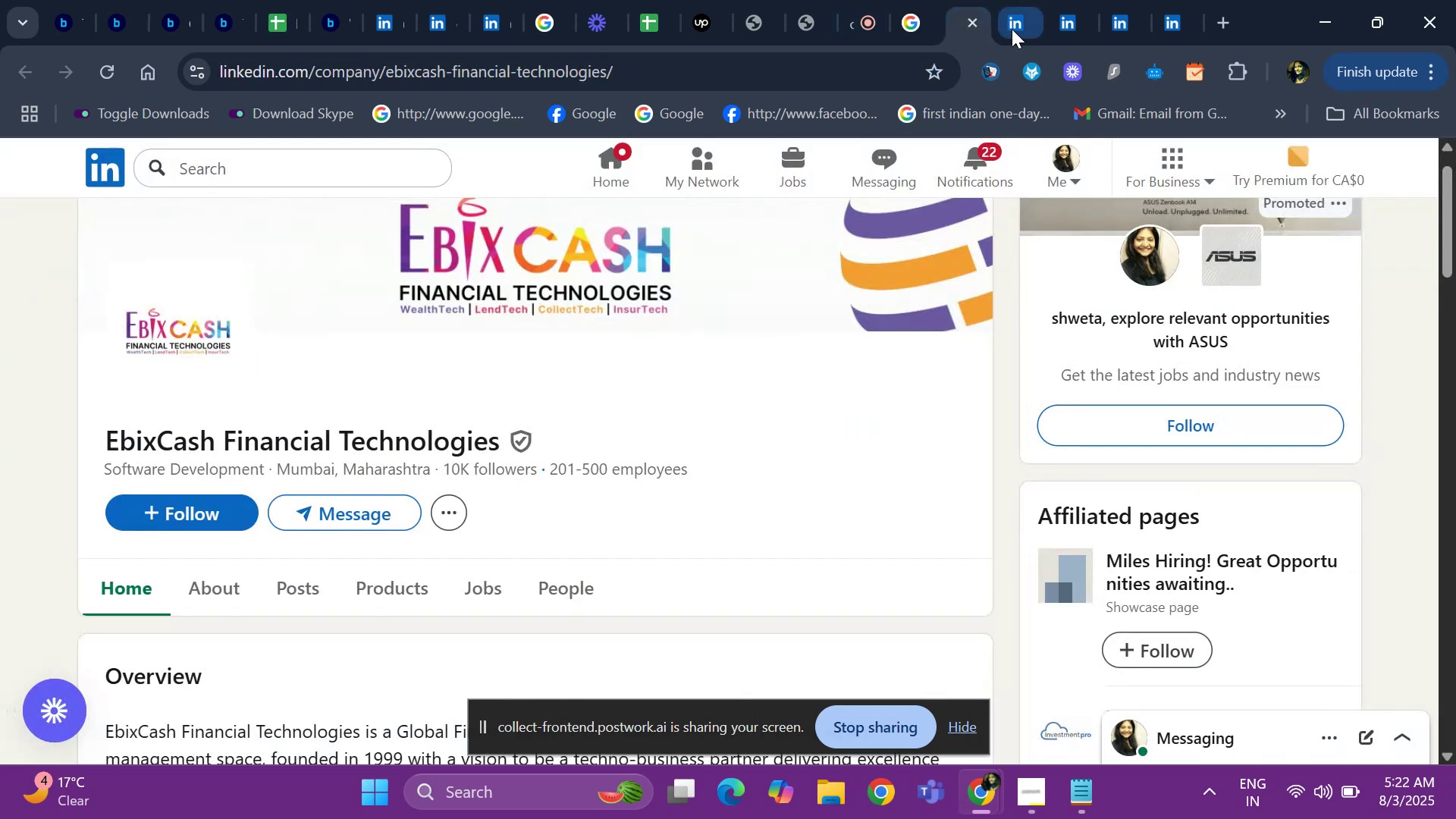 
left_click([1012, 29])
 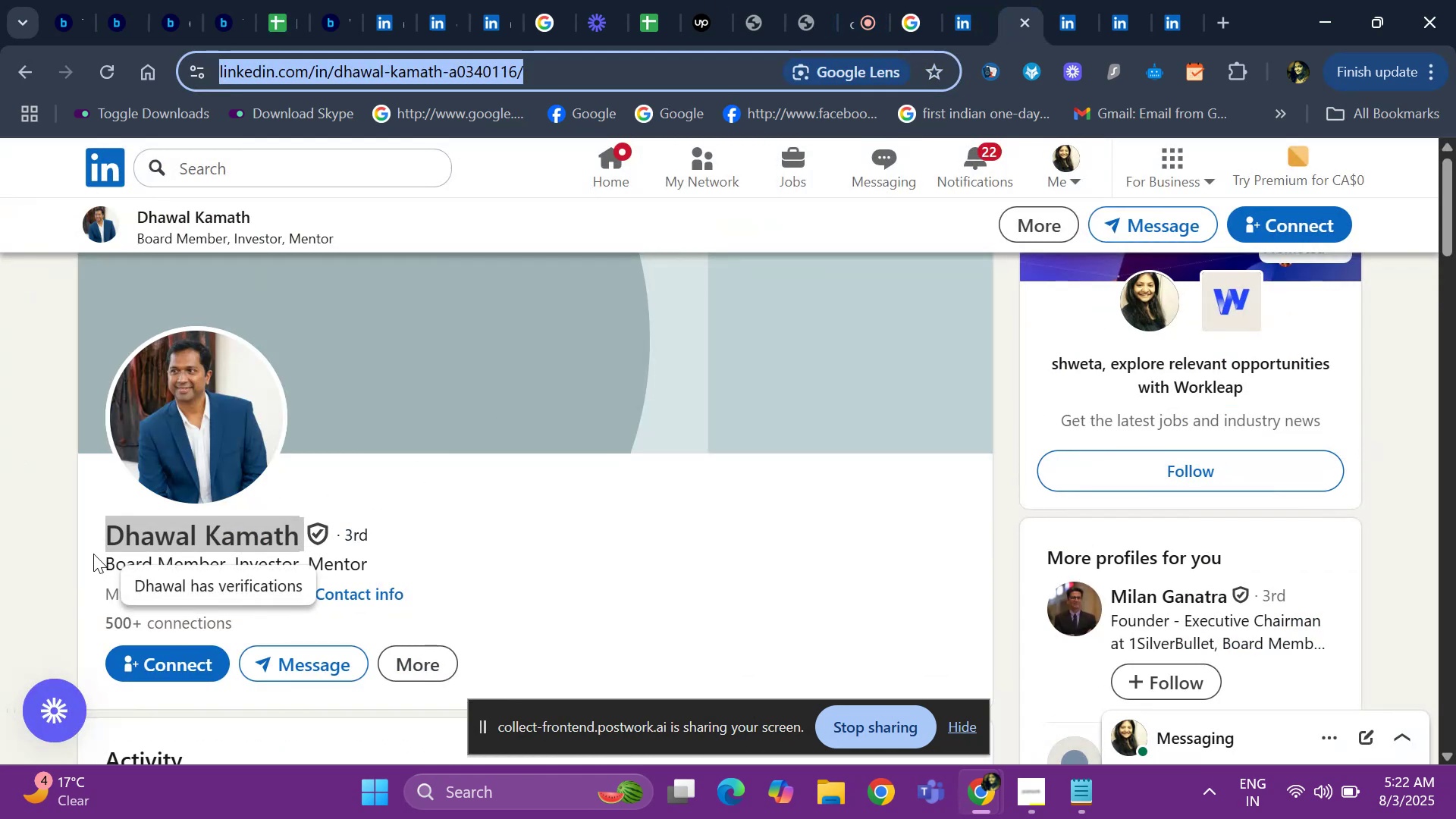 
left_click_drag(start_coordinate=[86, 557], to_coordinate=[236, 572])
 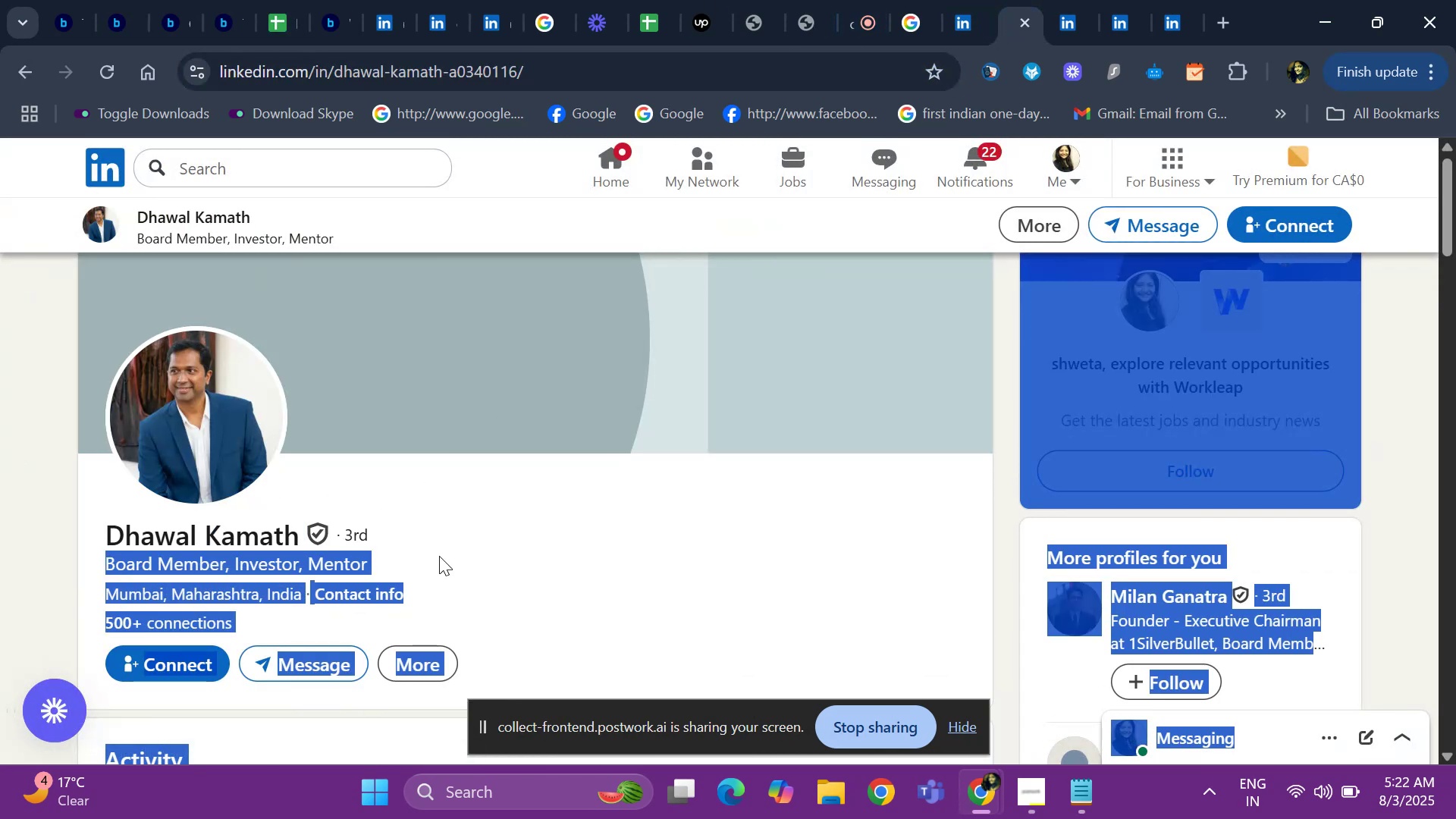 
left_click([439, 556])
 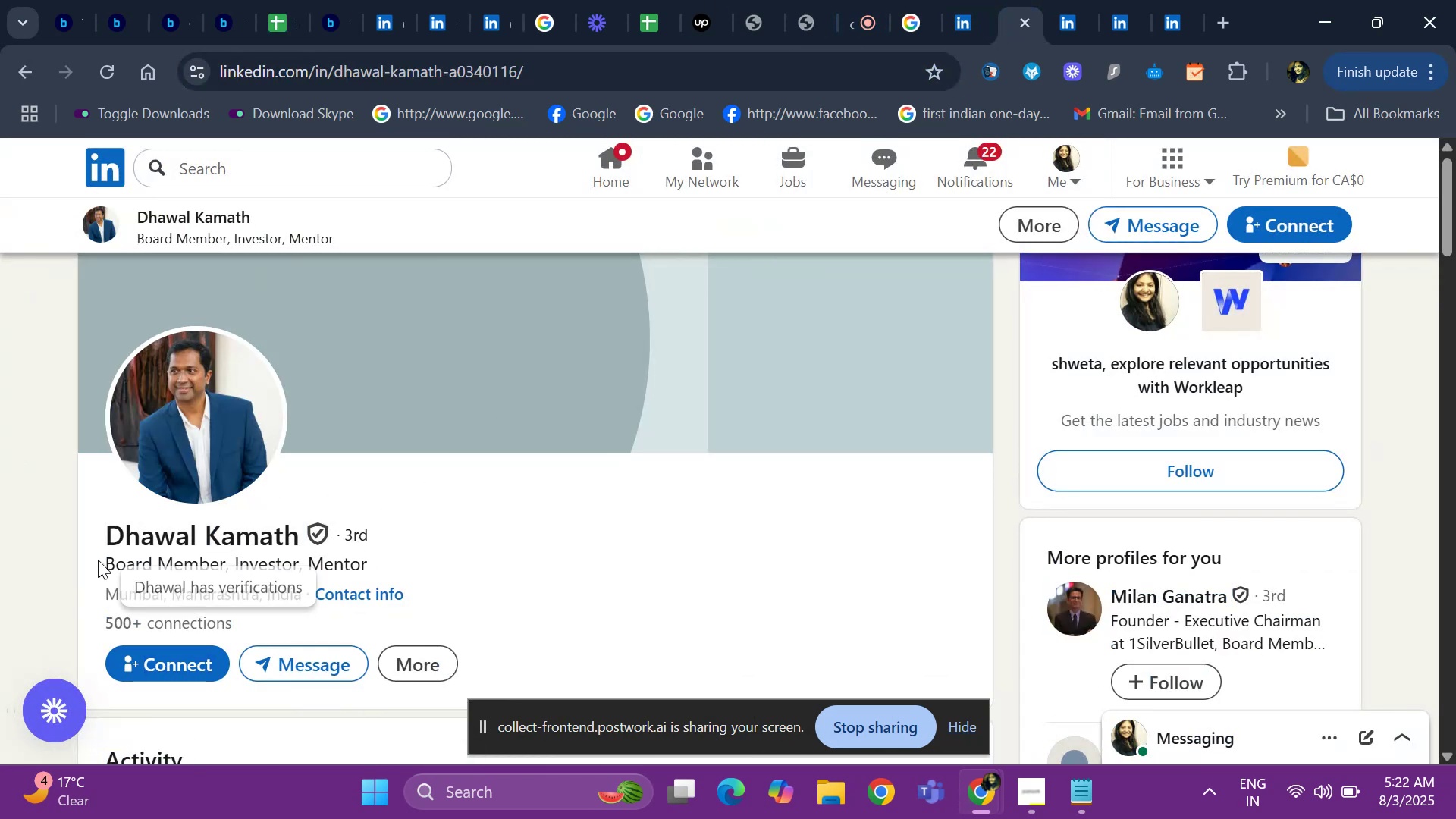 
left_click_drag(start_coordinate=[89, 561], to_coordinate=[228, 561])
 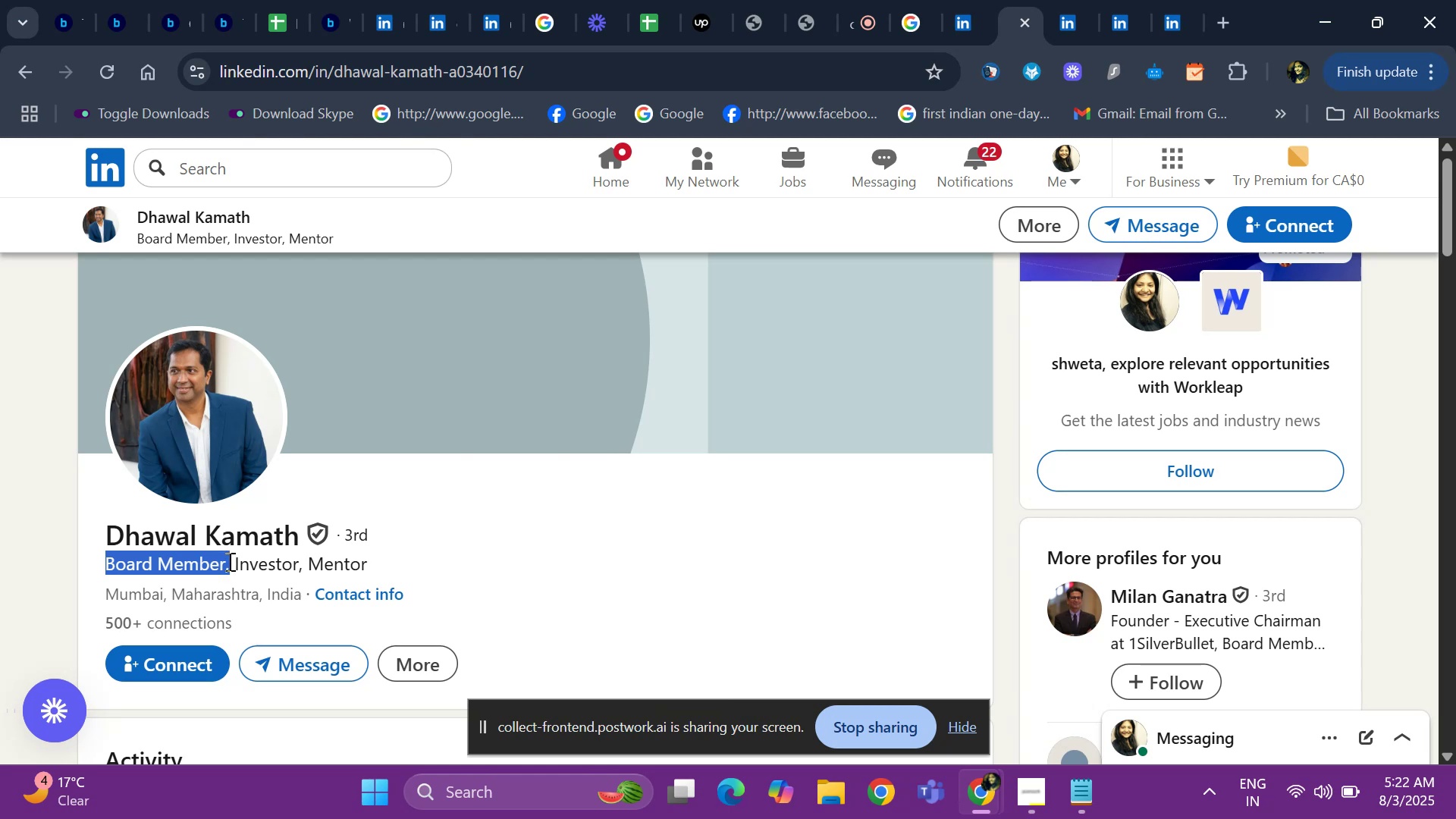 
key(Control+C)
 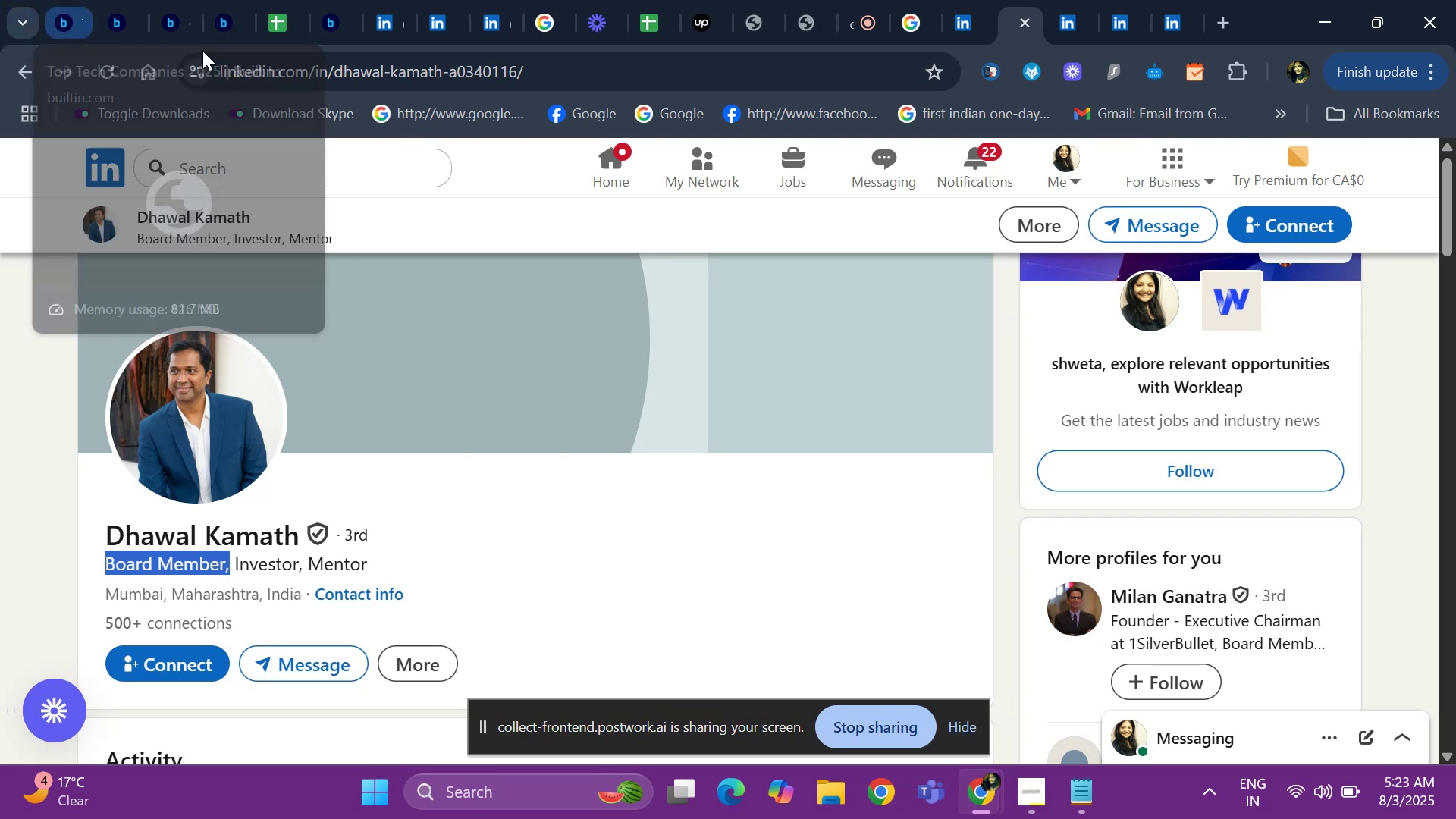 
left_click([285, 42])
 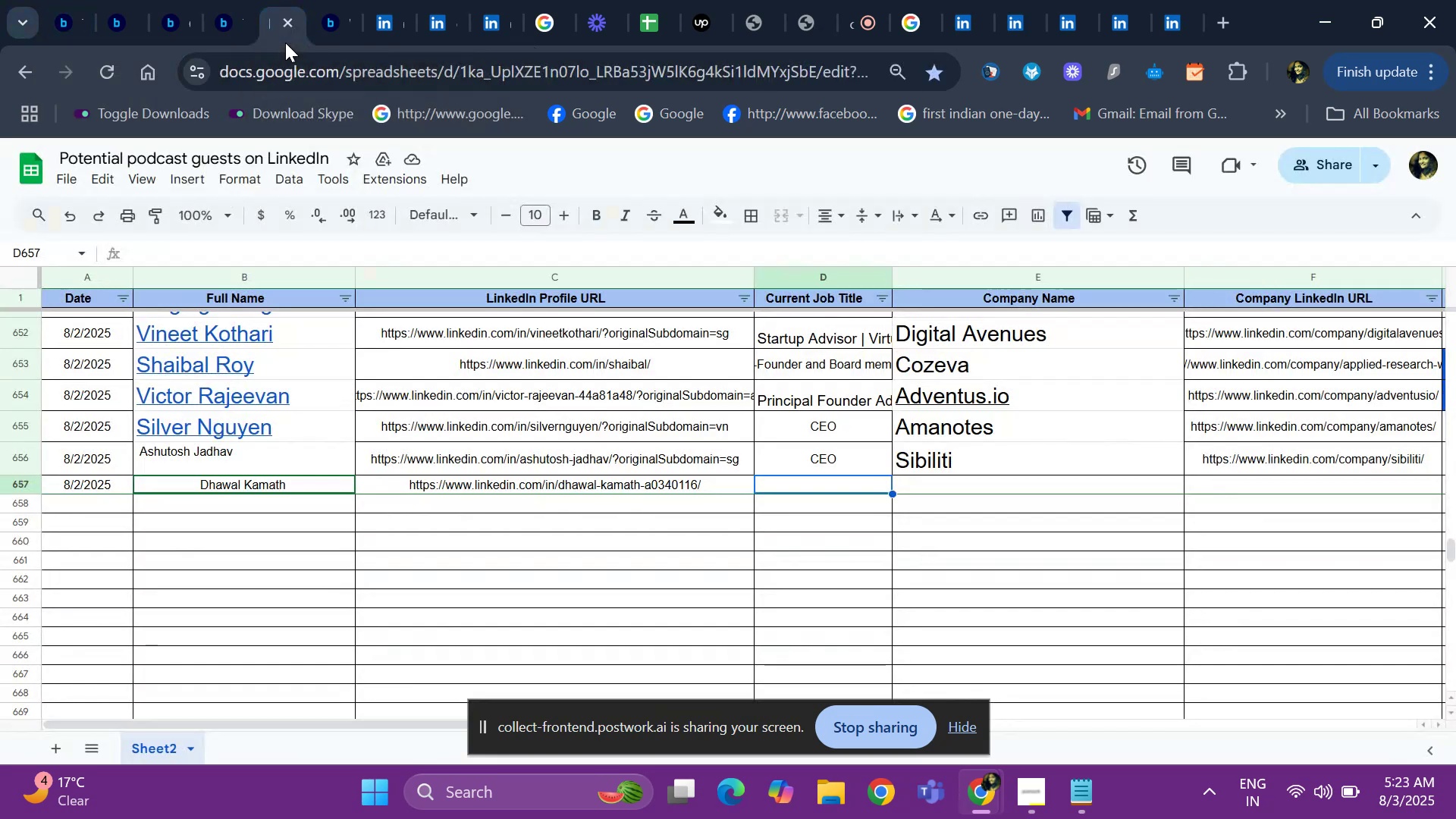 
key(Control+V)
 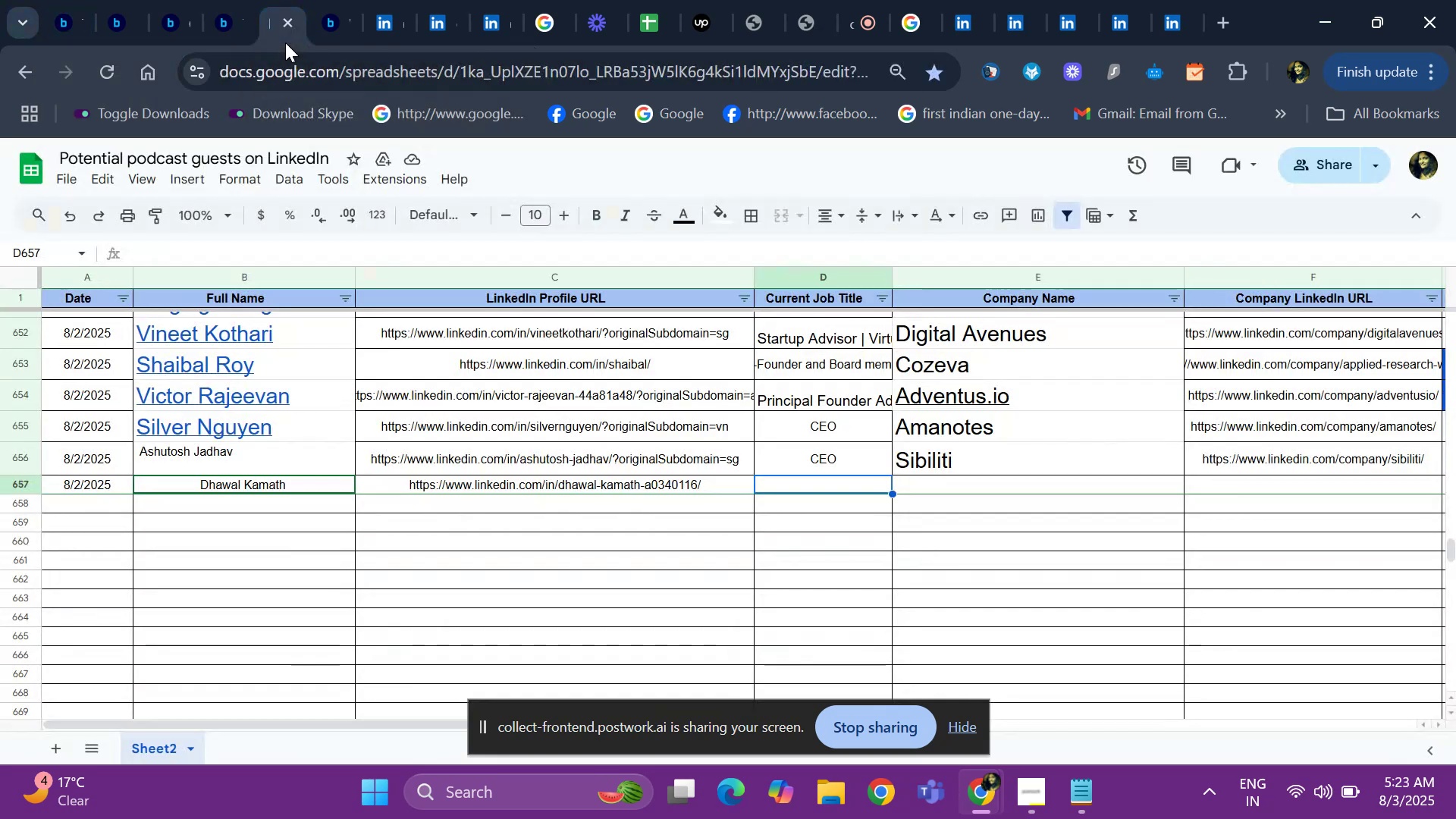 
key(ArrowRight)
 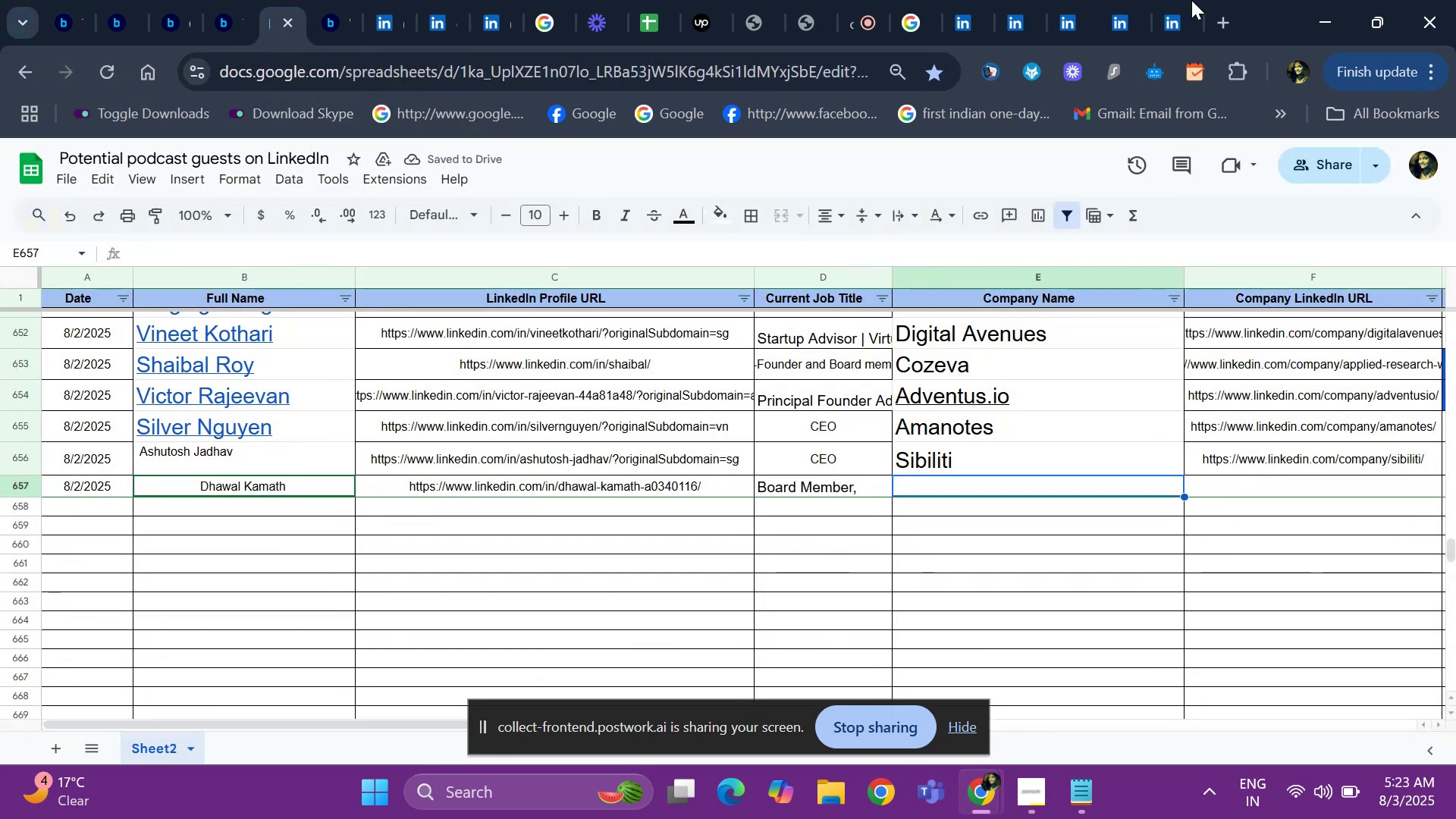 
wait(5.61)
 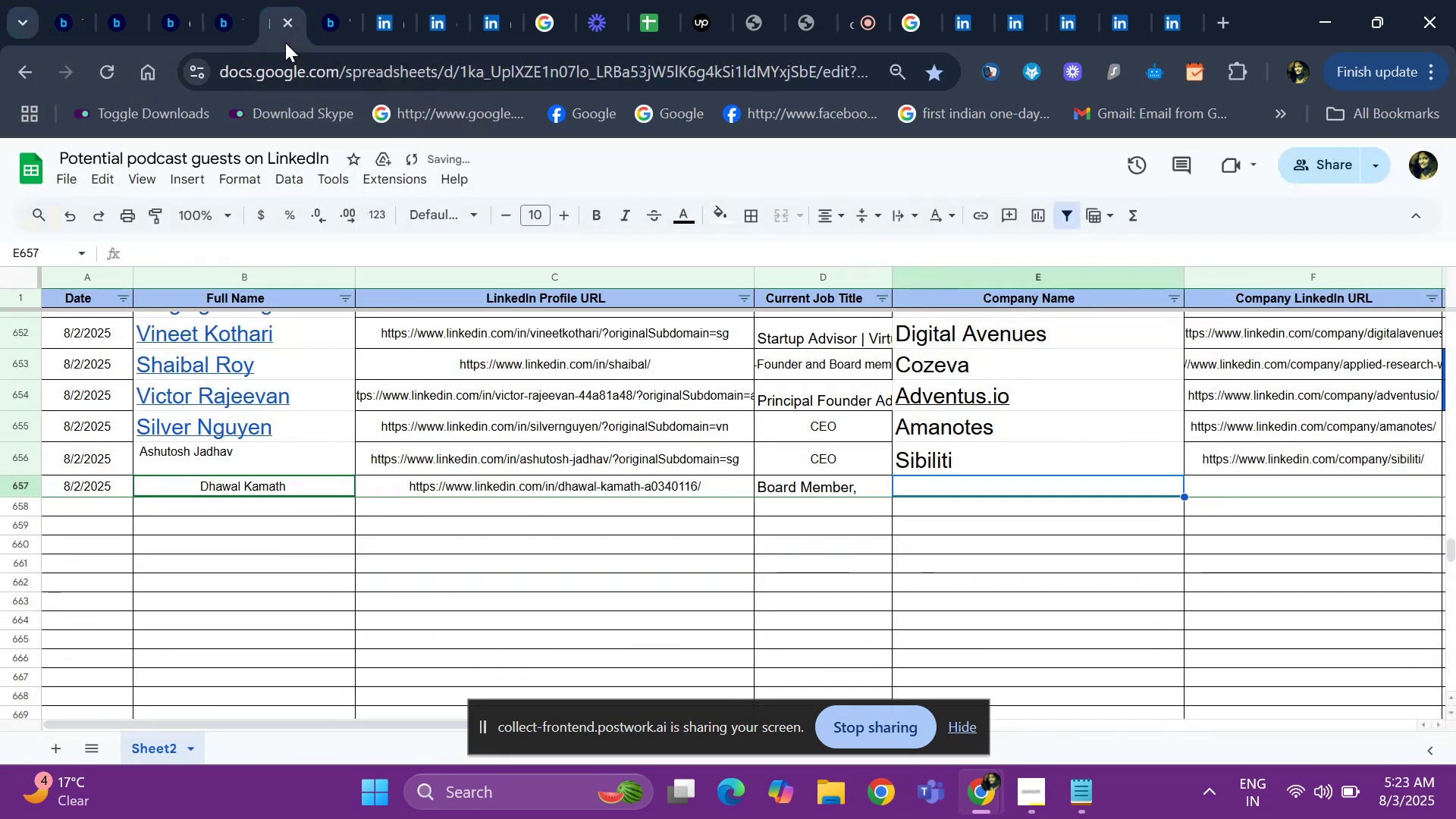 
left_click([914, 14])
 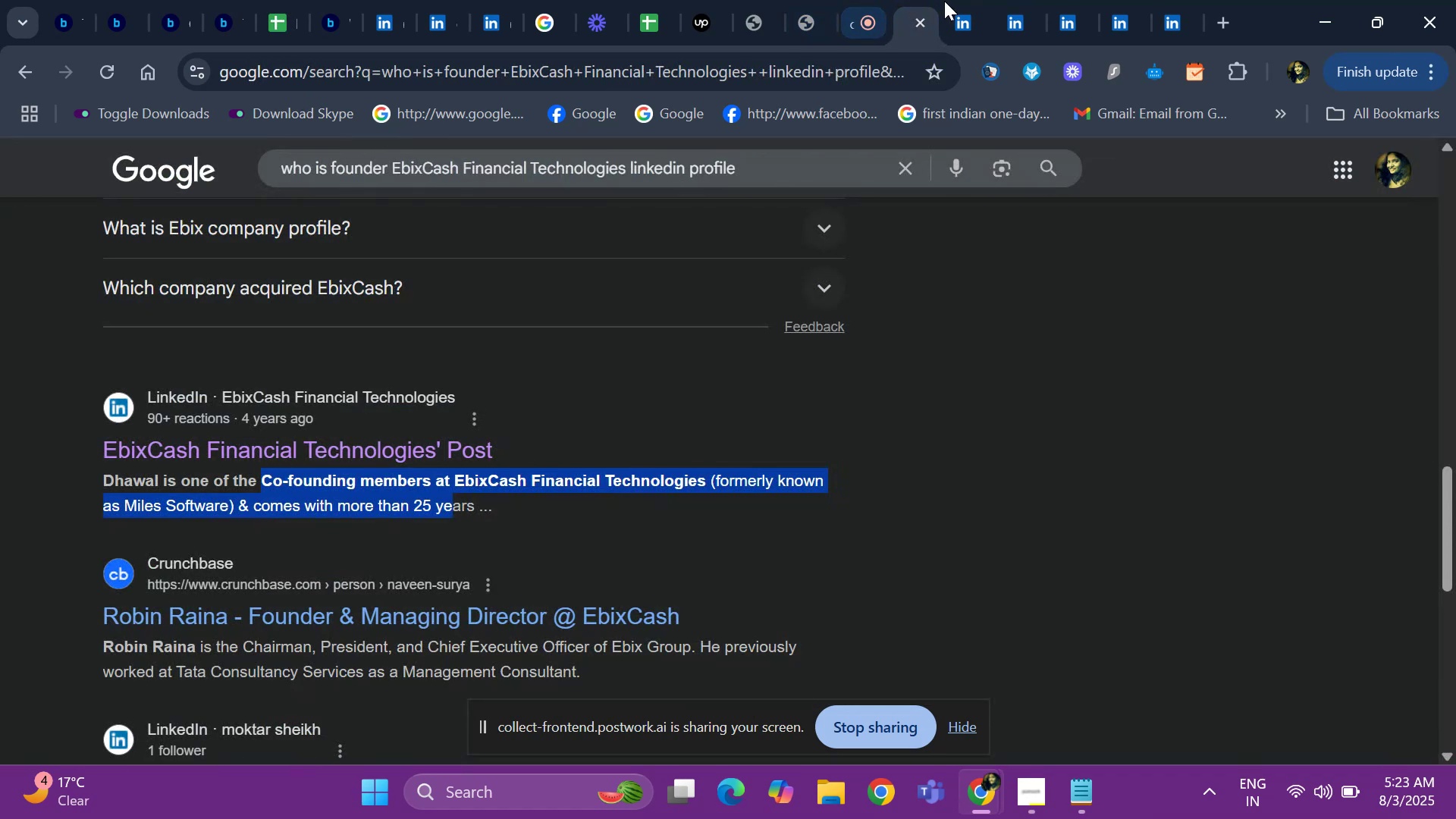 
left_click([946, 1])
 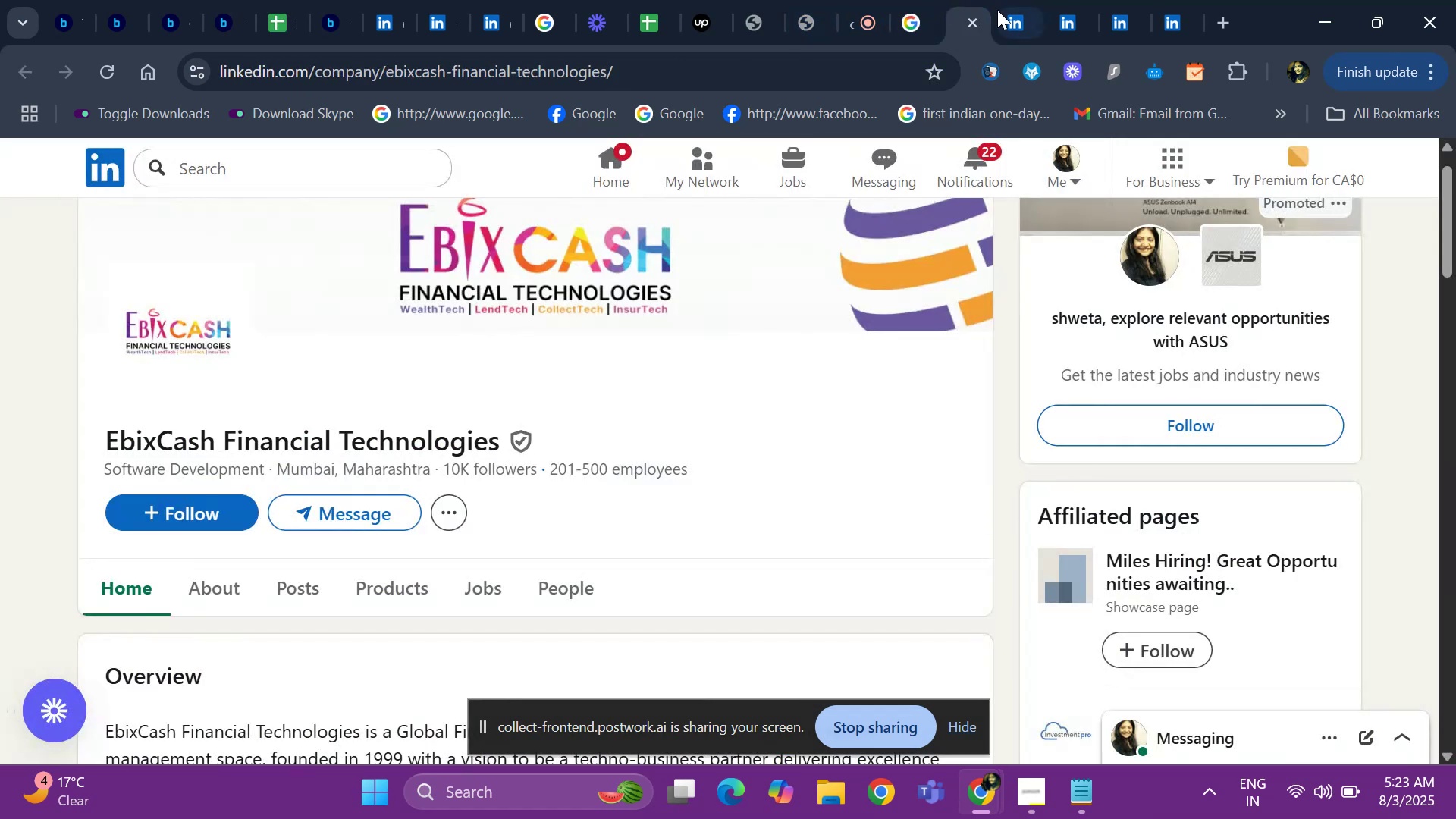 
left_click([997, 10])
 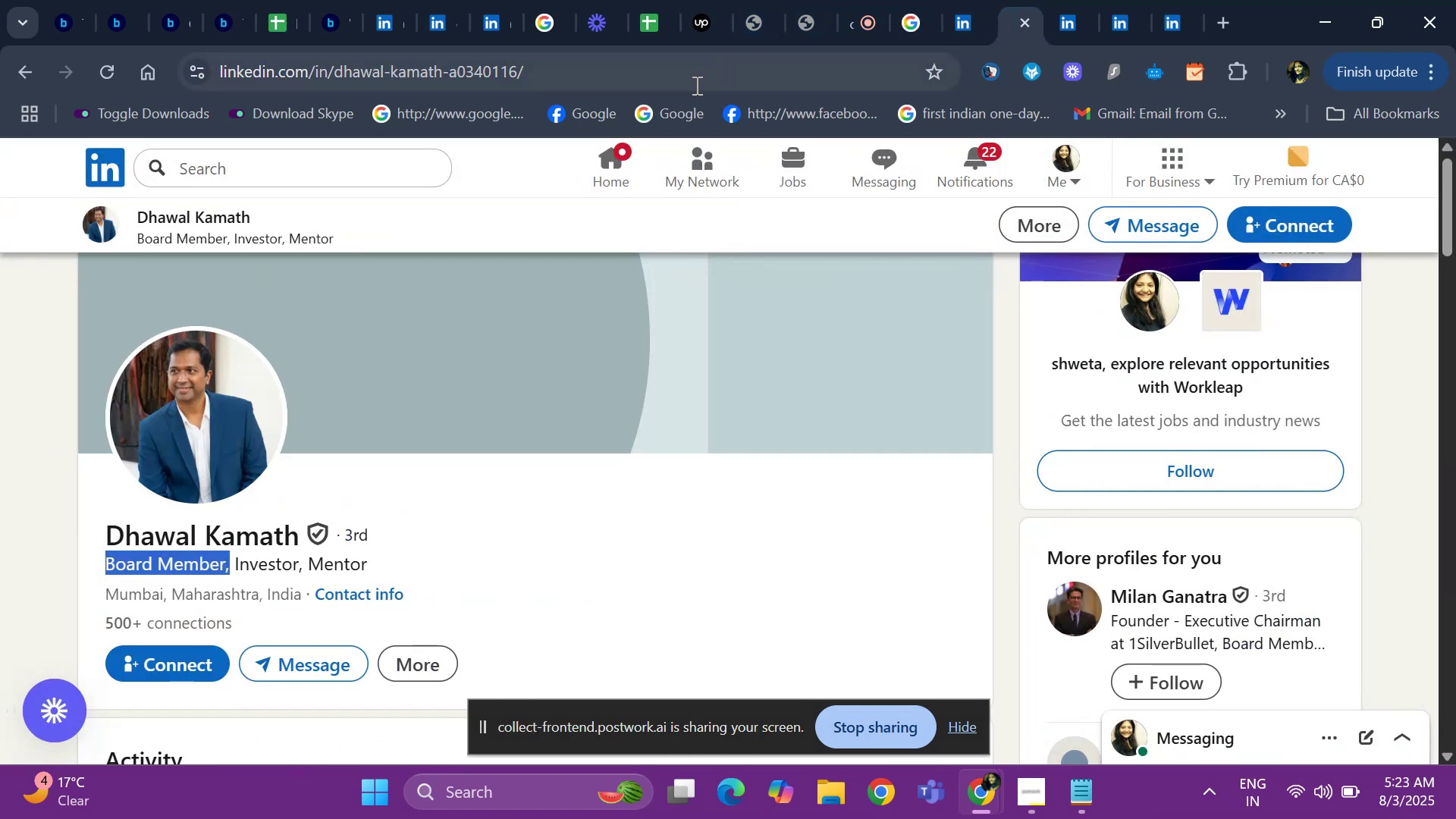 
left_click([695, 85])
 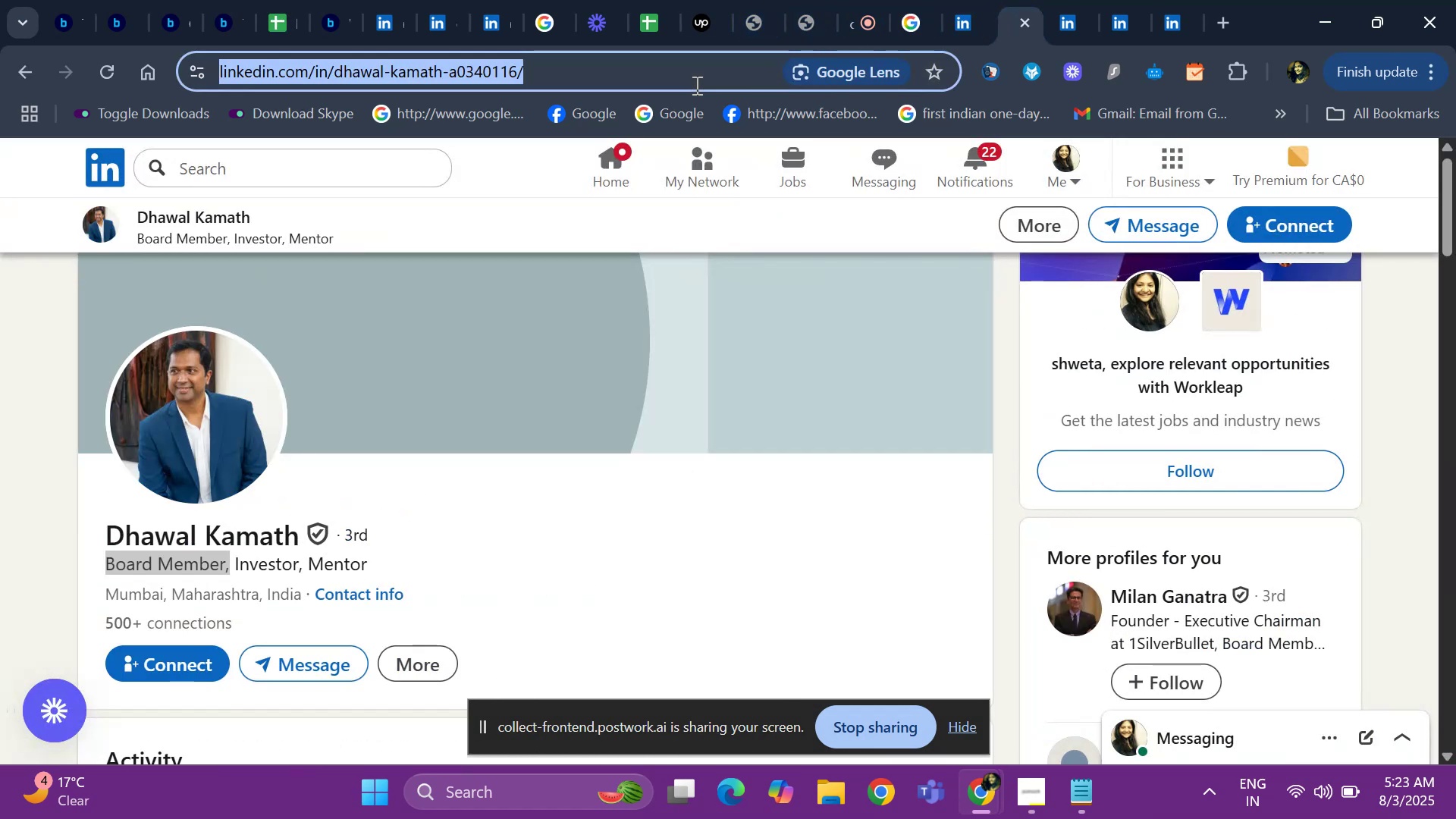 
hold_key(key=ControlLeft, duration=0.33)
 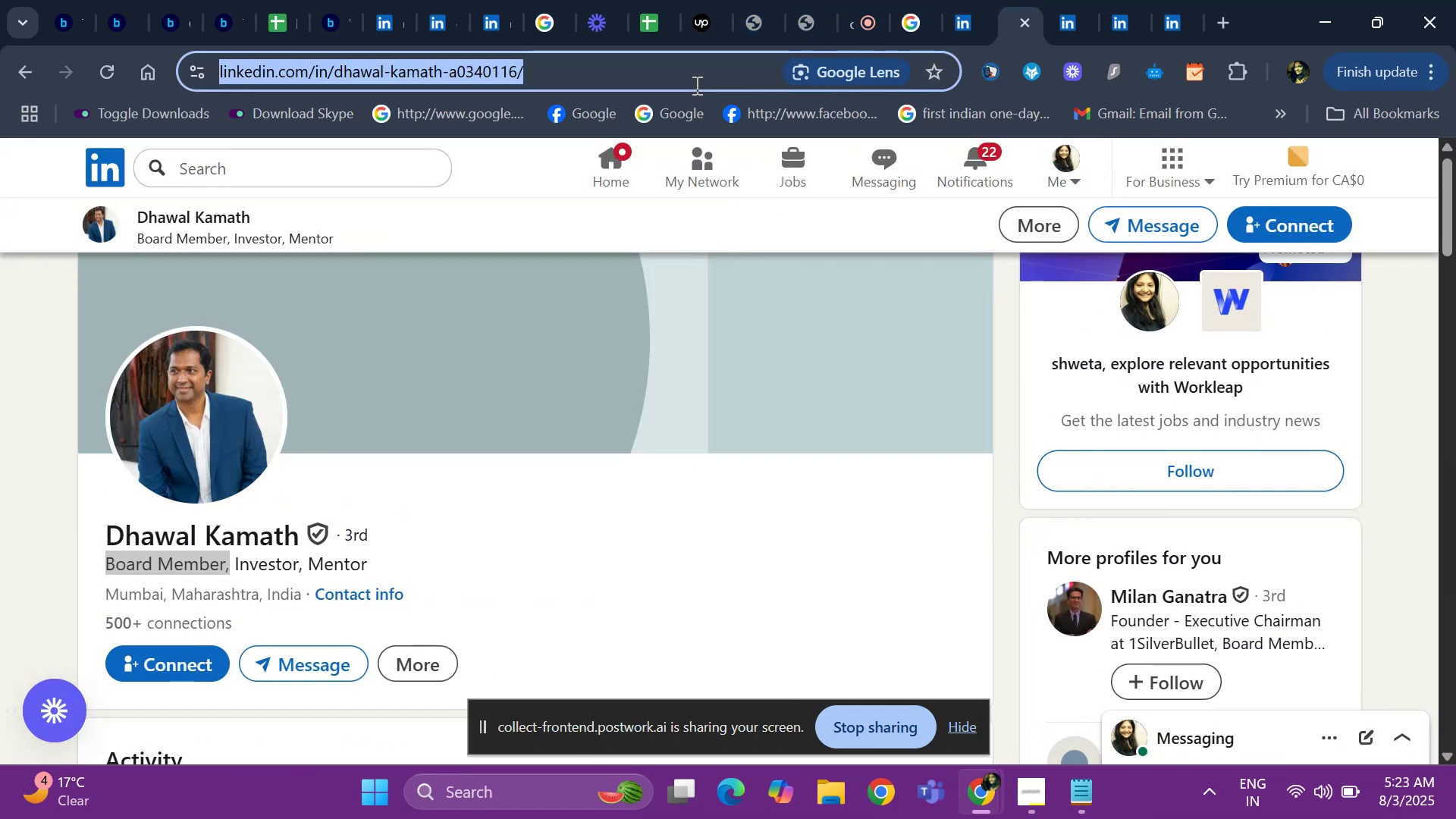 
key(Control+C)
 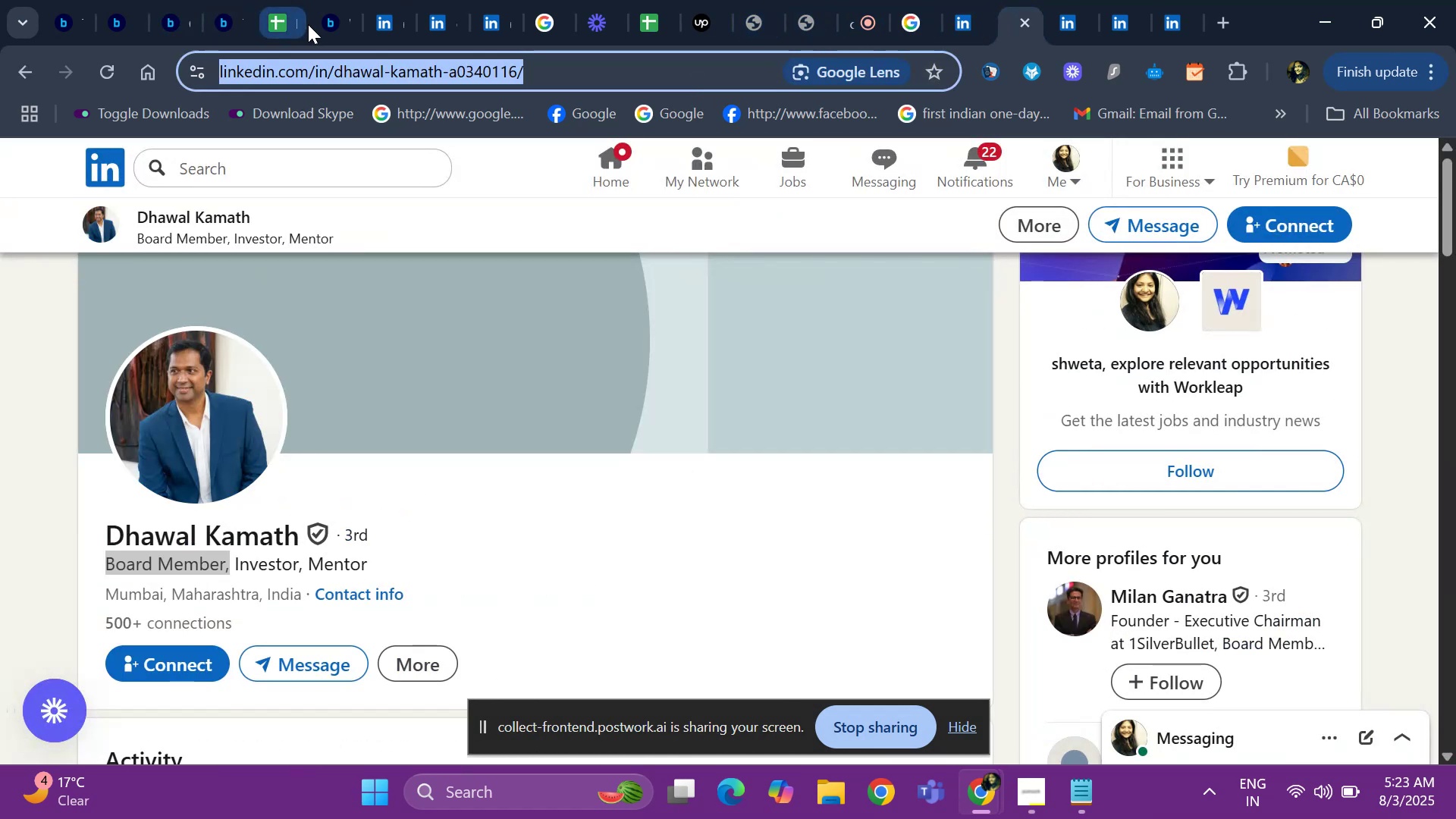 
left_click([308, 24])
 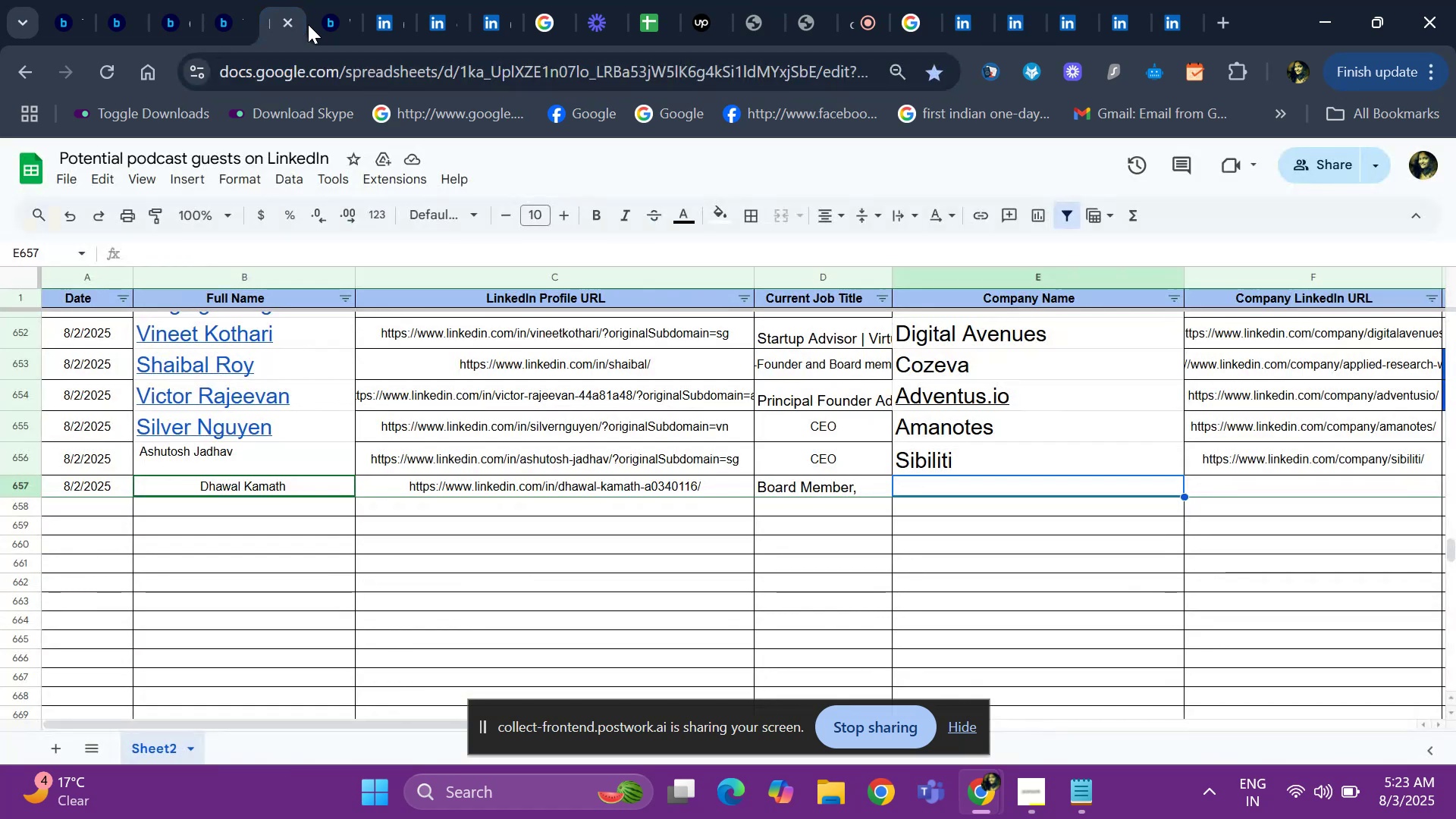 
wait(5.32)
 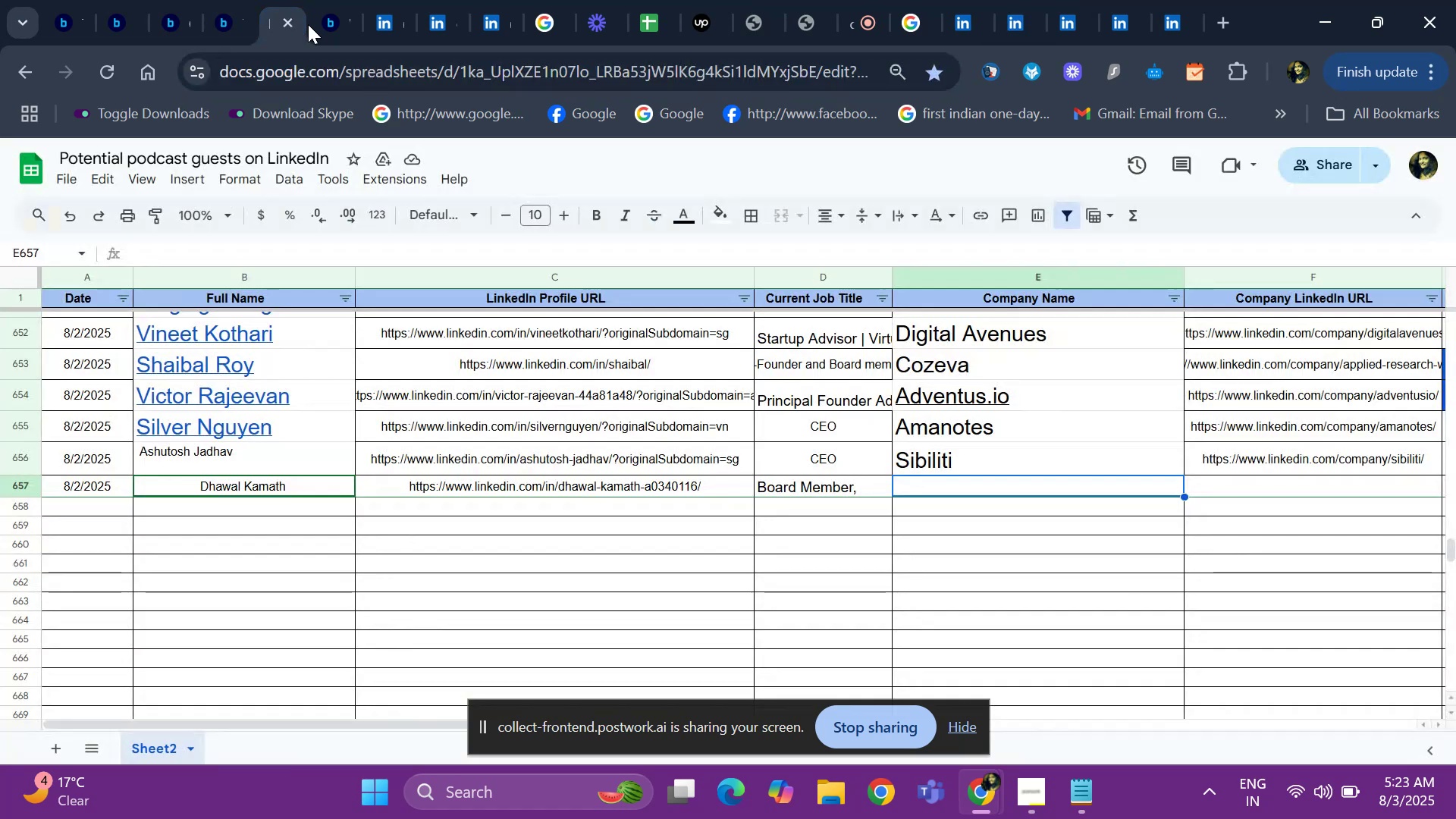 
left_click([959, 15])
 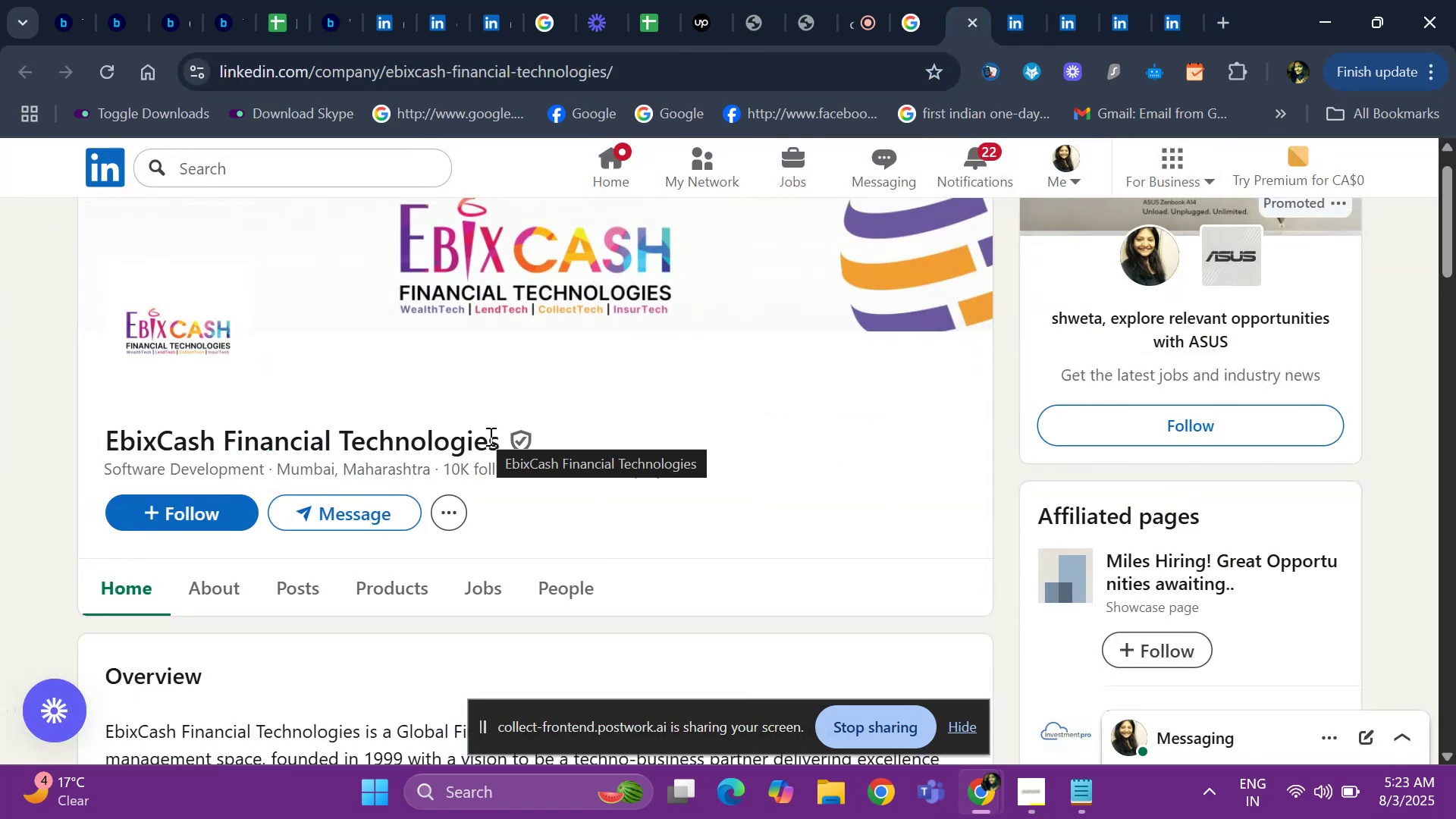 
left_click_drag(start_coordinate=[497, 437], to_coordinate=[96, 475])
 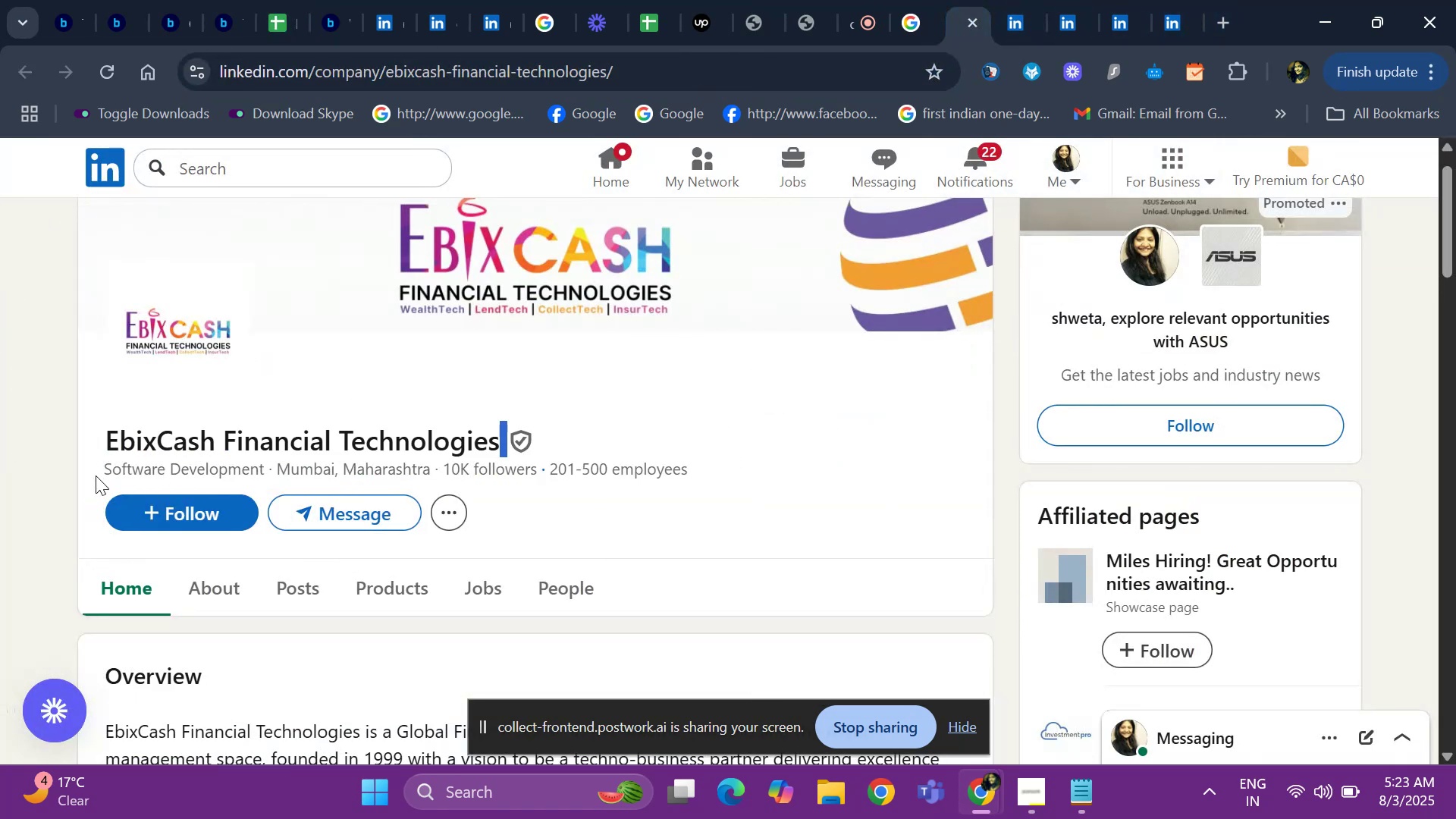 
right_click([96, 475])
 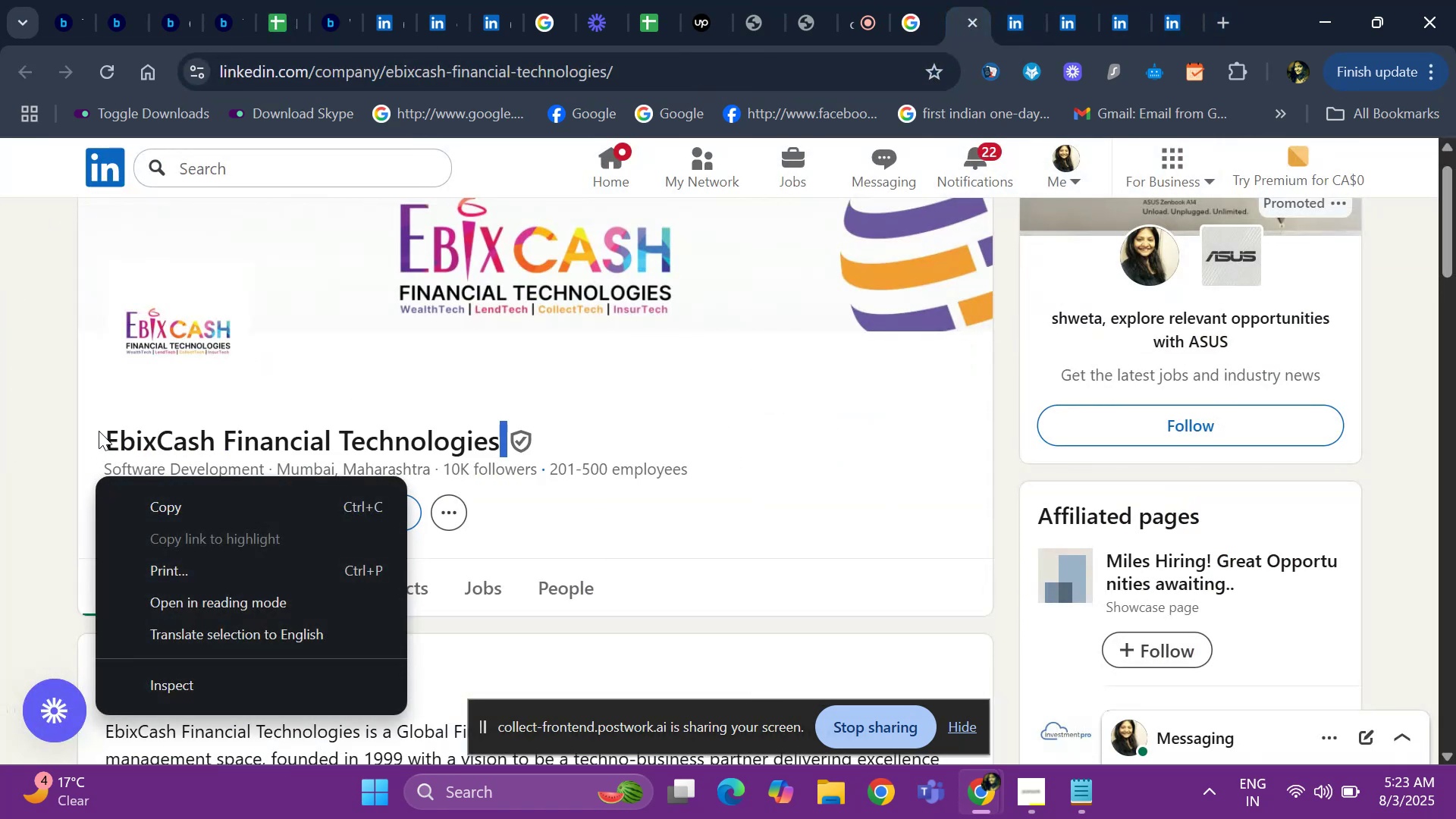 
left_click_drag(start_coordinate=[99, 431], to_coordinate=[507, 445])
 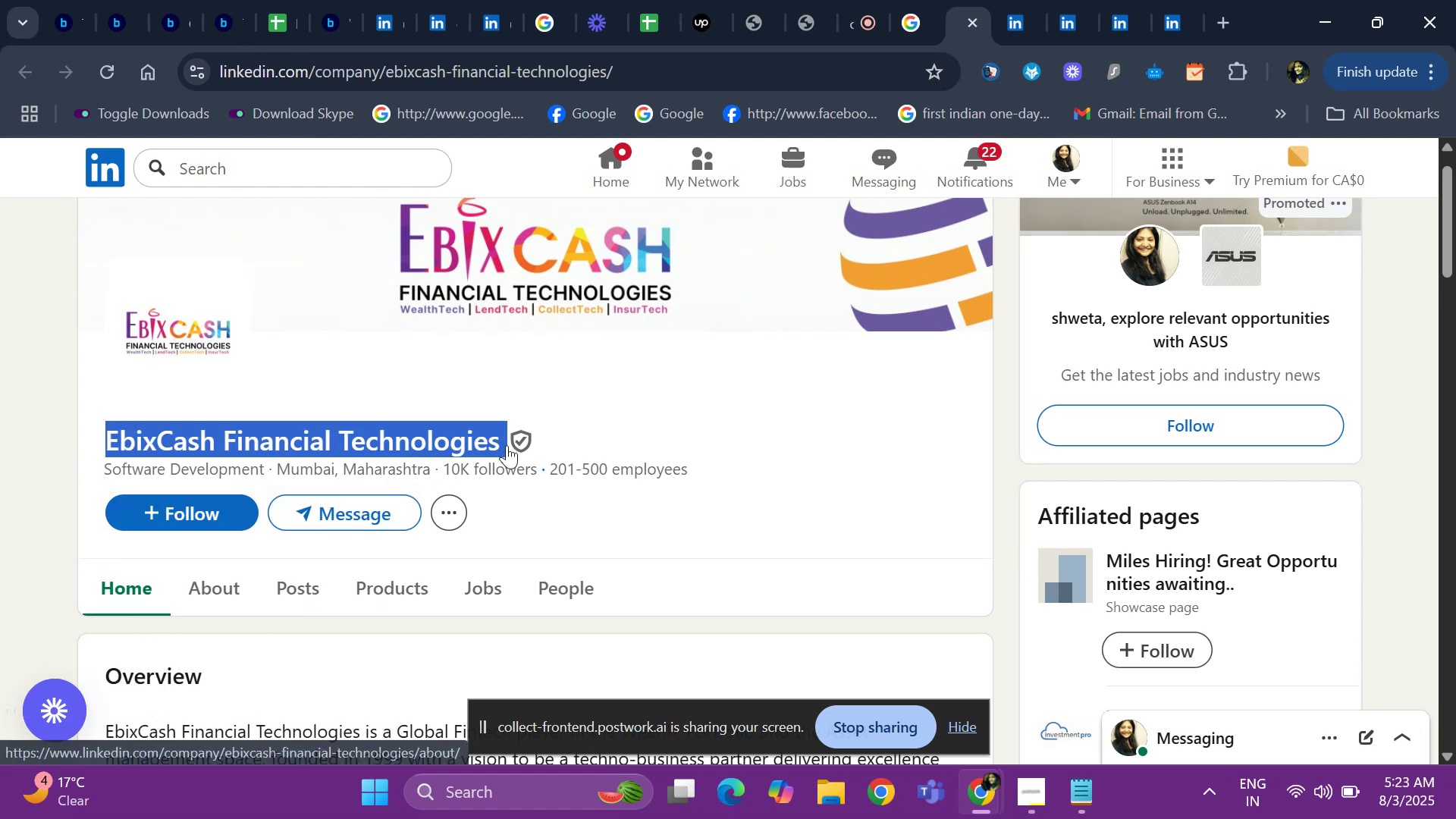 
key(Control+ControlLeft)
 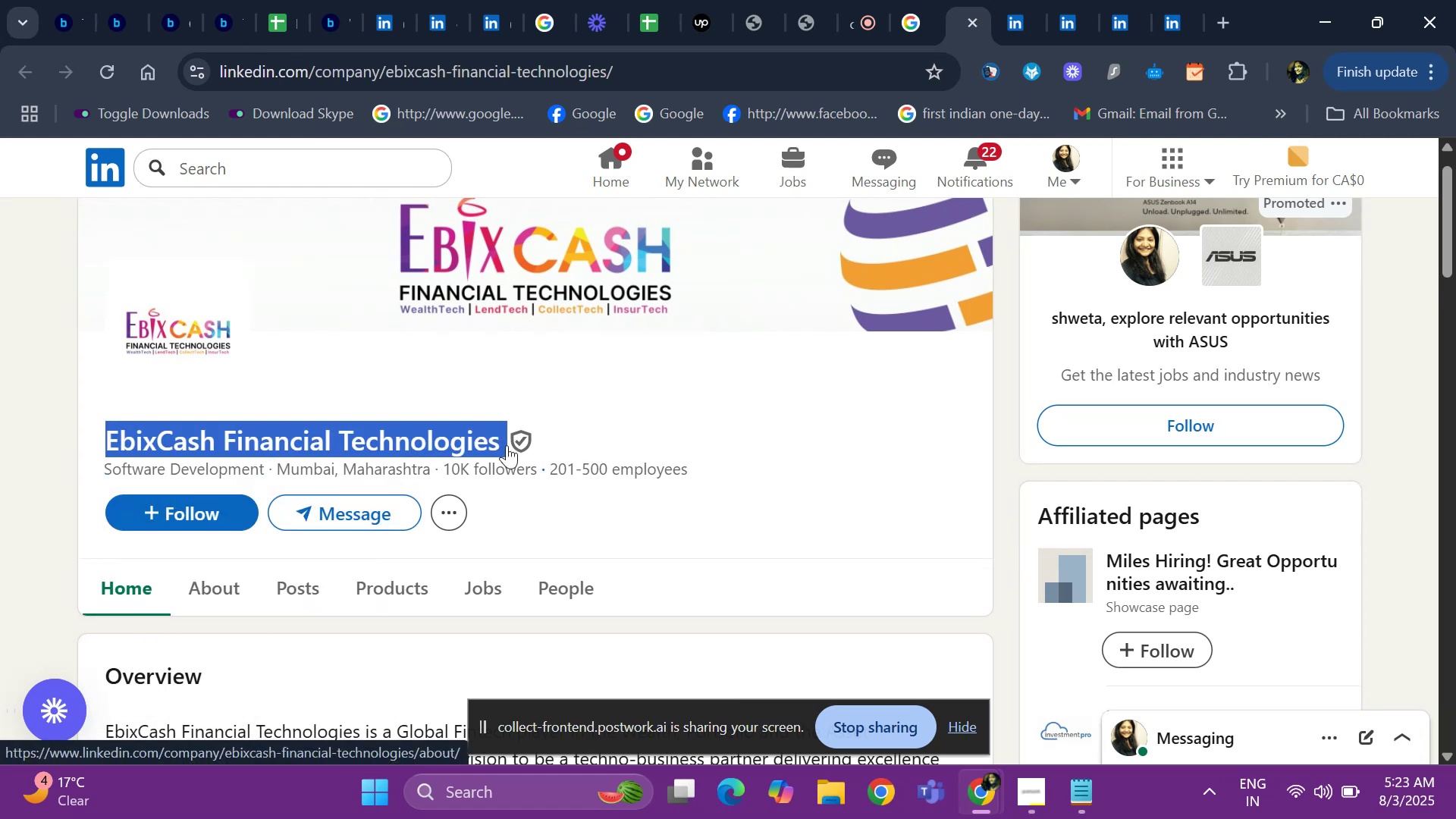 
key(Control+C)
 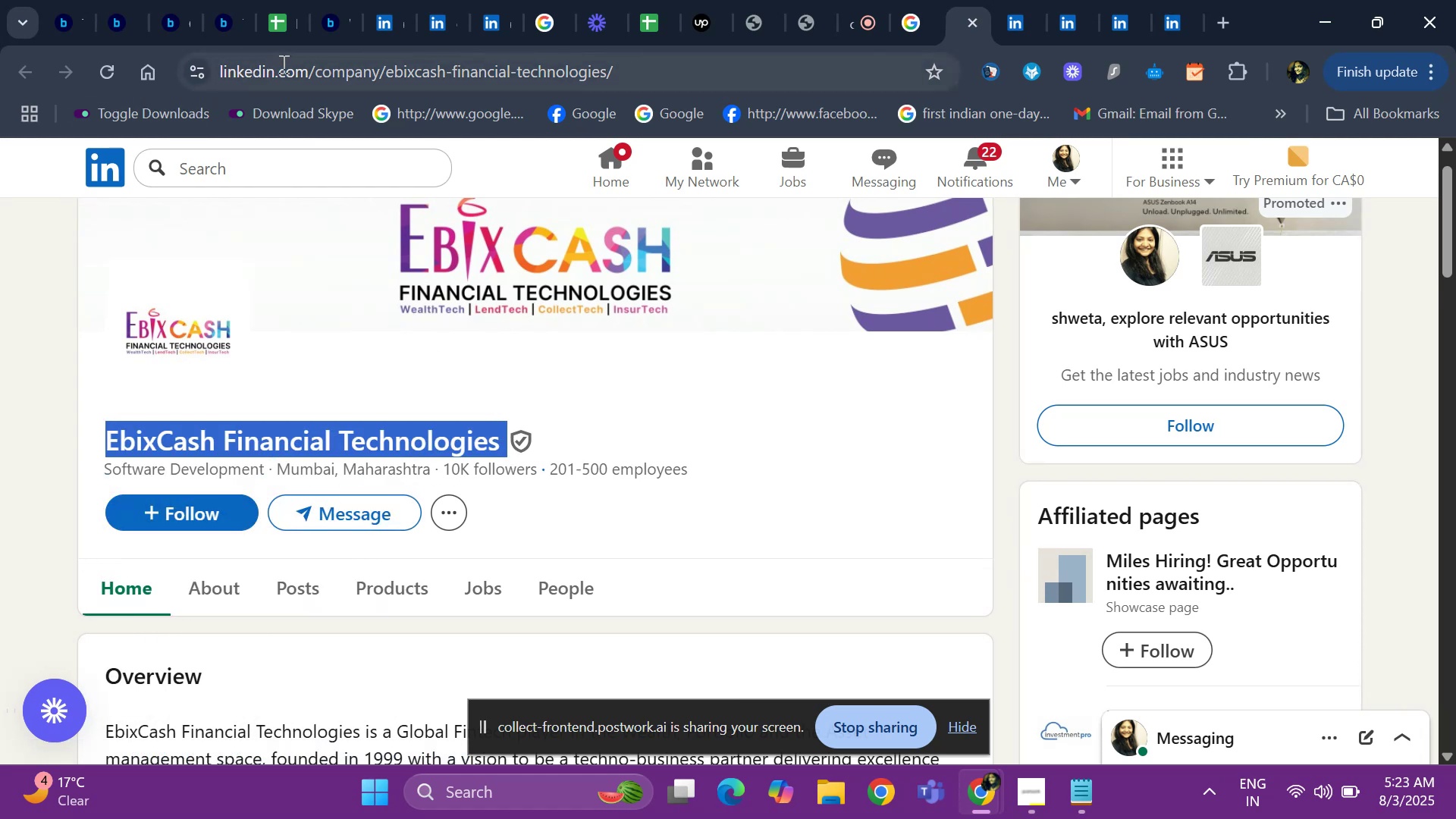 
left_click([285, 37])
 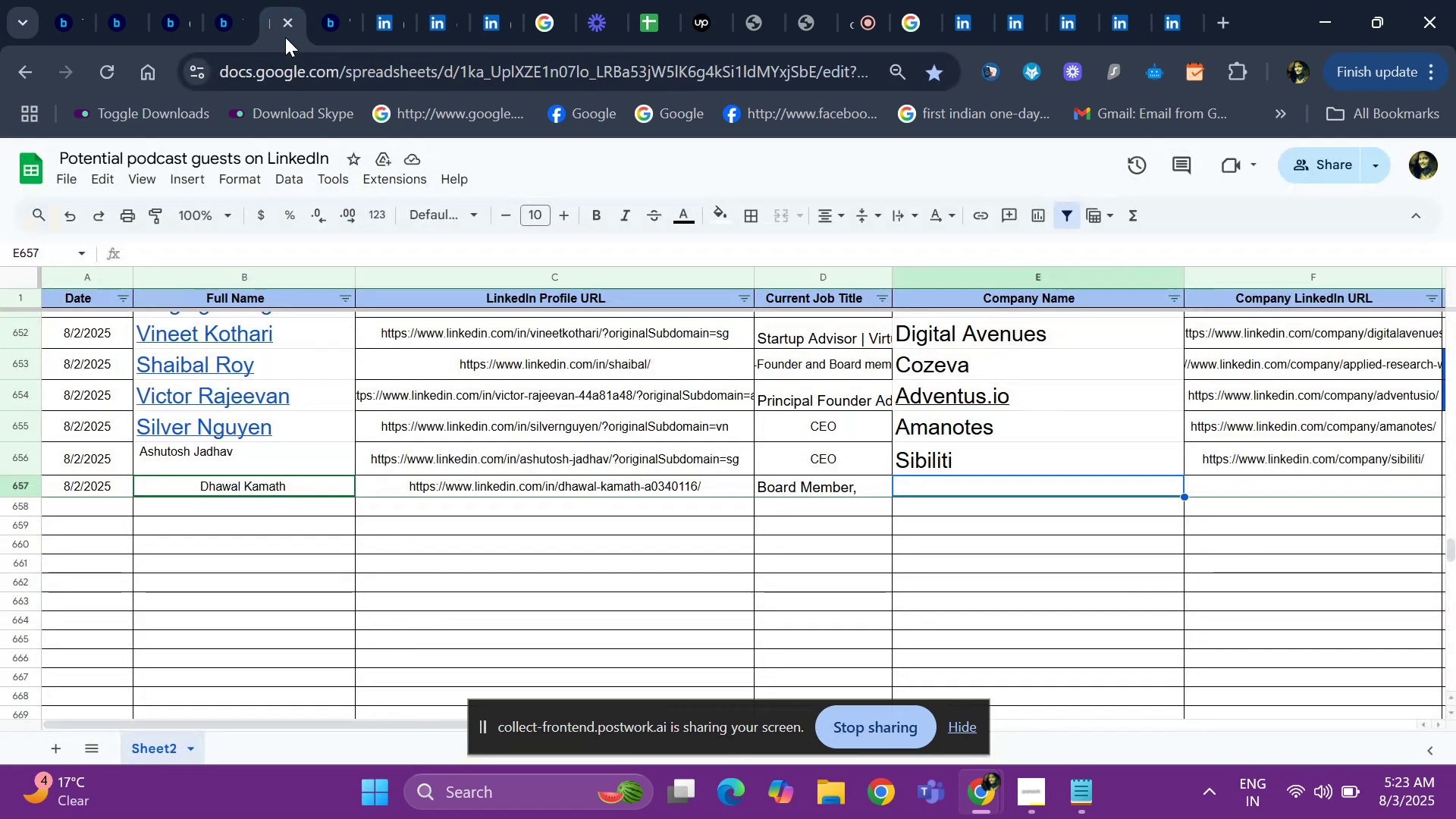 
key(Control+ControlLeft)
 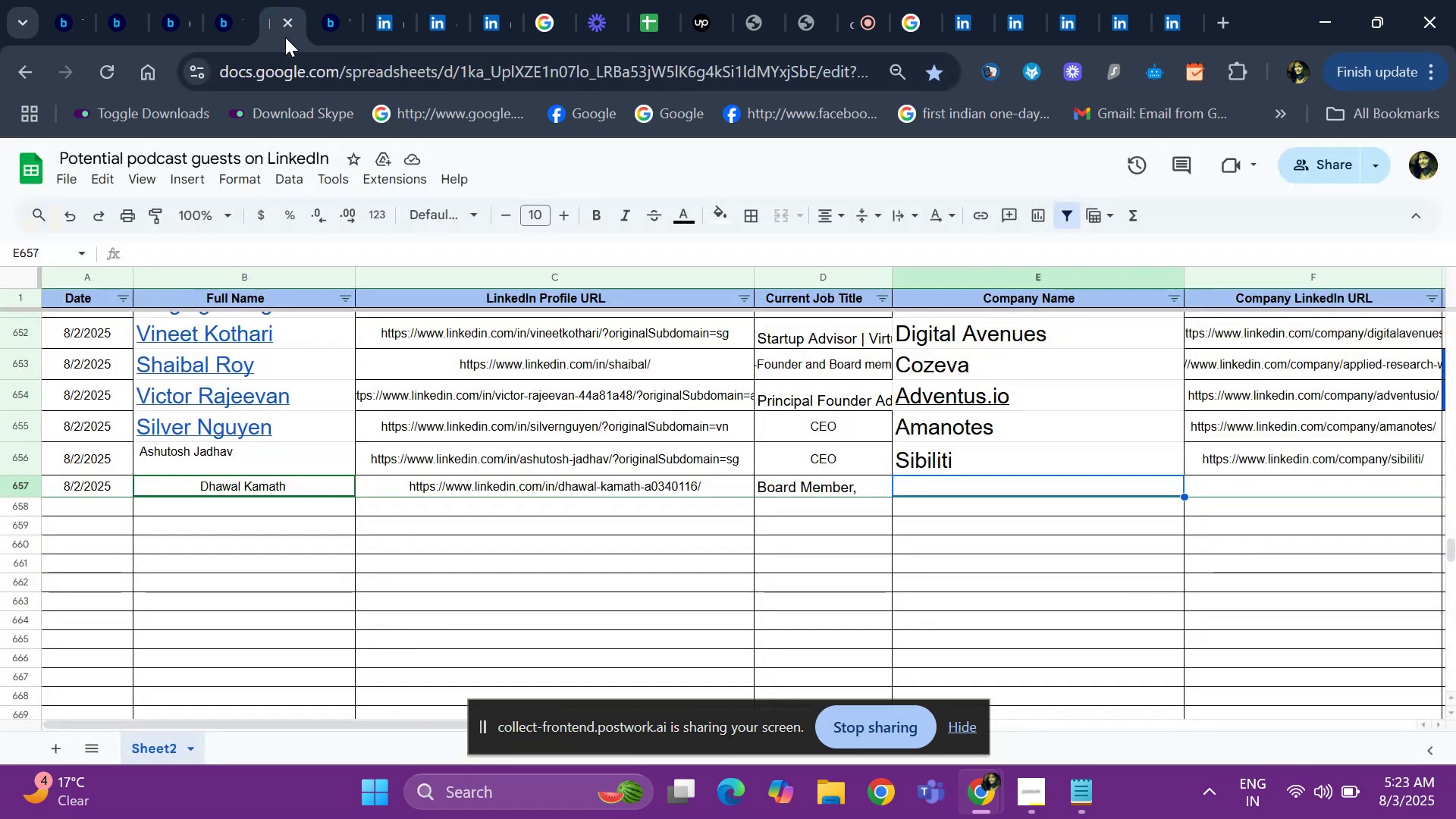 
key(Control+V)
 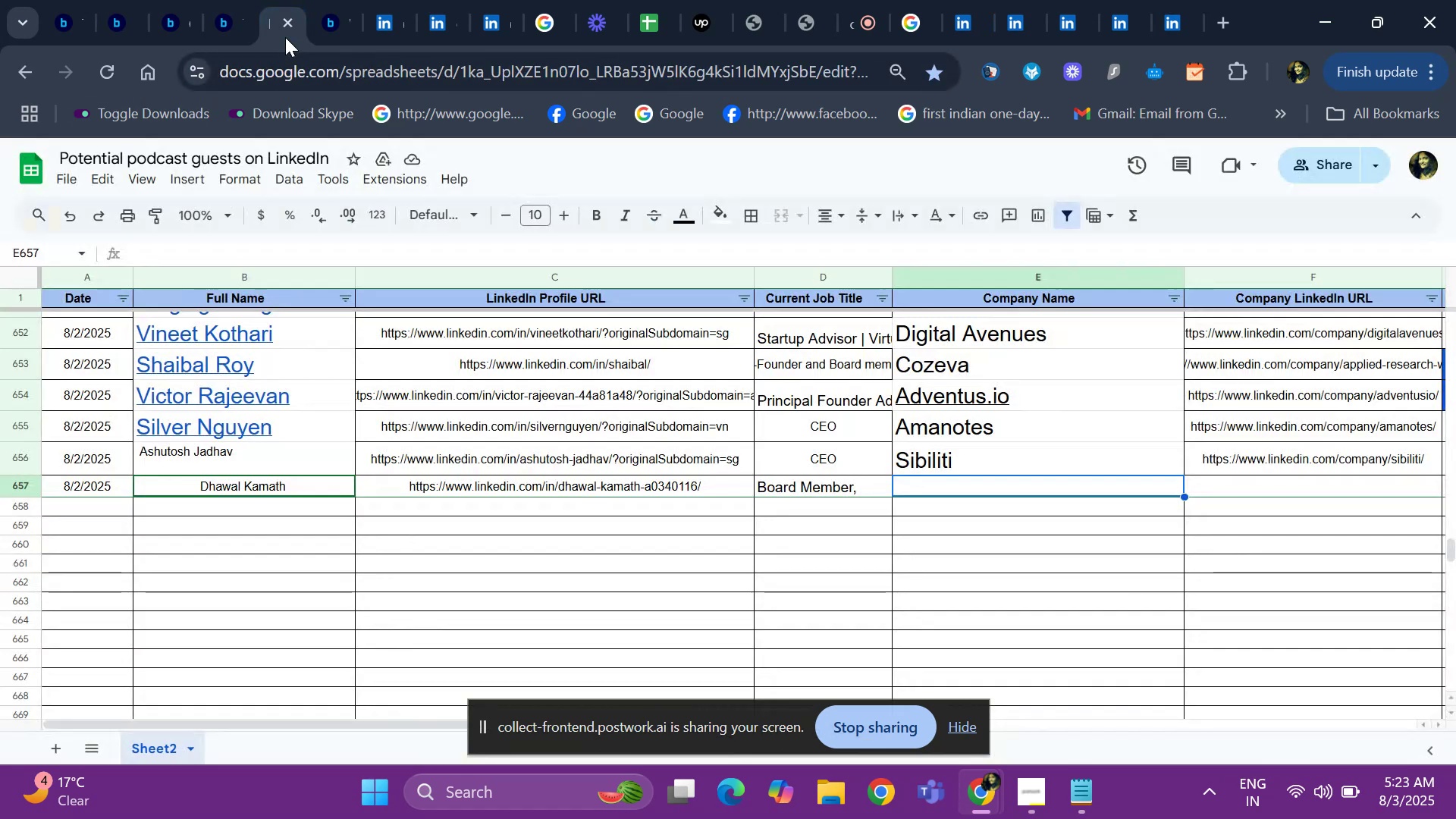 
key(ArrowRight)
 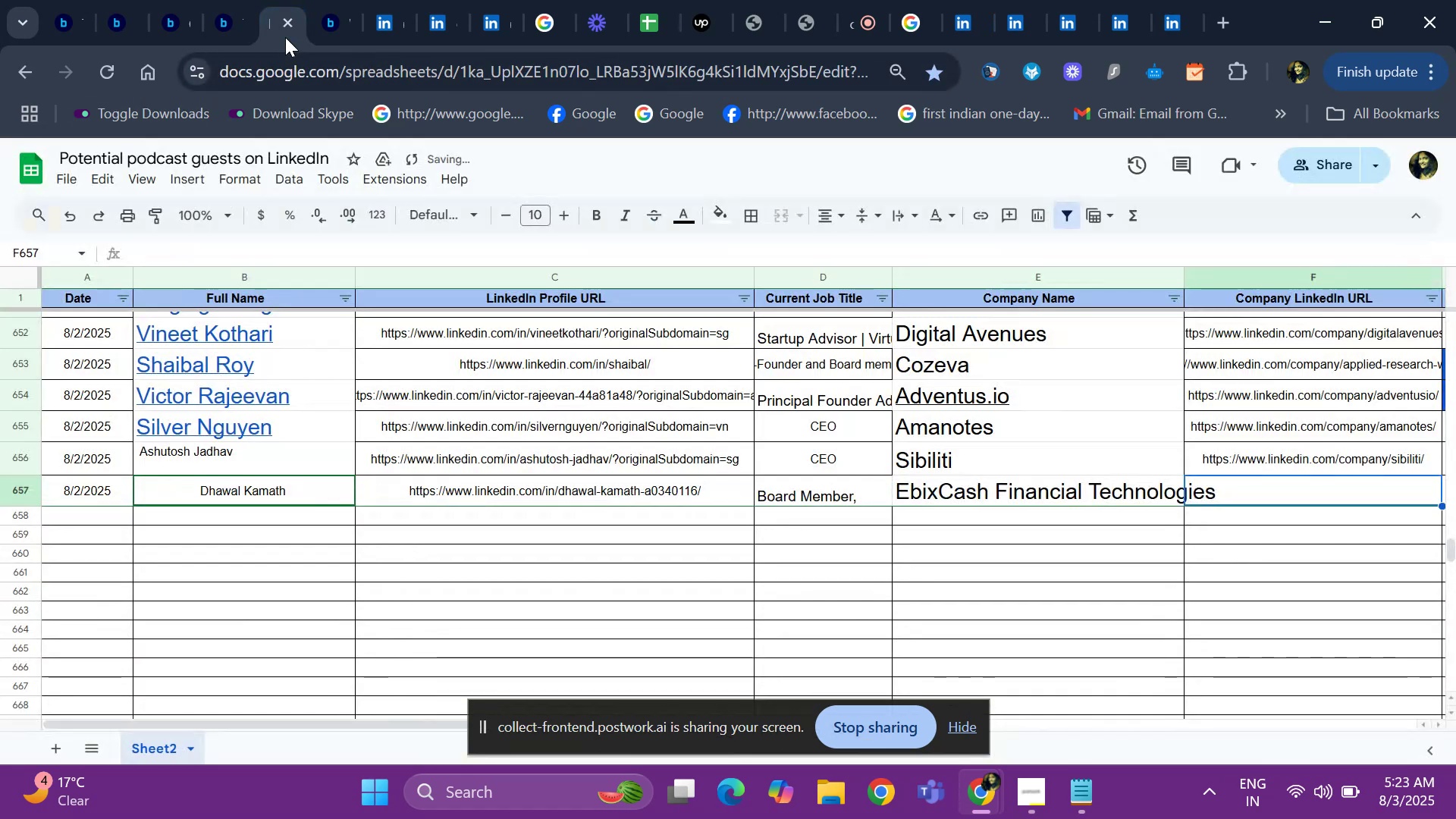 
key(ArrowRight)
 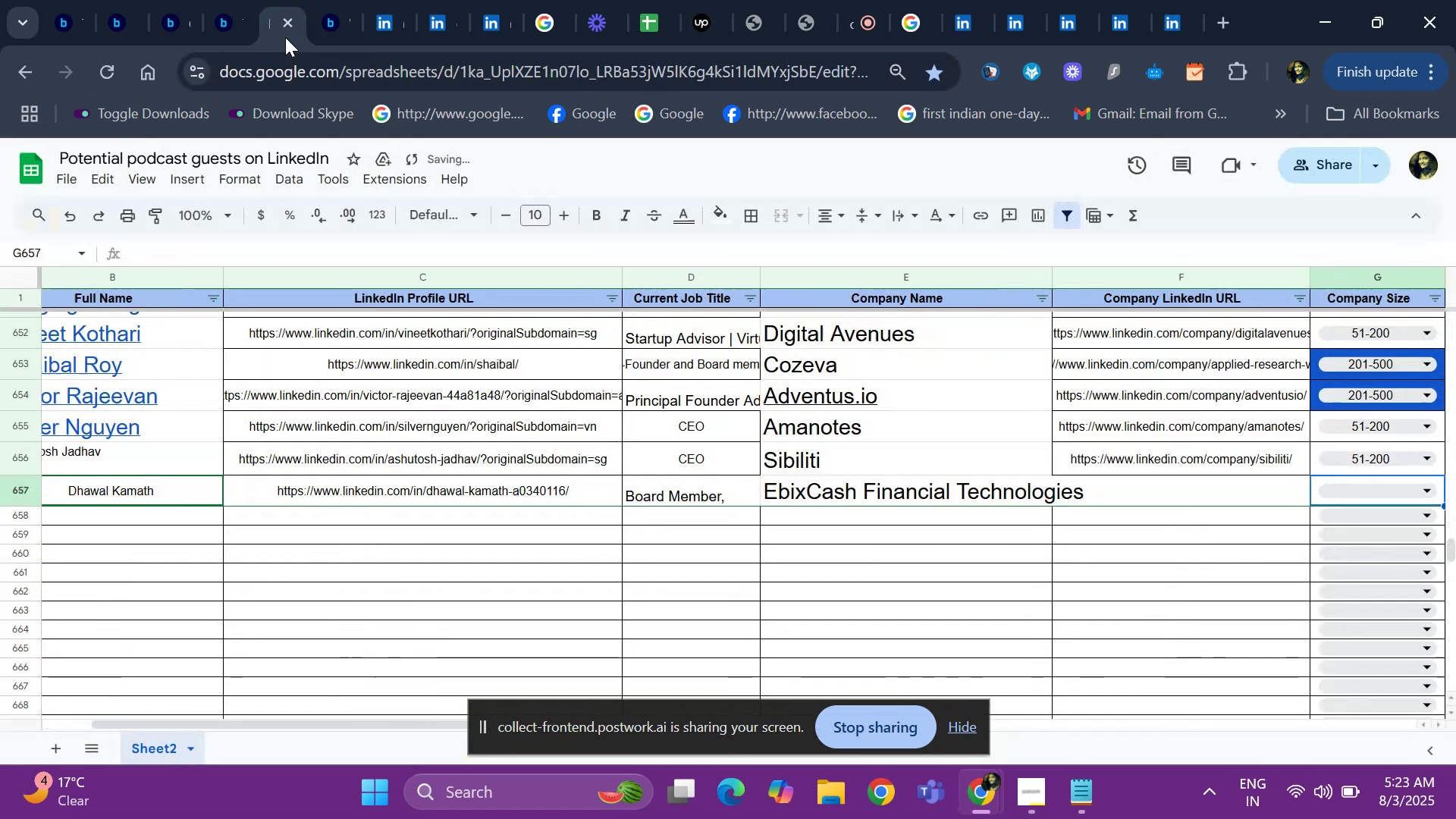 
key(ArrowRight)
 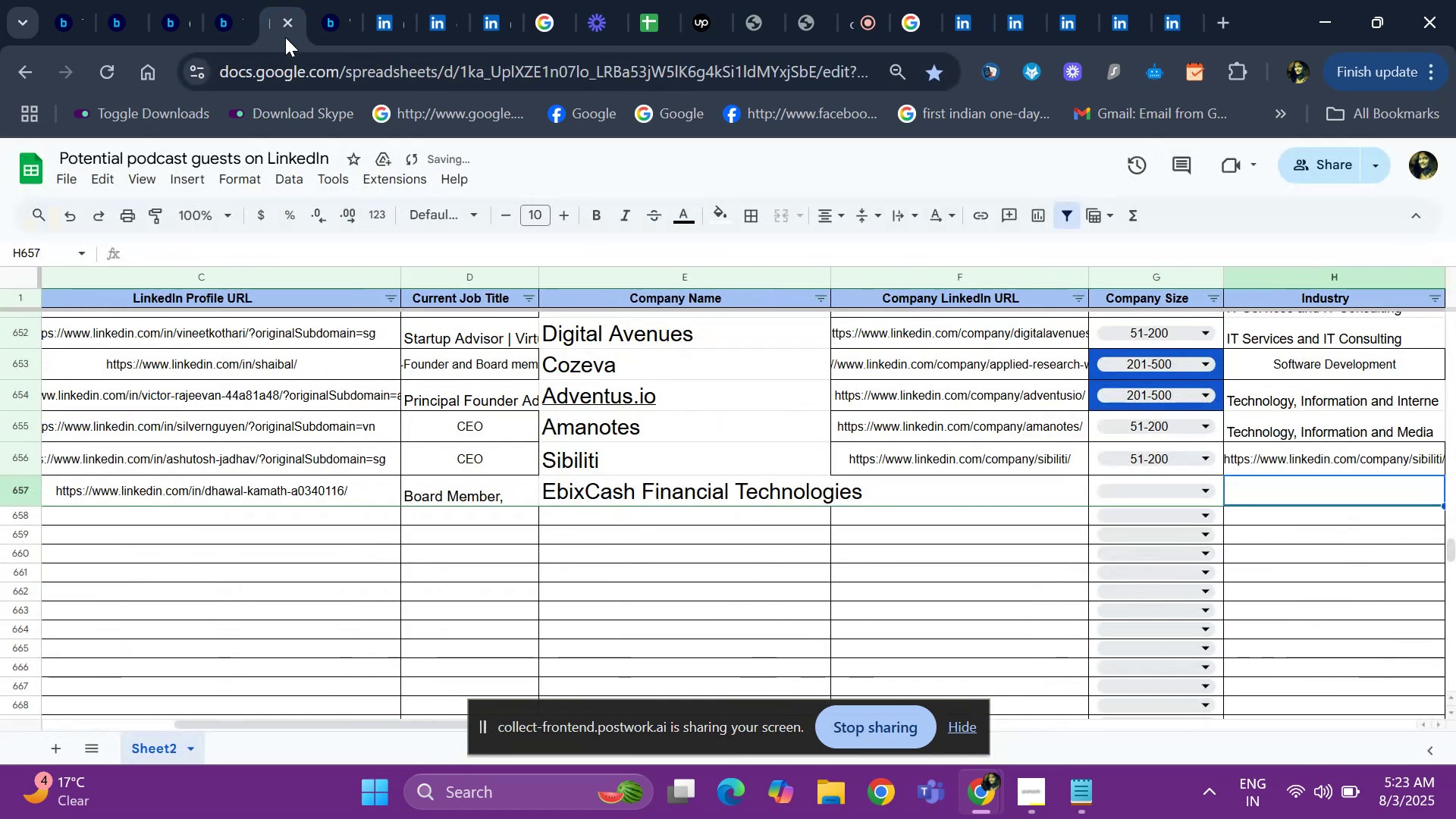 
key(ArrowRight)
 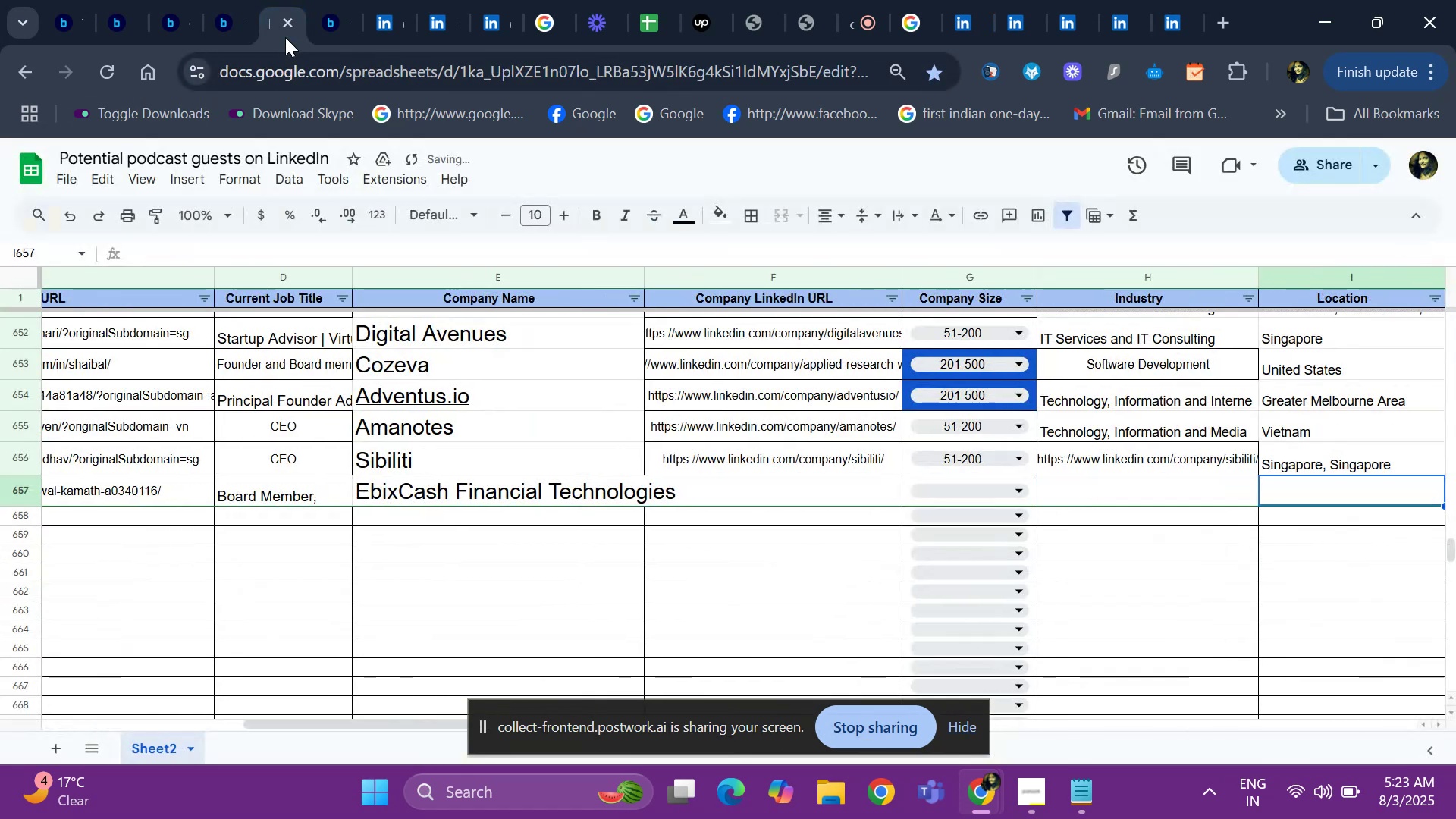 
hold_key(key=ArrowLeft, duration=0.32)
 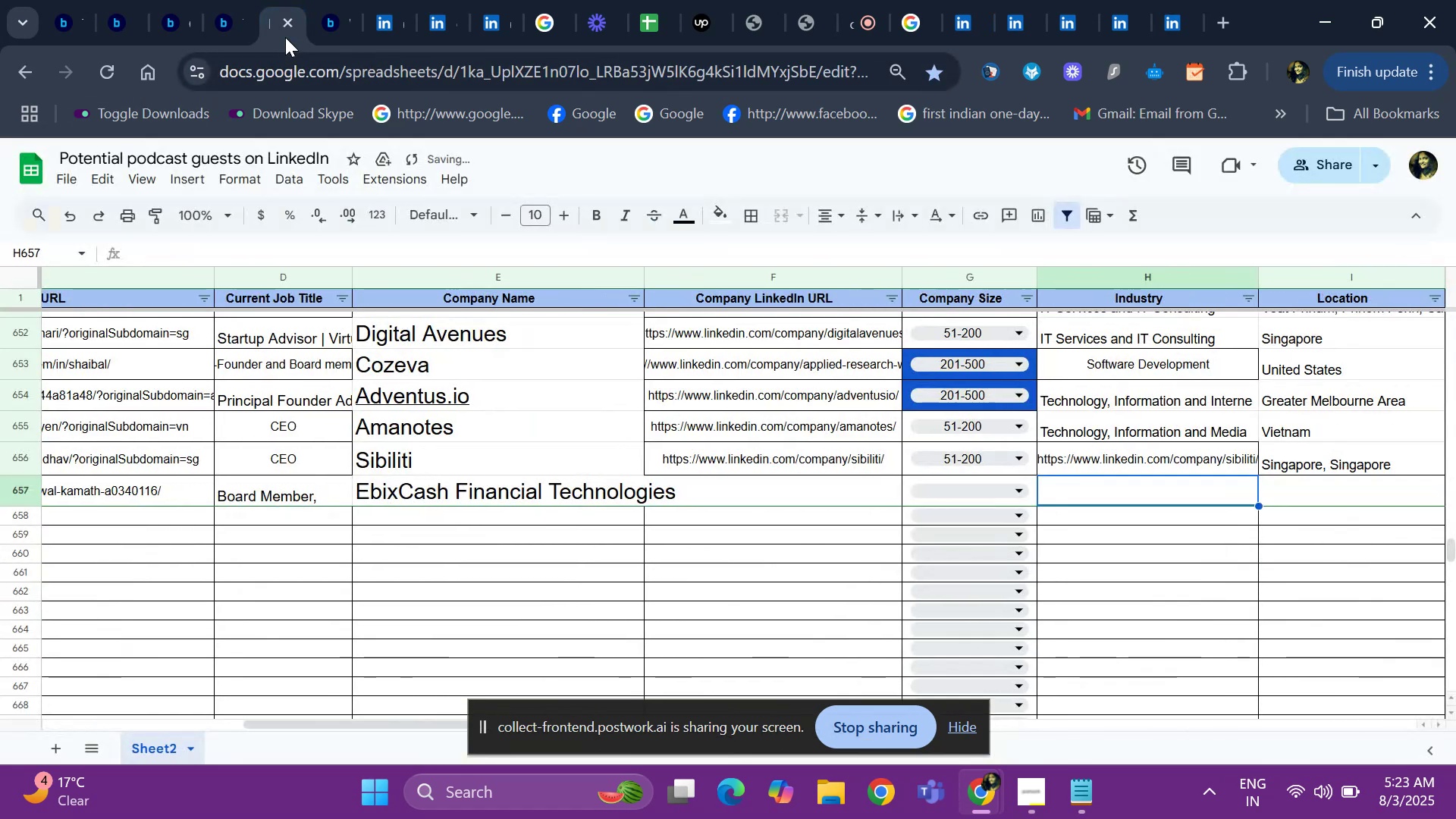 
key(ArrowLeft)
 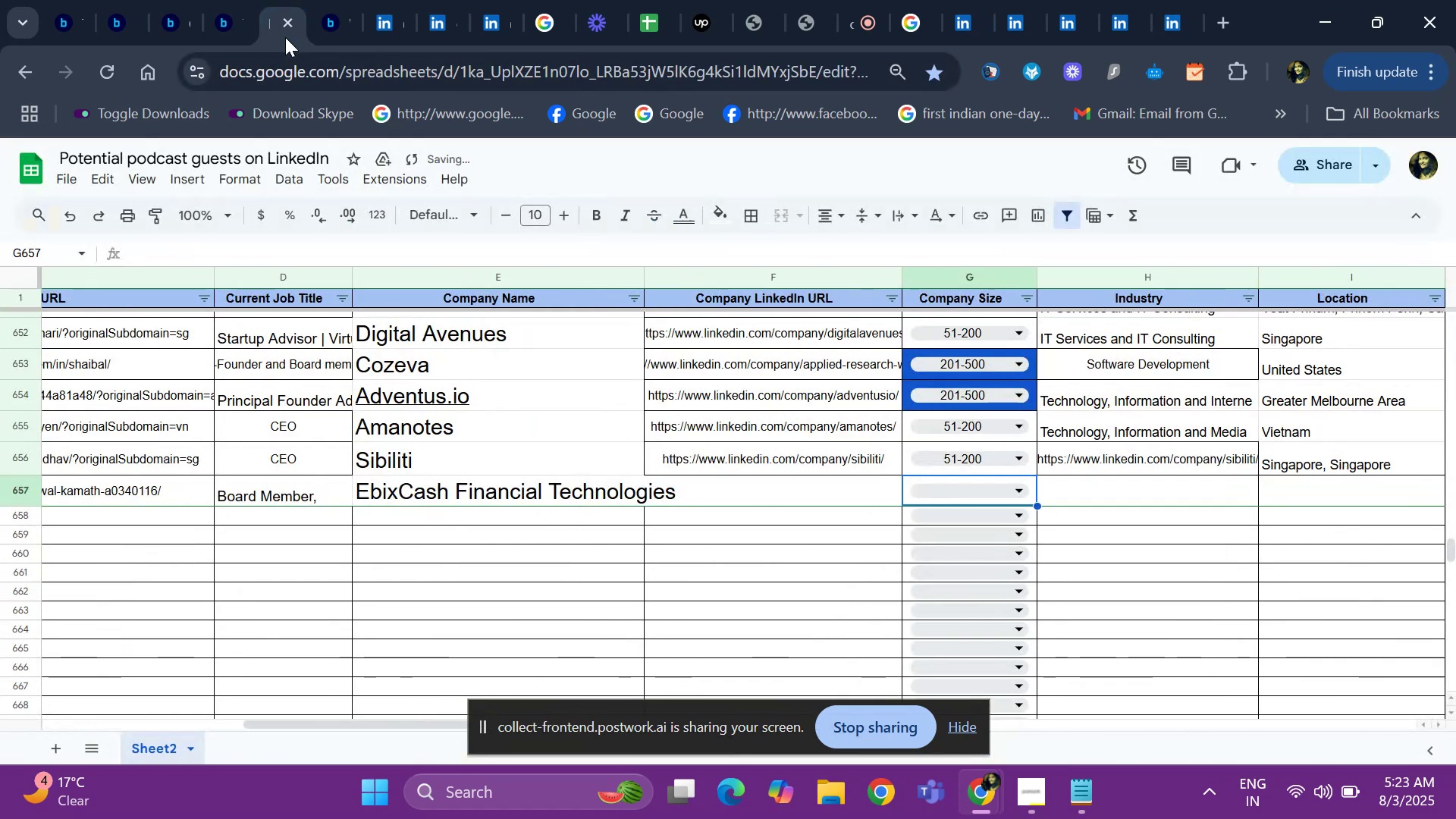 
key(ArrowLeft)
 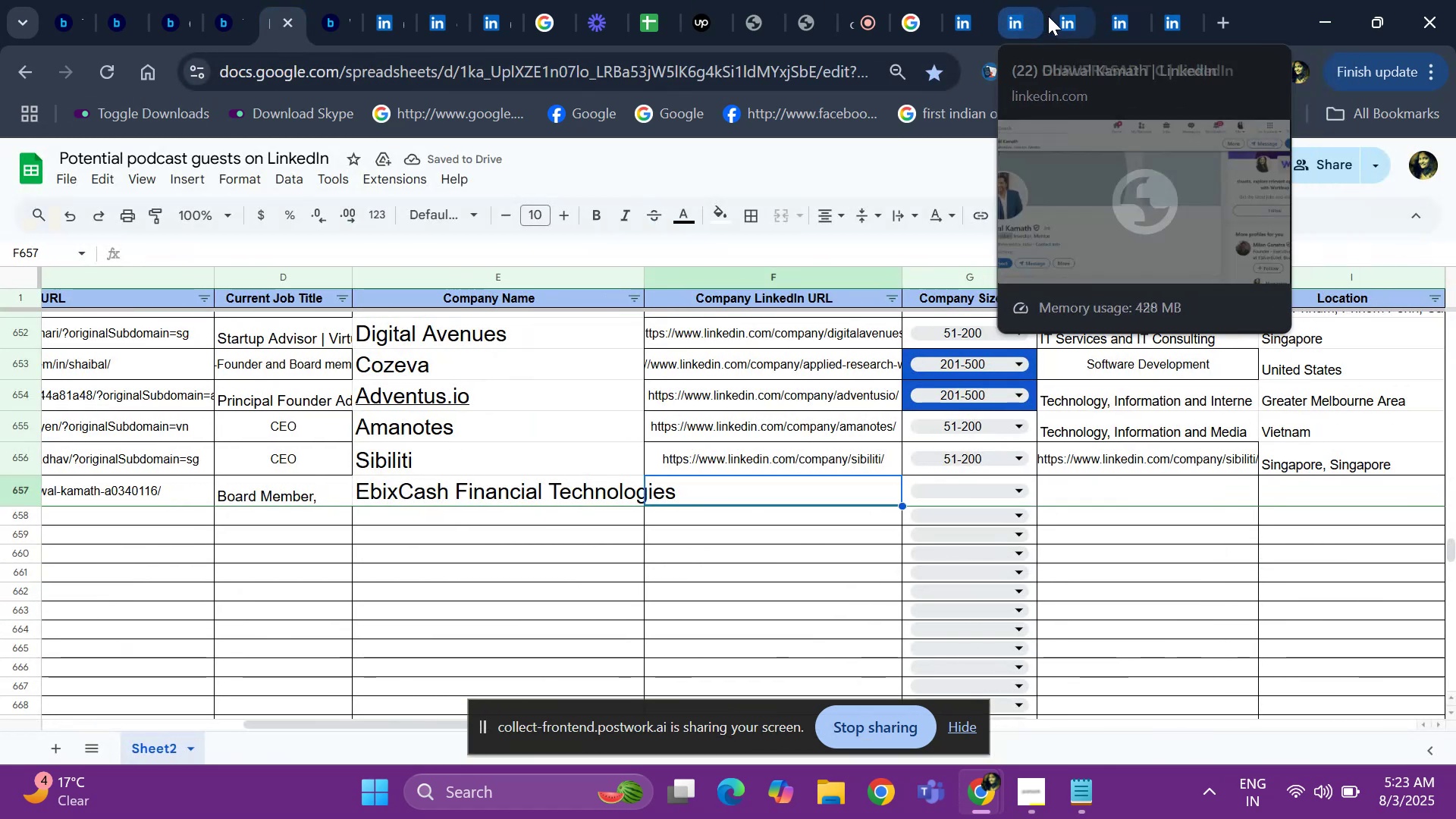 
left_click([1015, 18])
 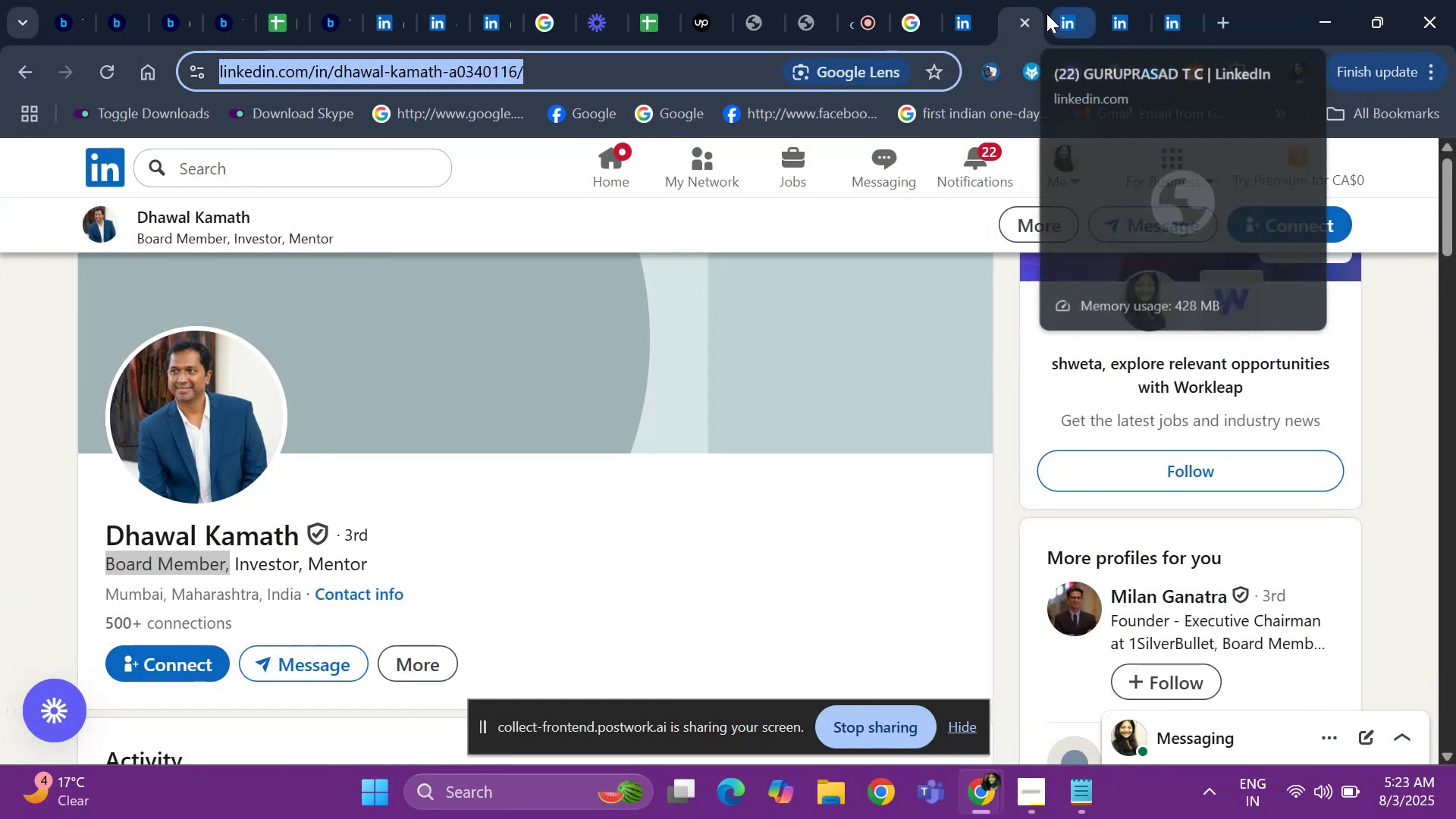 
left_click([1047, 14])
 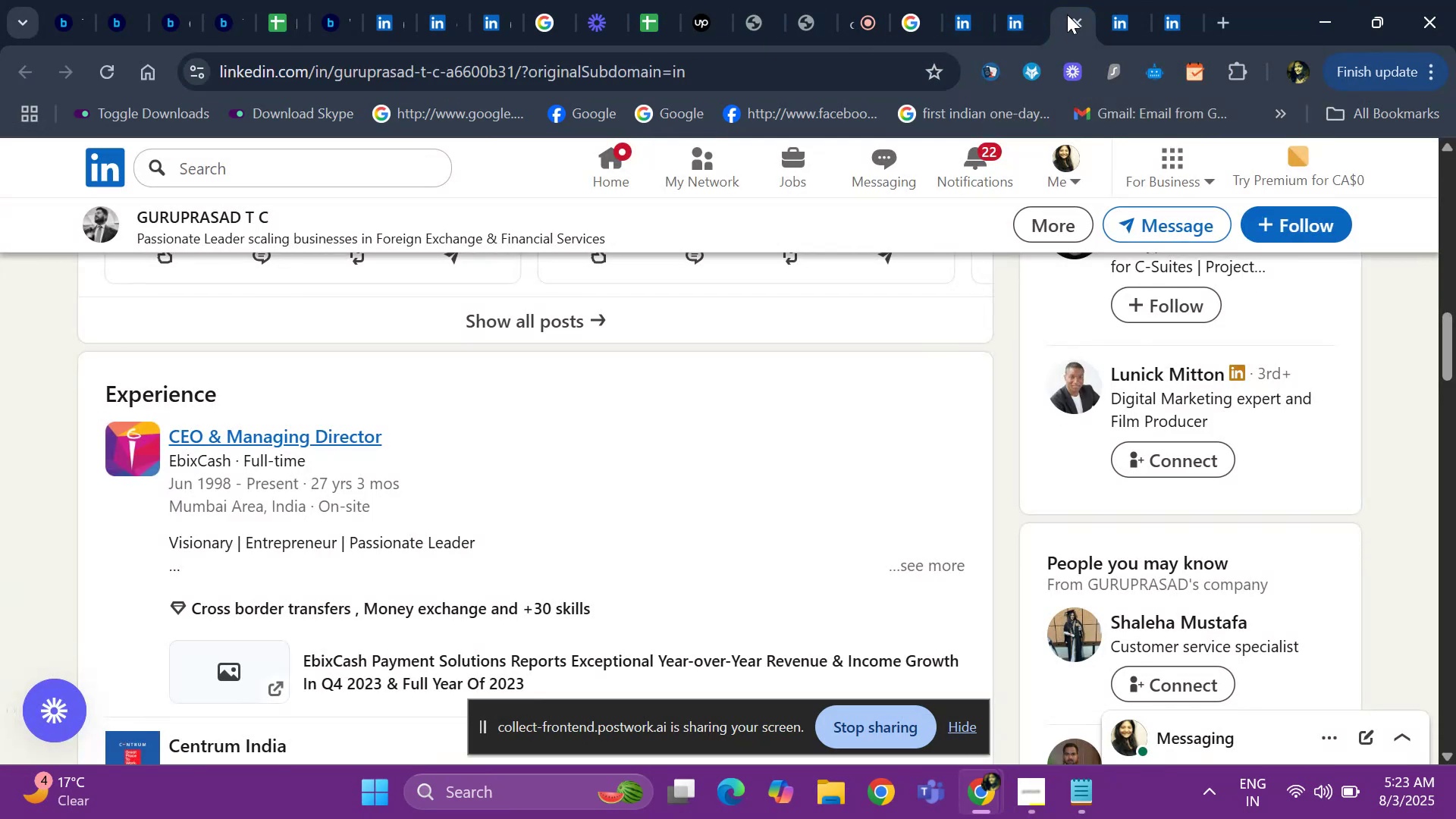 
left_click([1076, 21])
 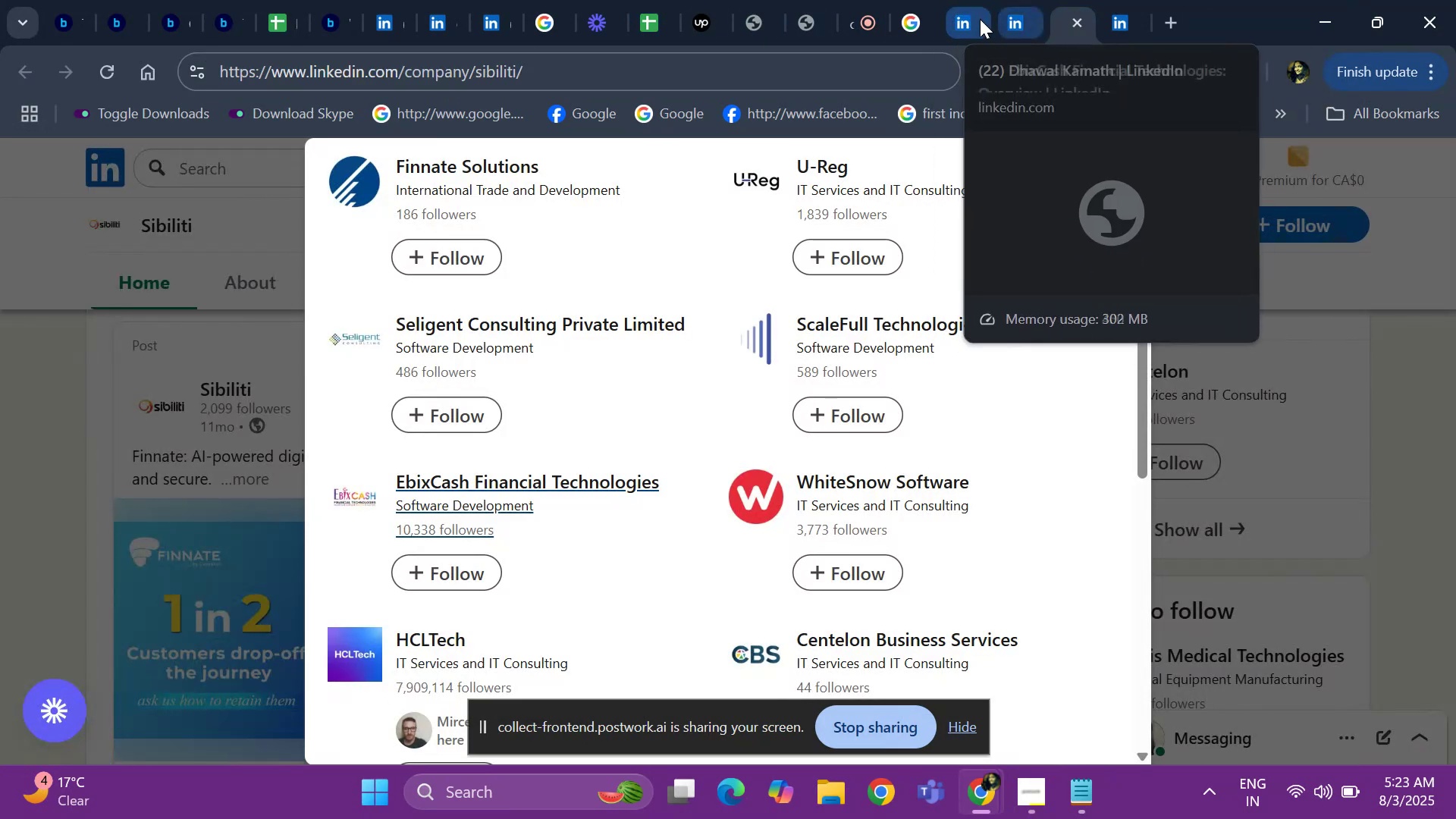 
left_click([961, 20])
 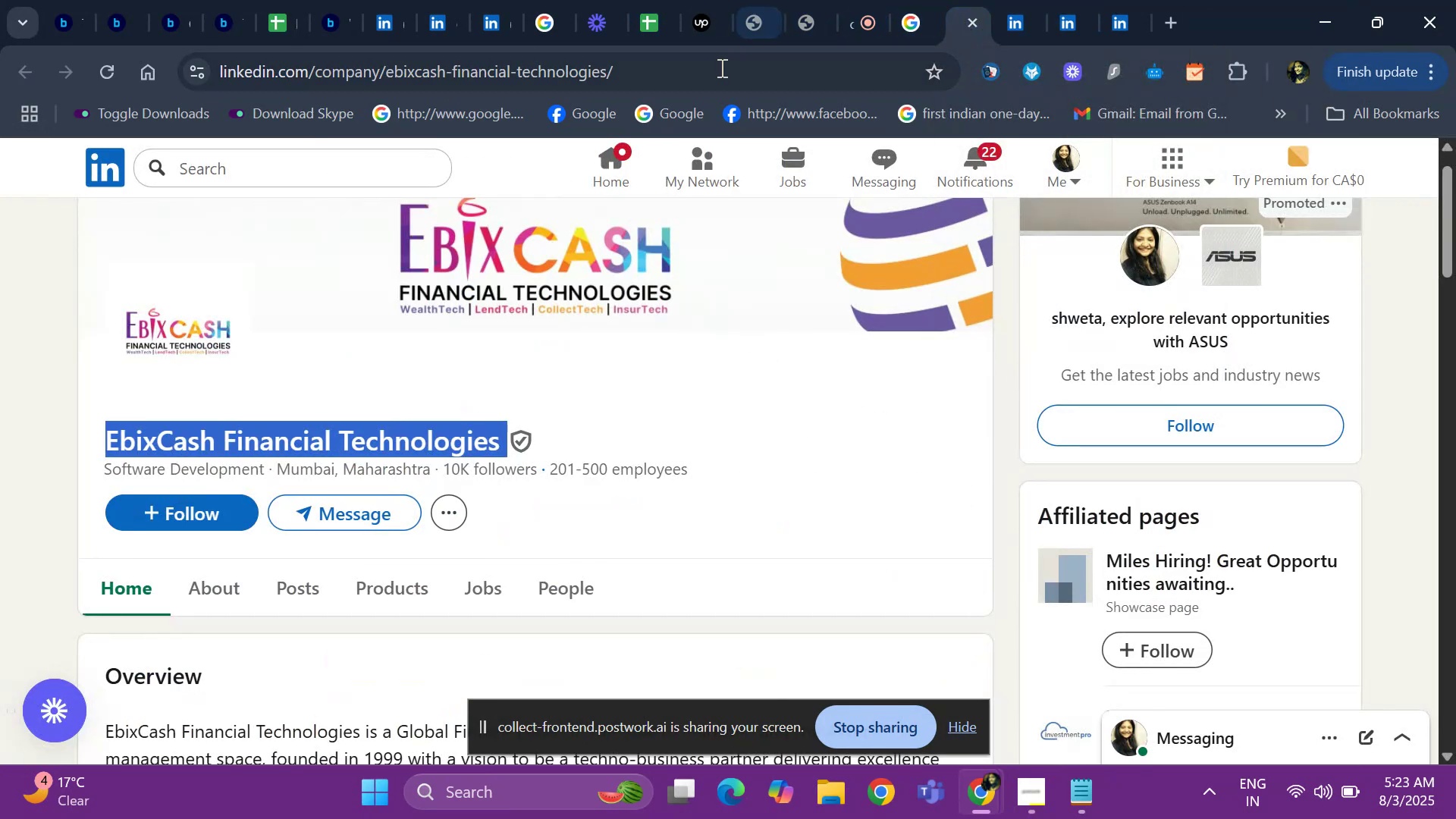 
left_click([718, 71])
 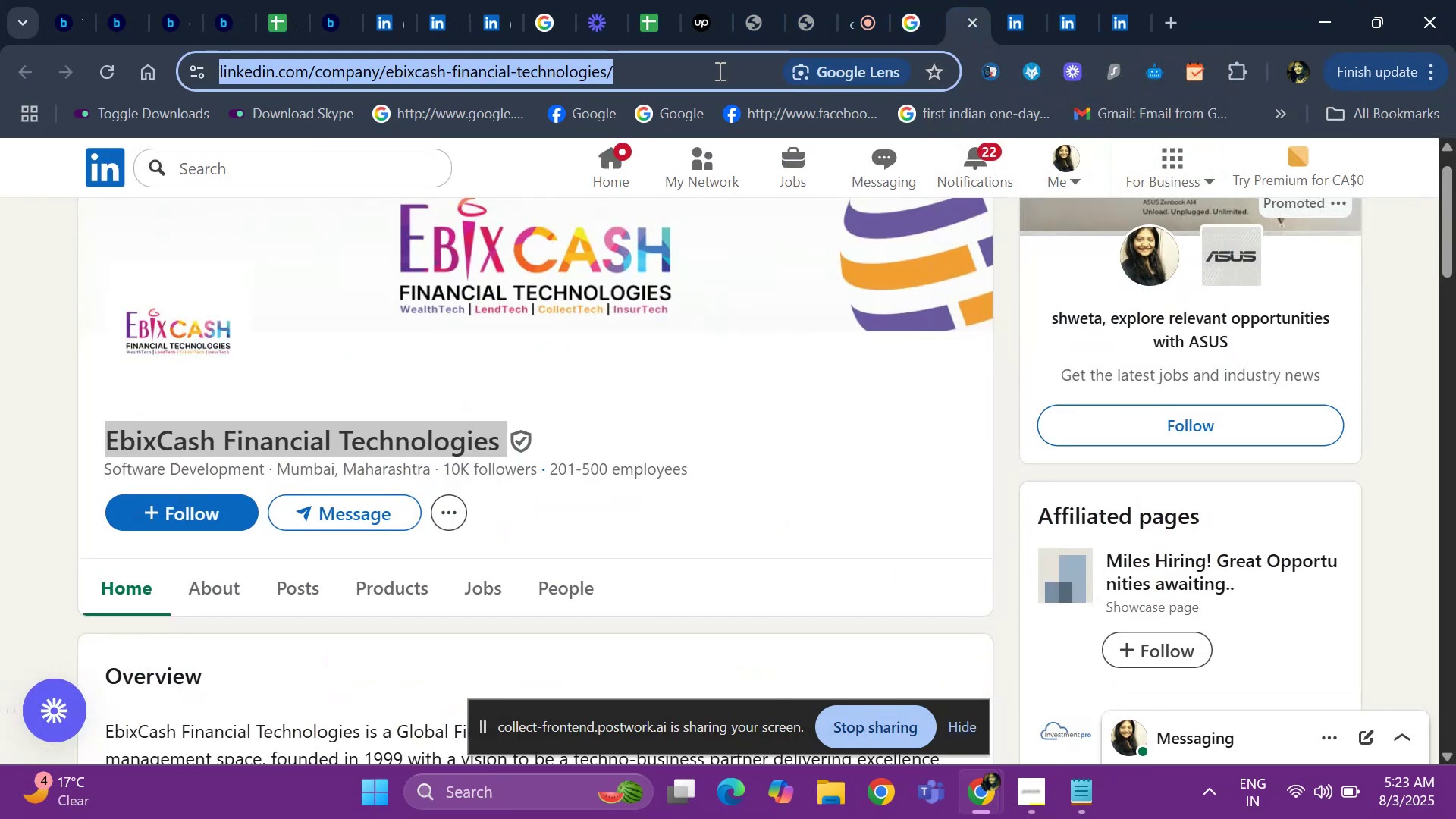 
key(Control+C)
 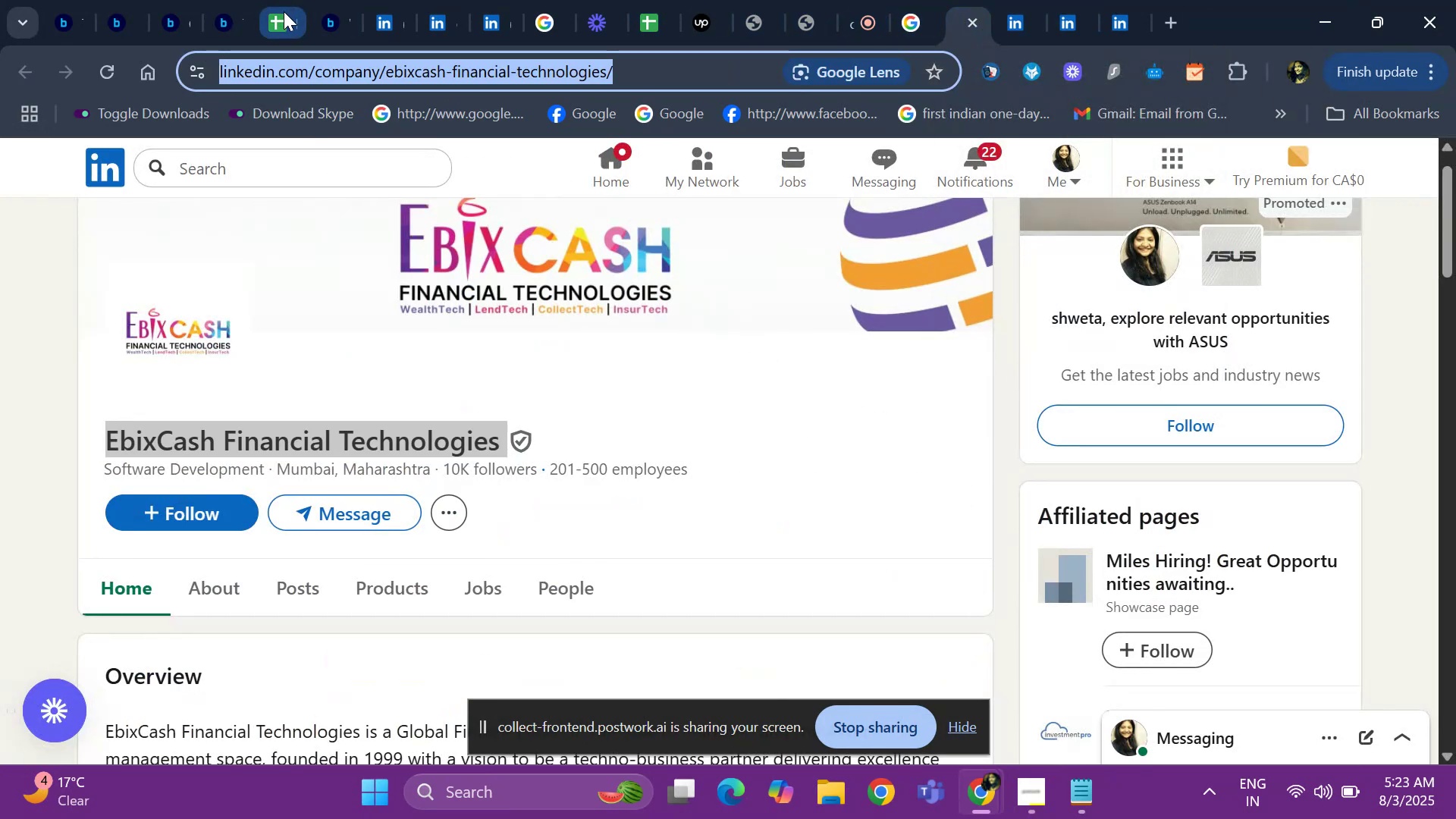 
left_click([284, 12])
 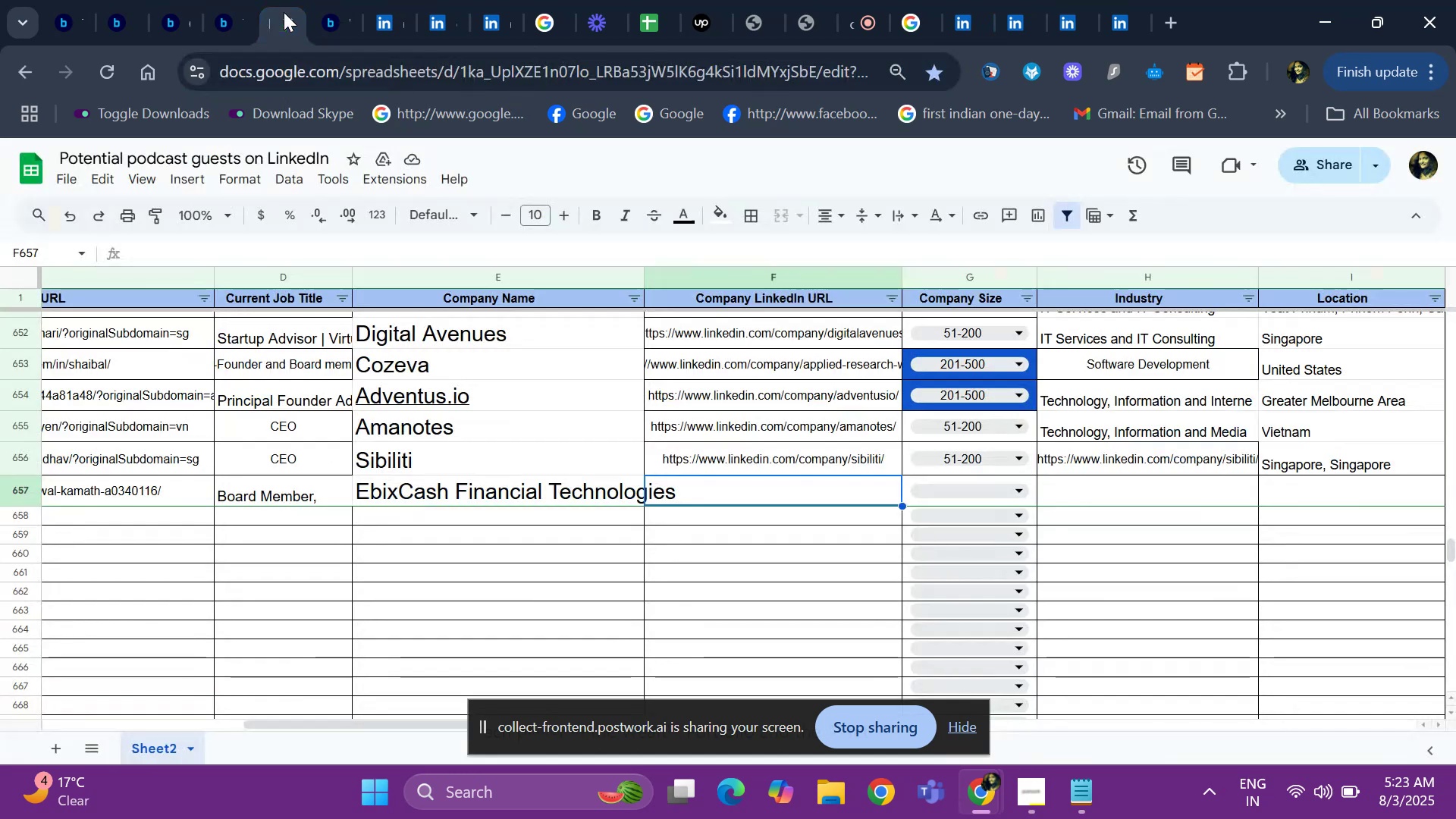 
key(Control+ControlLeft)
 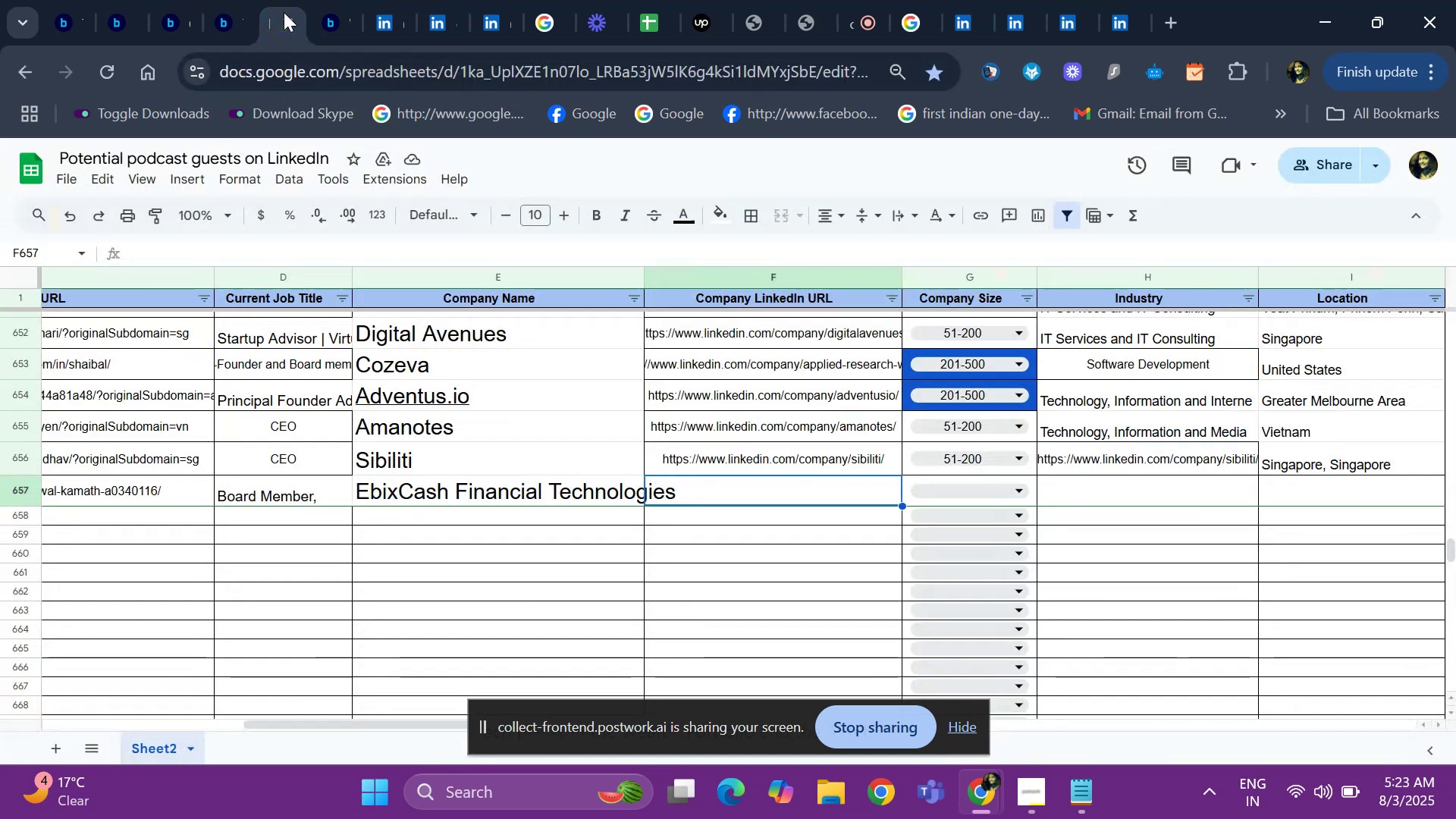 
key(Control+V)
 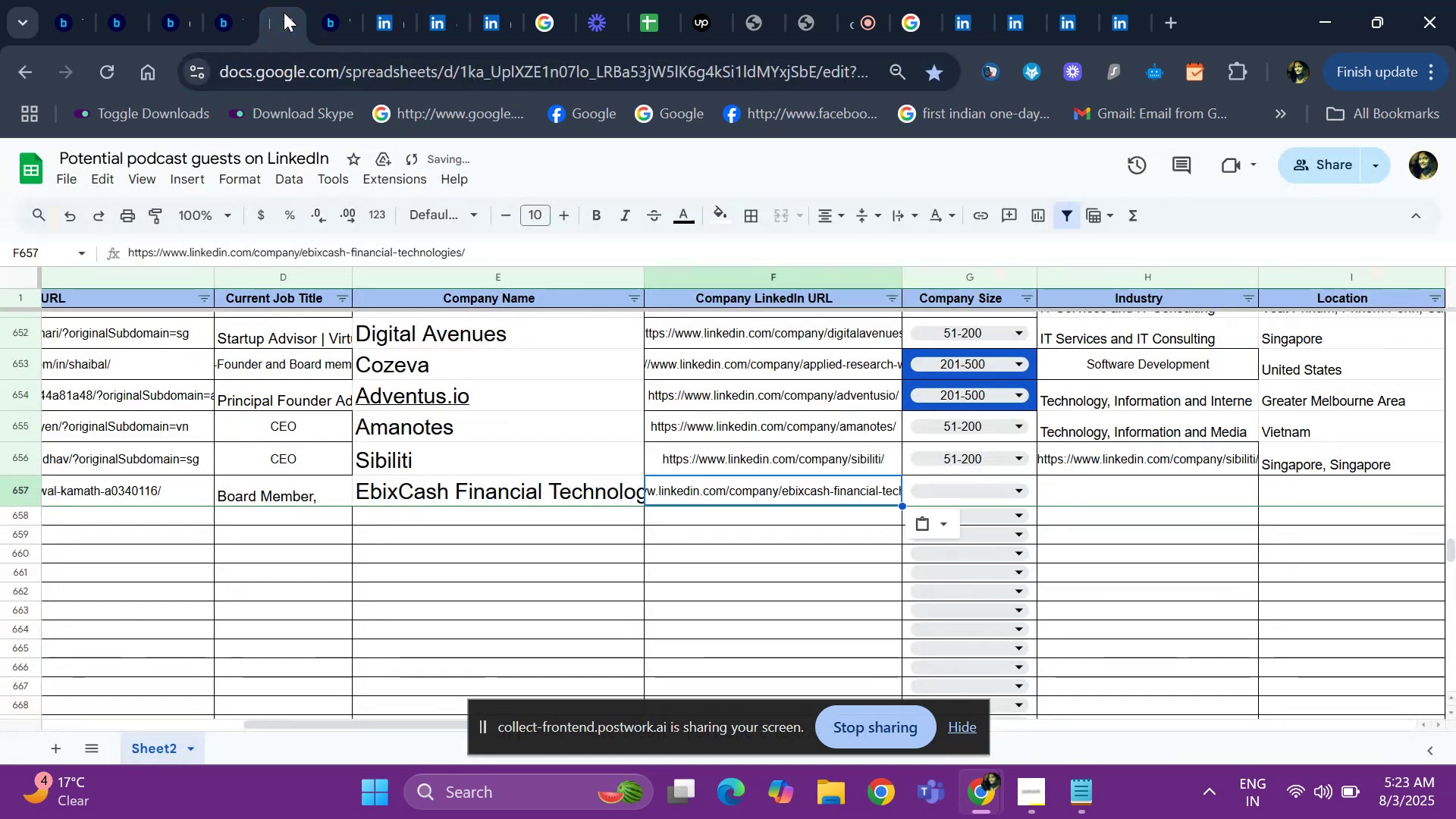 
key(ArrowRight)
 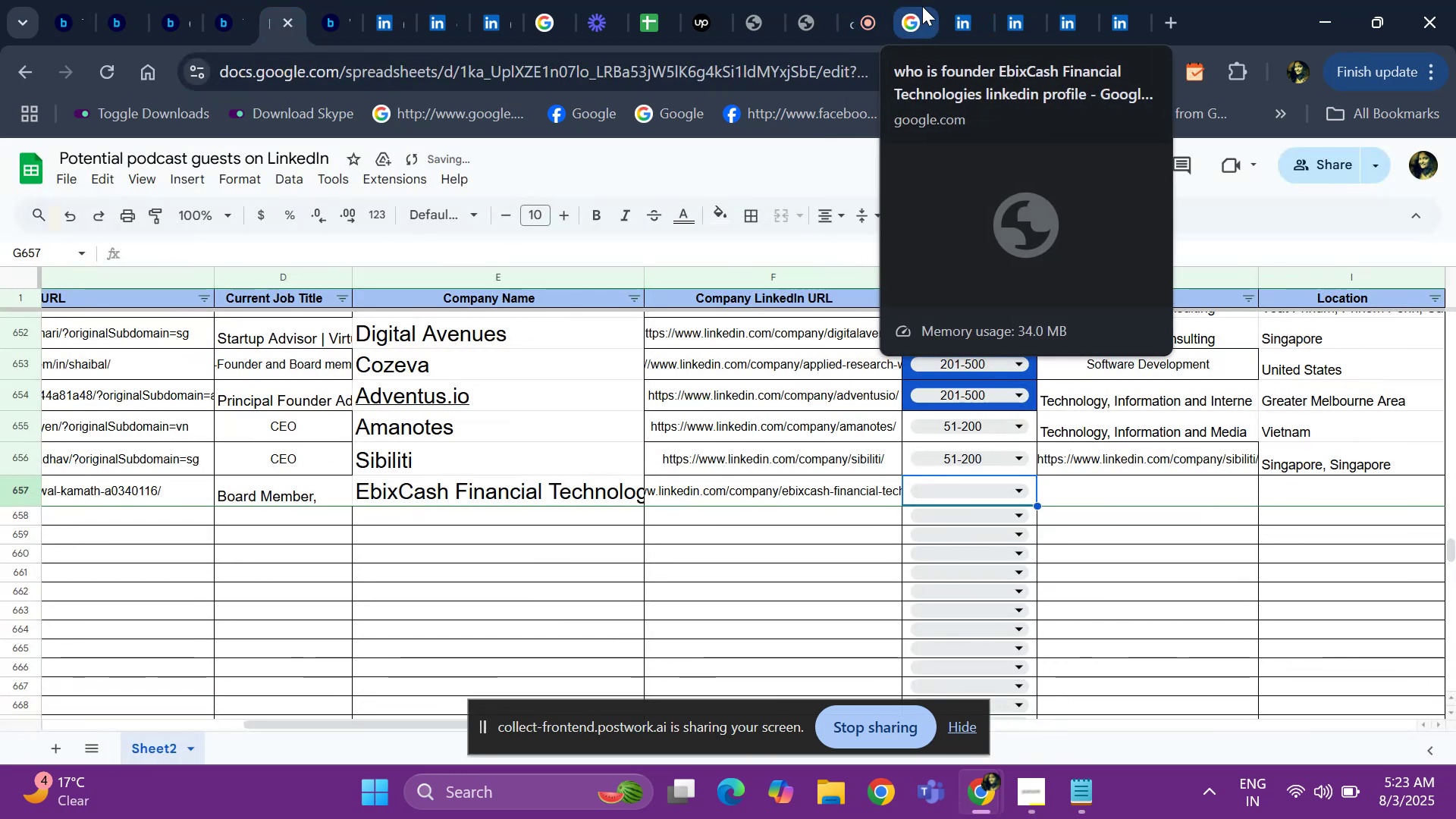 
left_click([967, 9])
 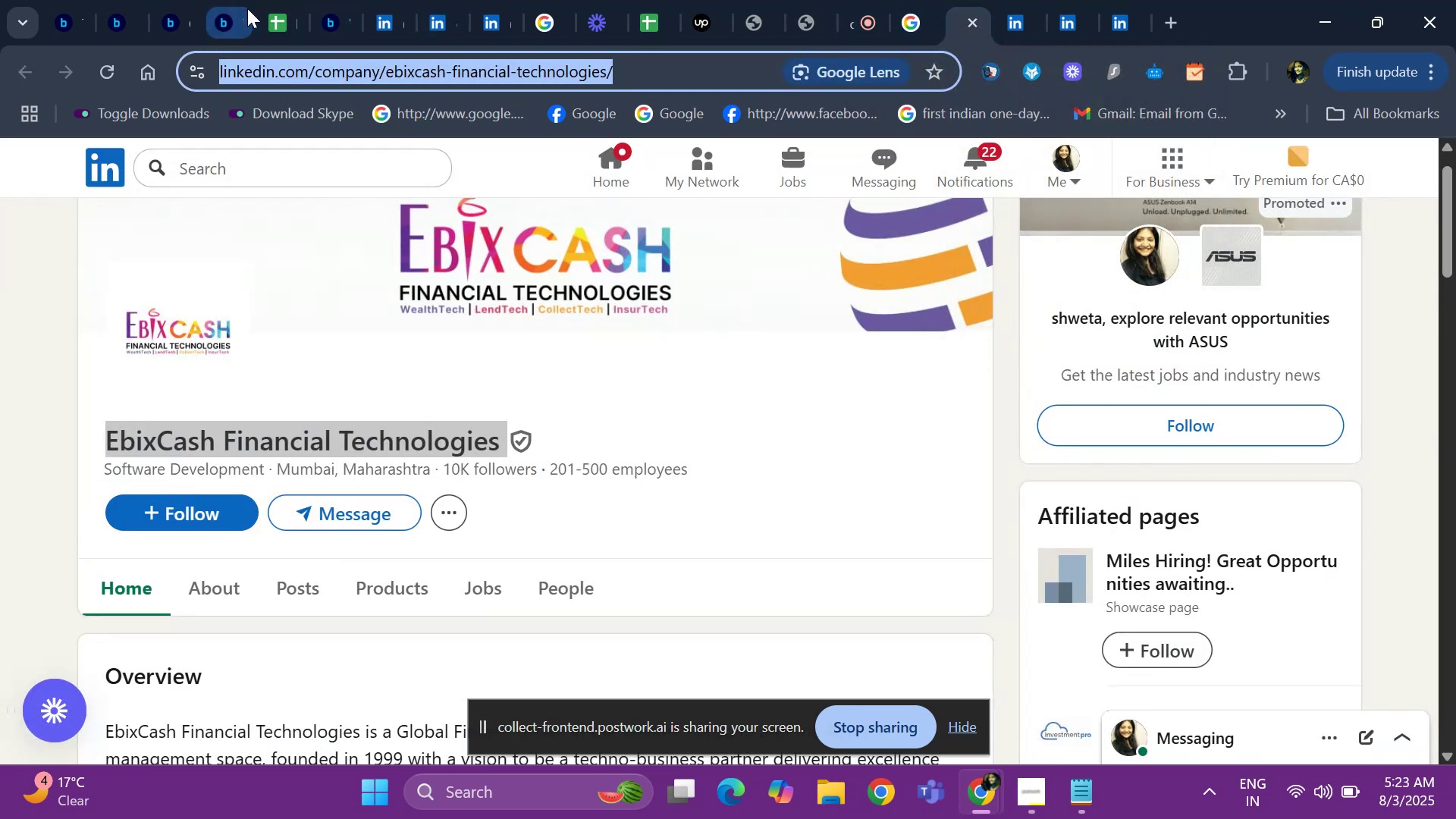 
left_click([273, 16])
 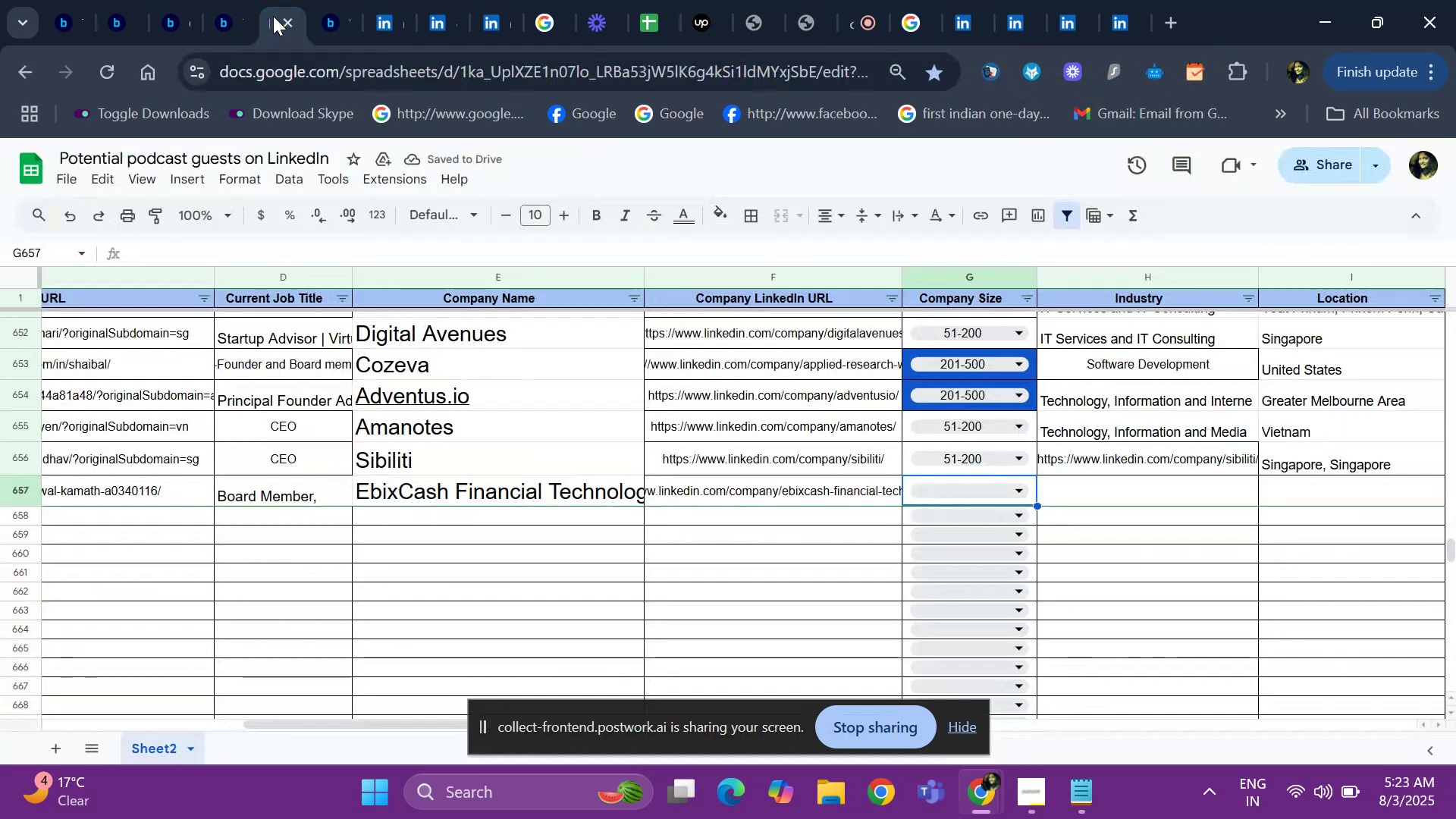 
key(Enter)
 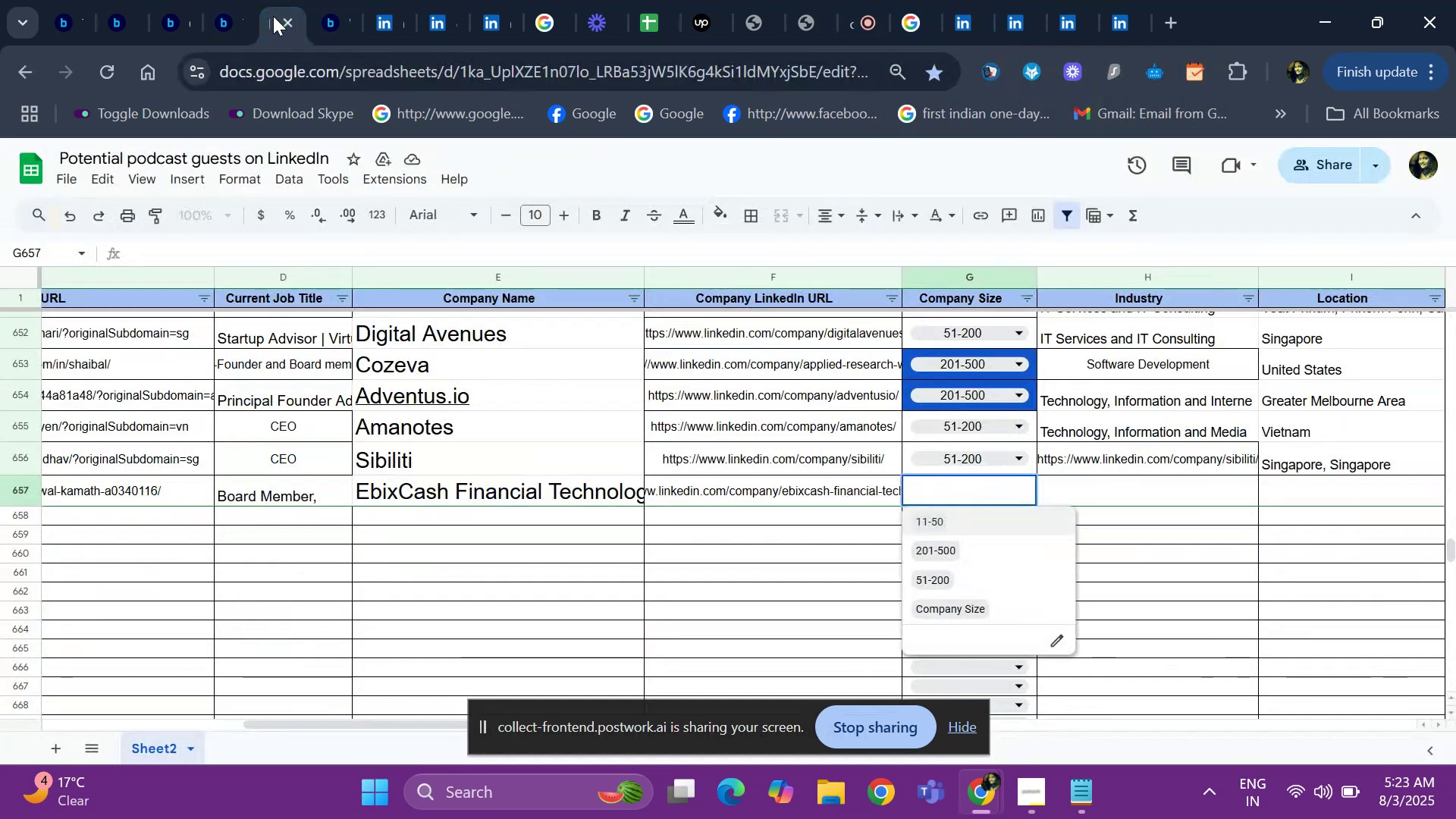 
key(ArrowDown)
 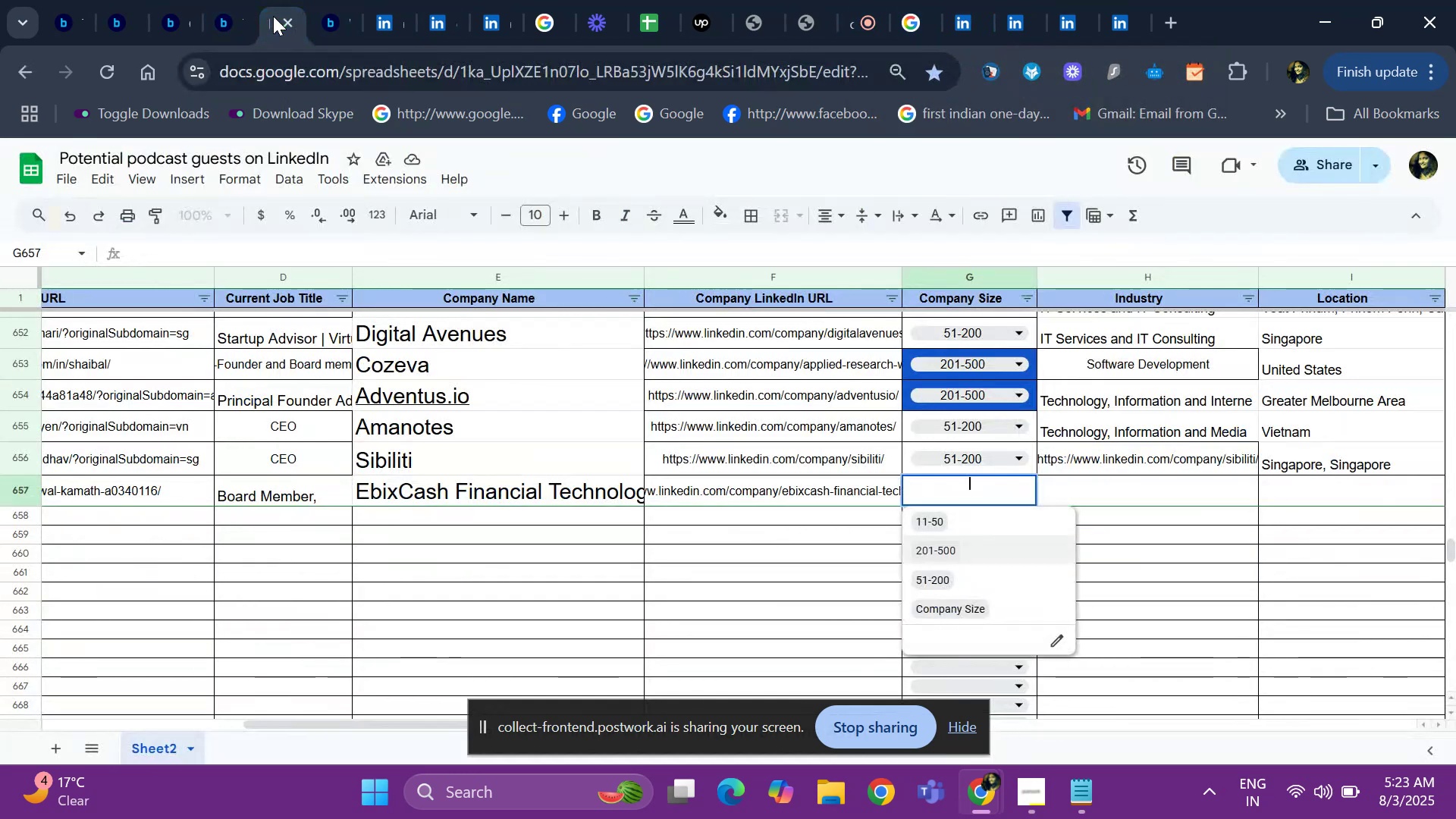 
key(Enter)
 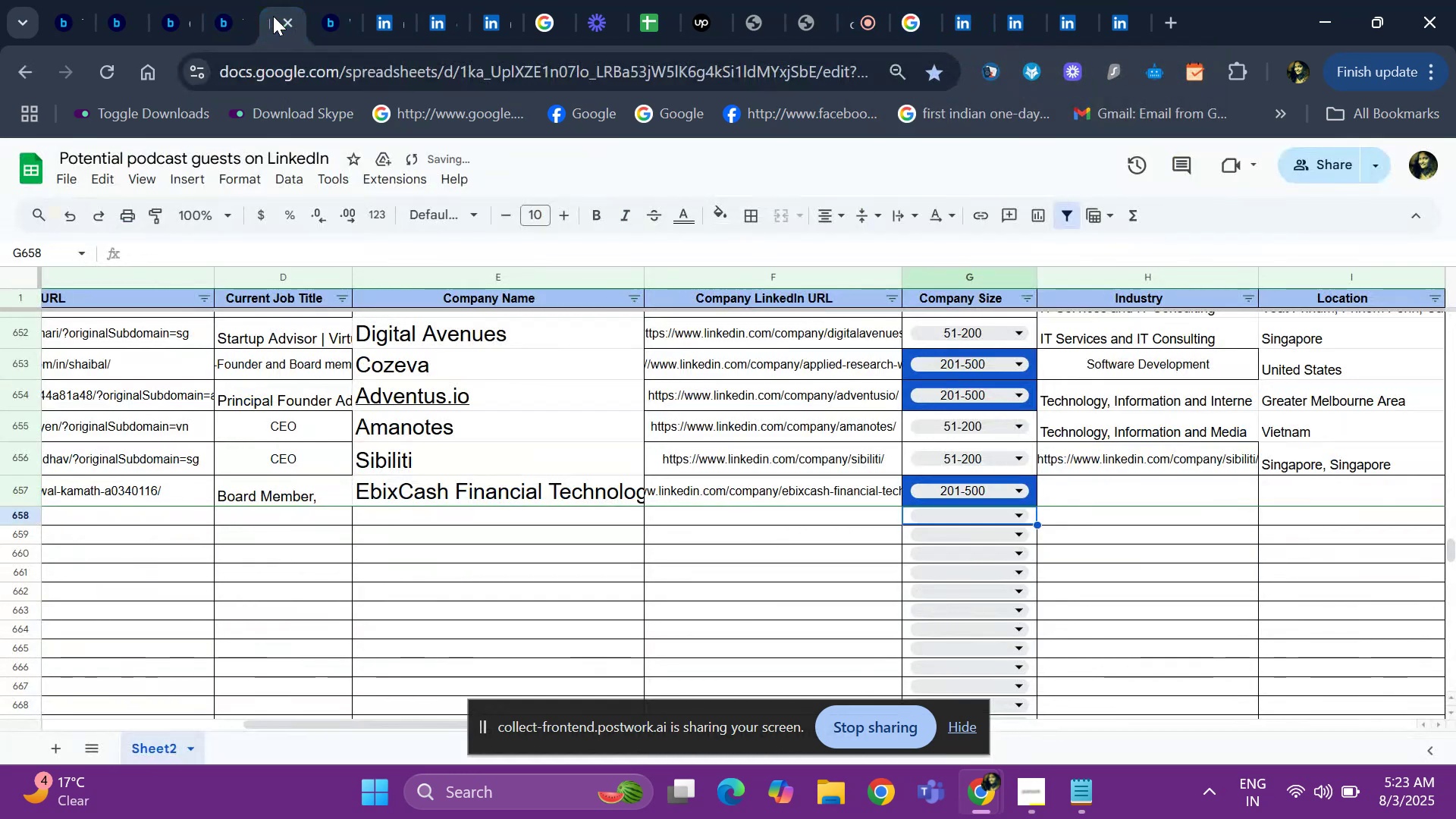 
key(ArrowUp)
 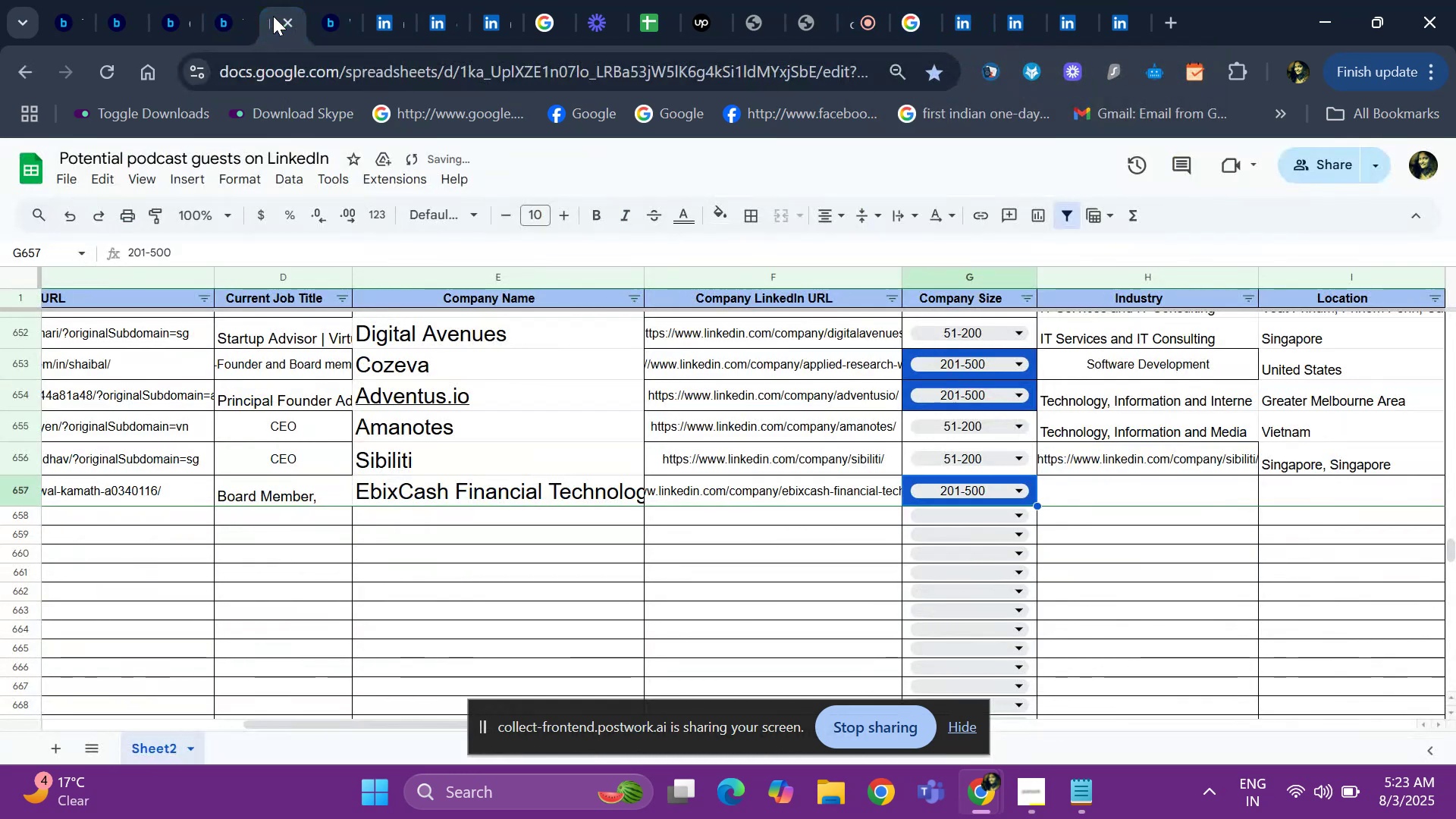 
key(ArrowRight)
 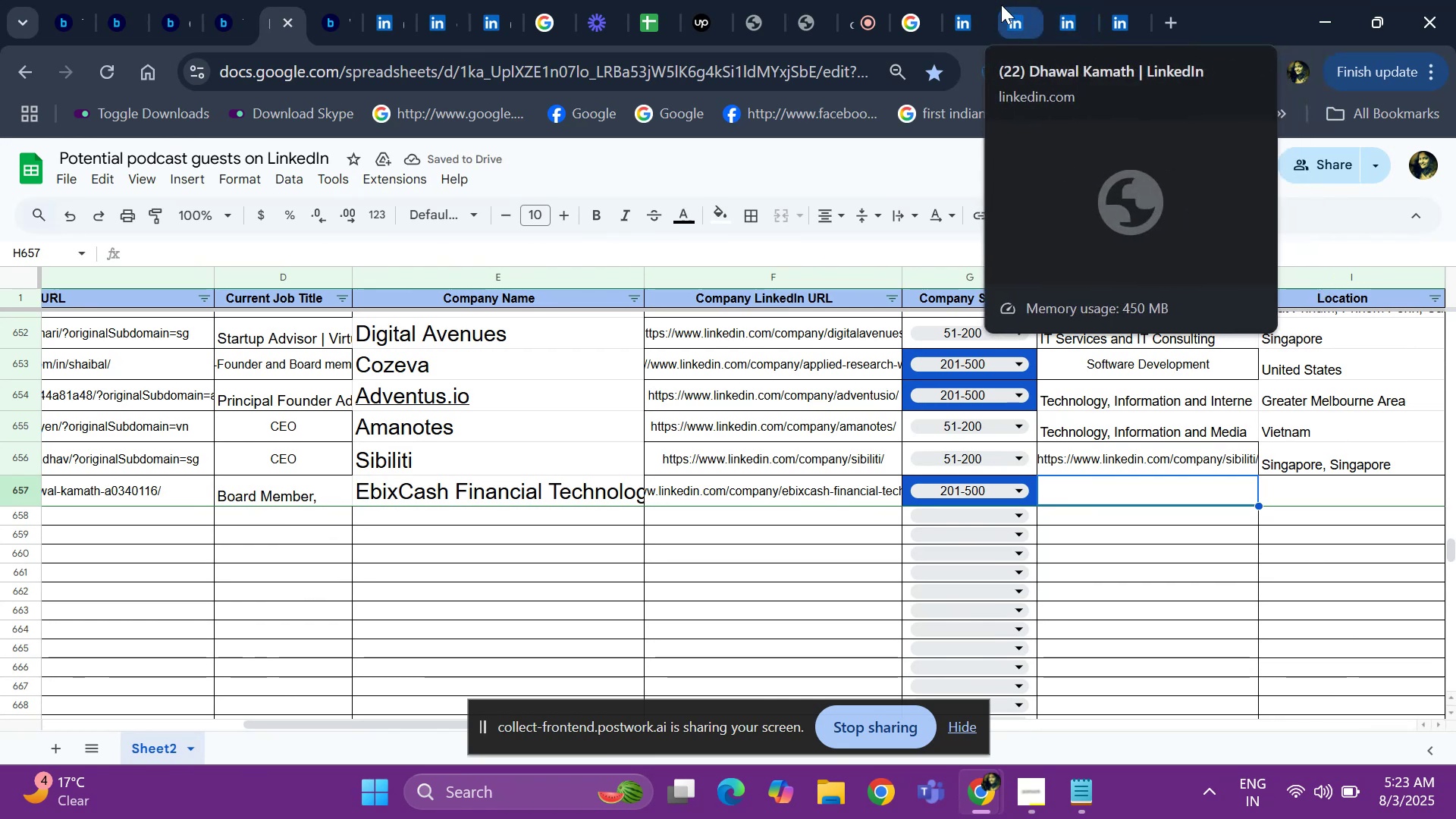 
left_click([968, 8])
 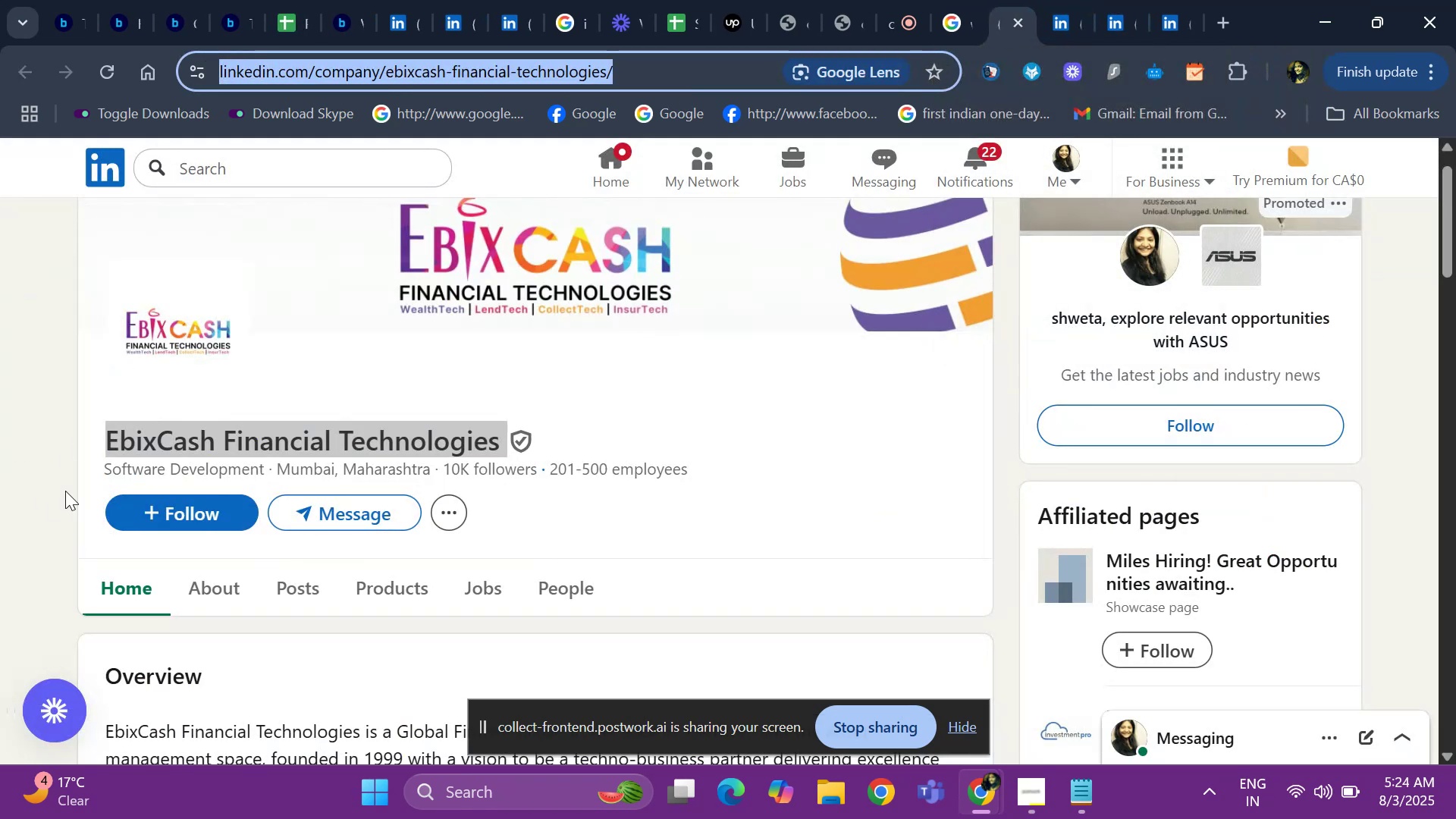 
left_click_drag(start_coordinate=[103, 461], to_coordinate=[269, 466])
 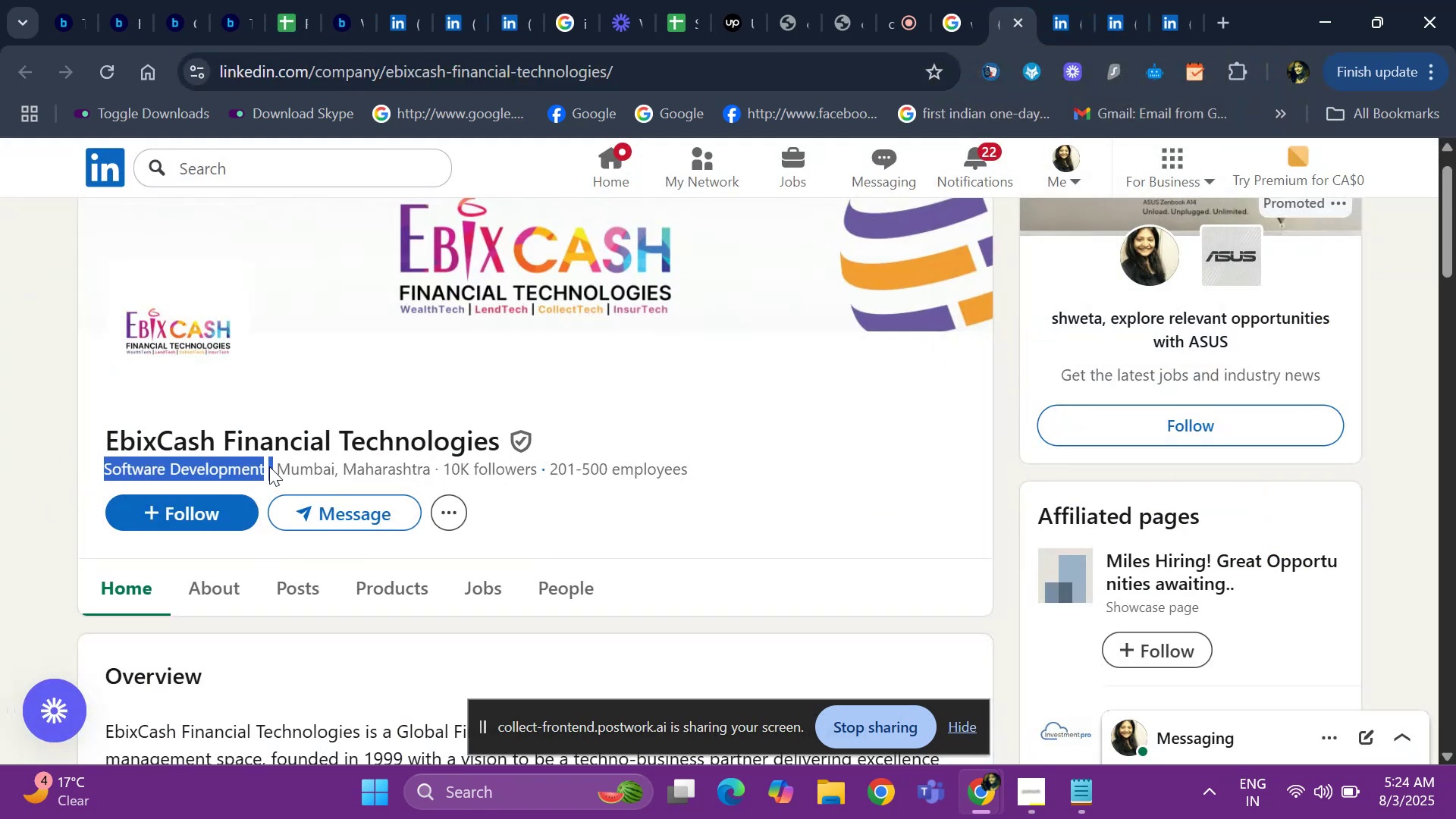 
key(Control+ControlLeft)
 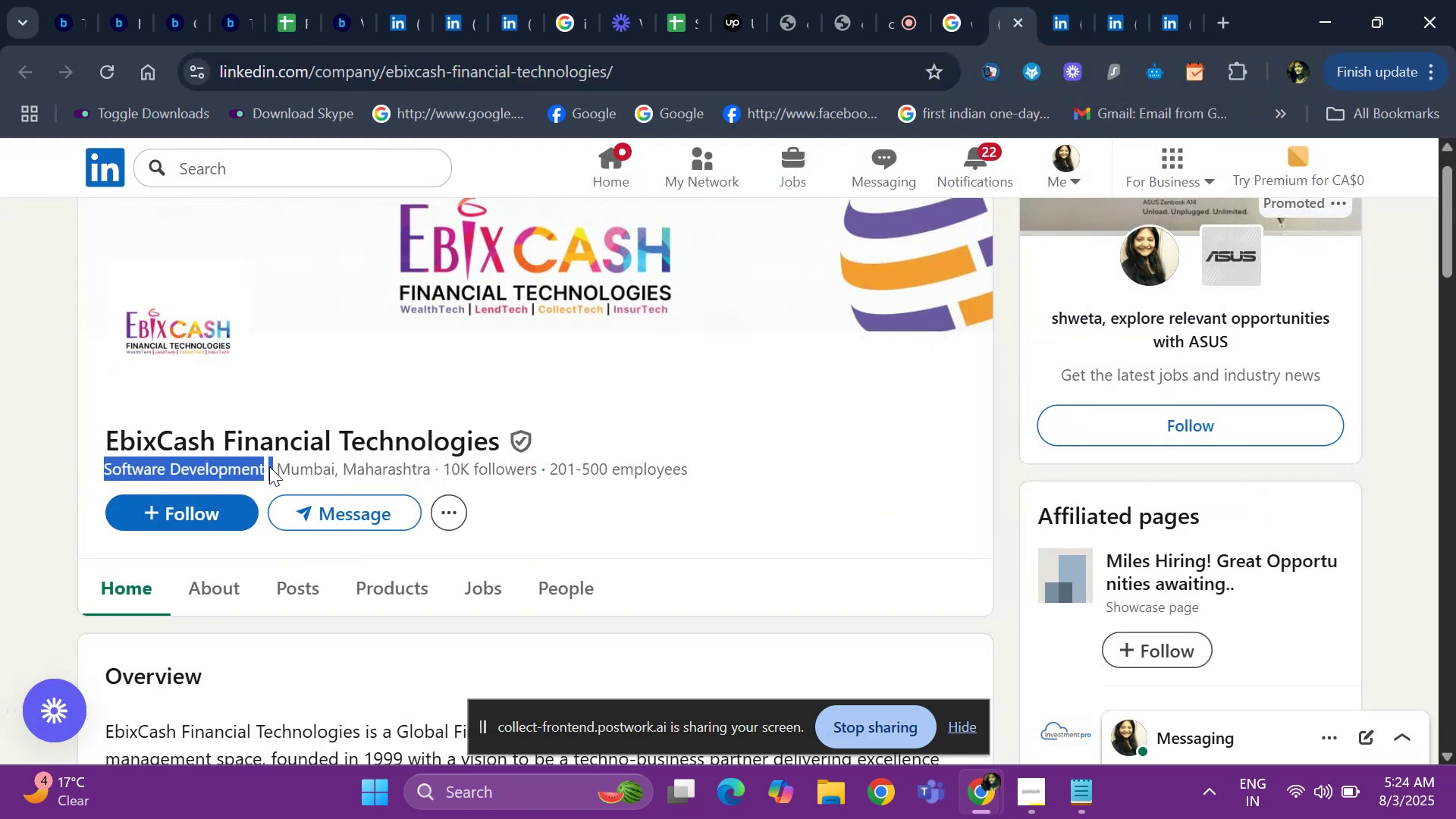 
key(Control+C)
 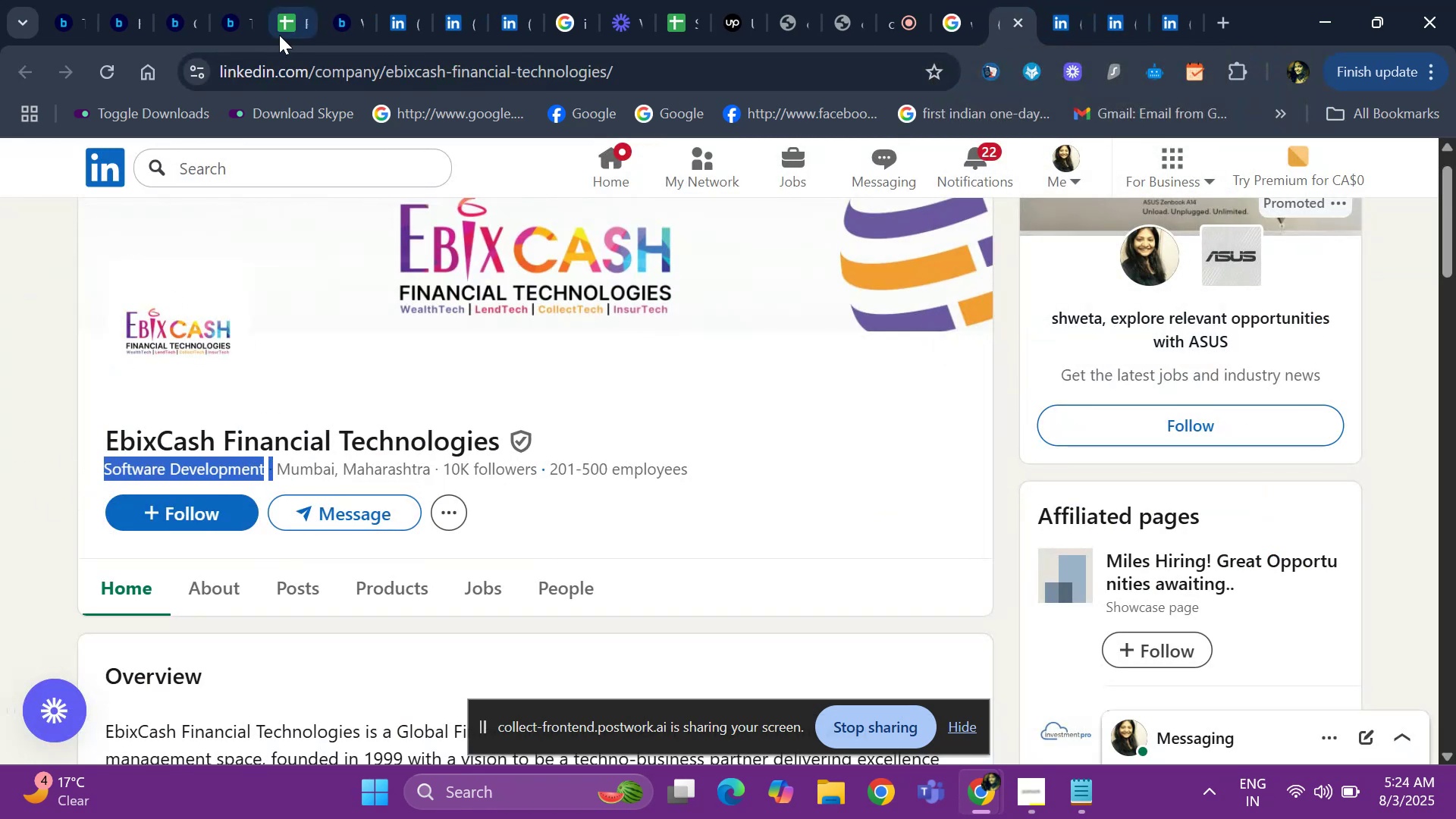 
left_click([287, 25])
 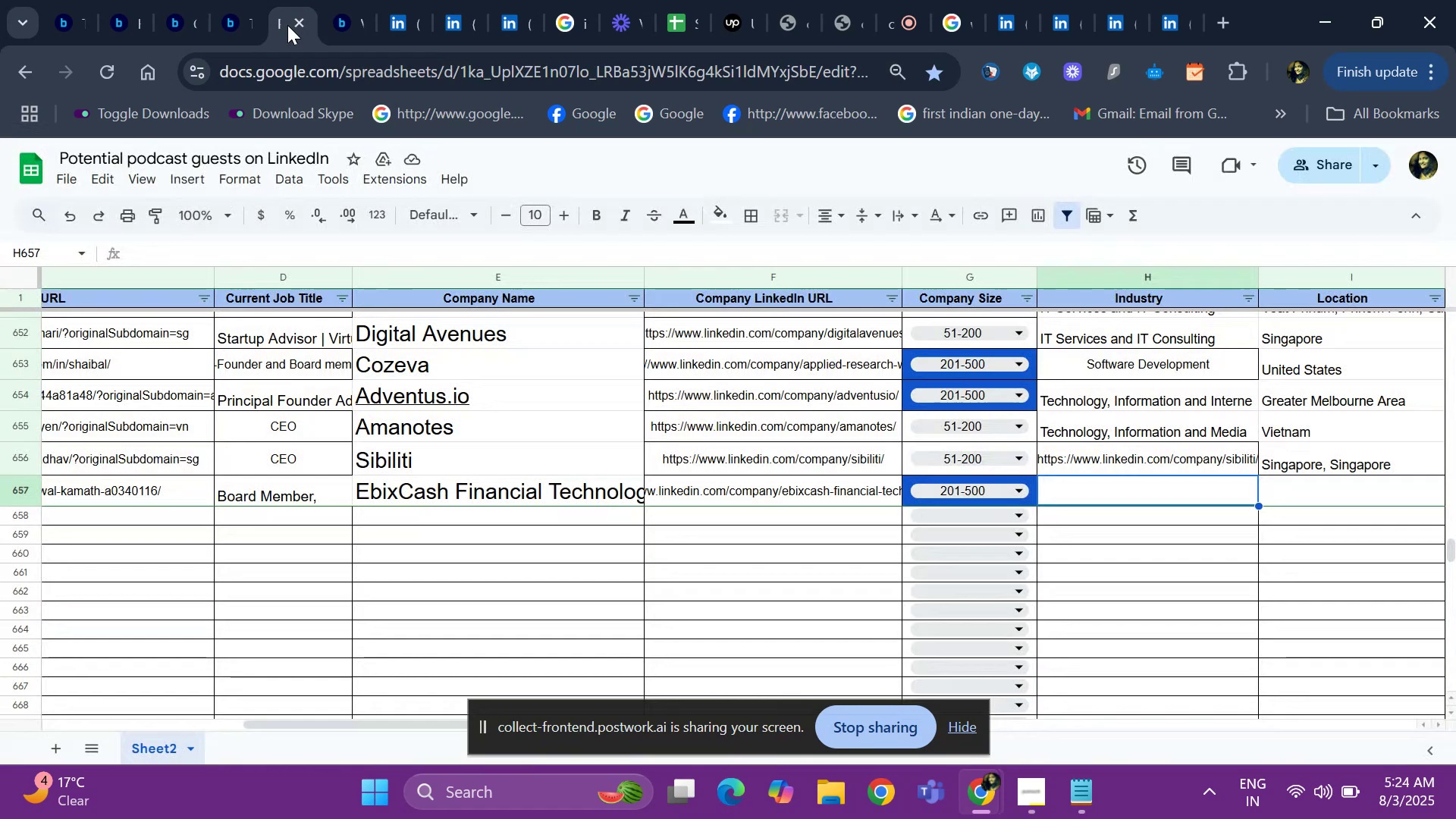 
key(Control+ControlLeft)
 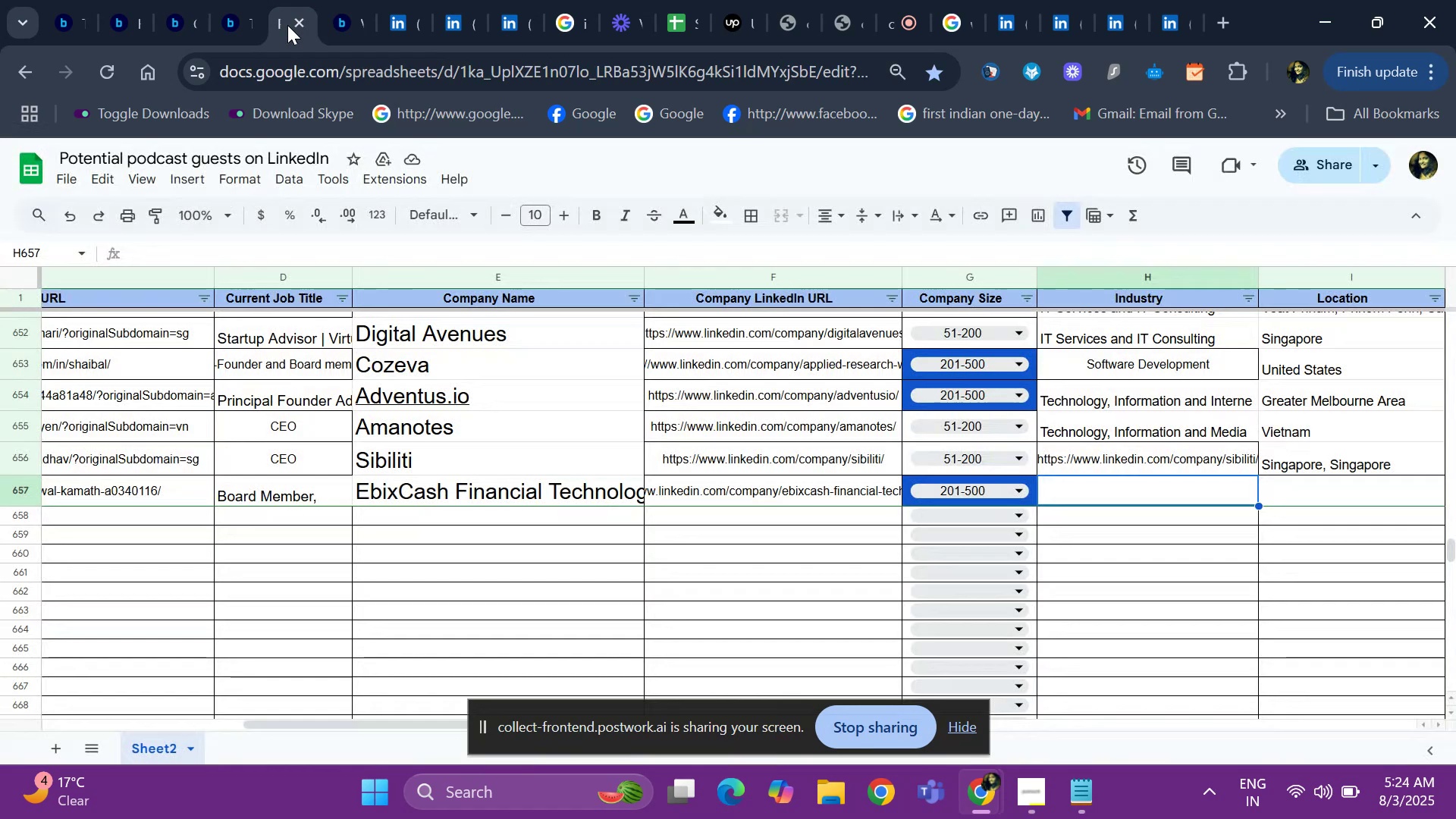 
key(Control+V)
 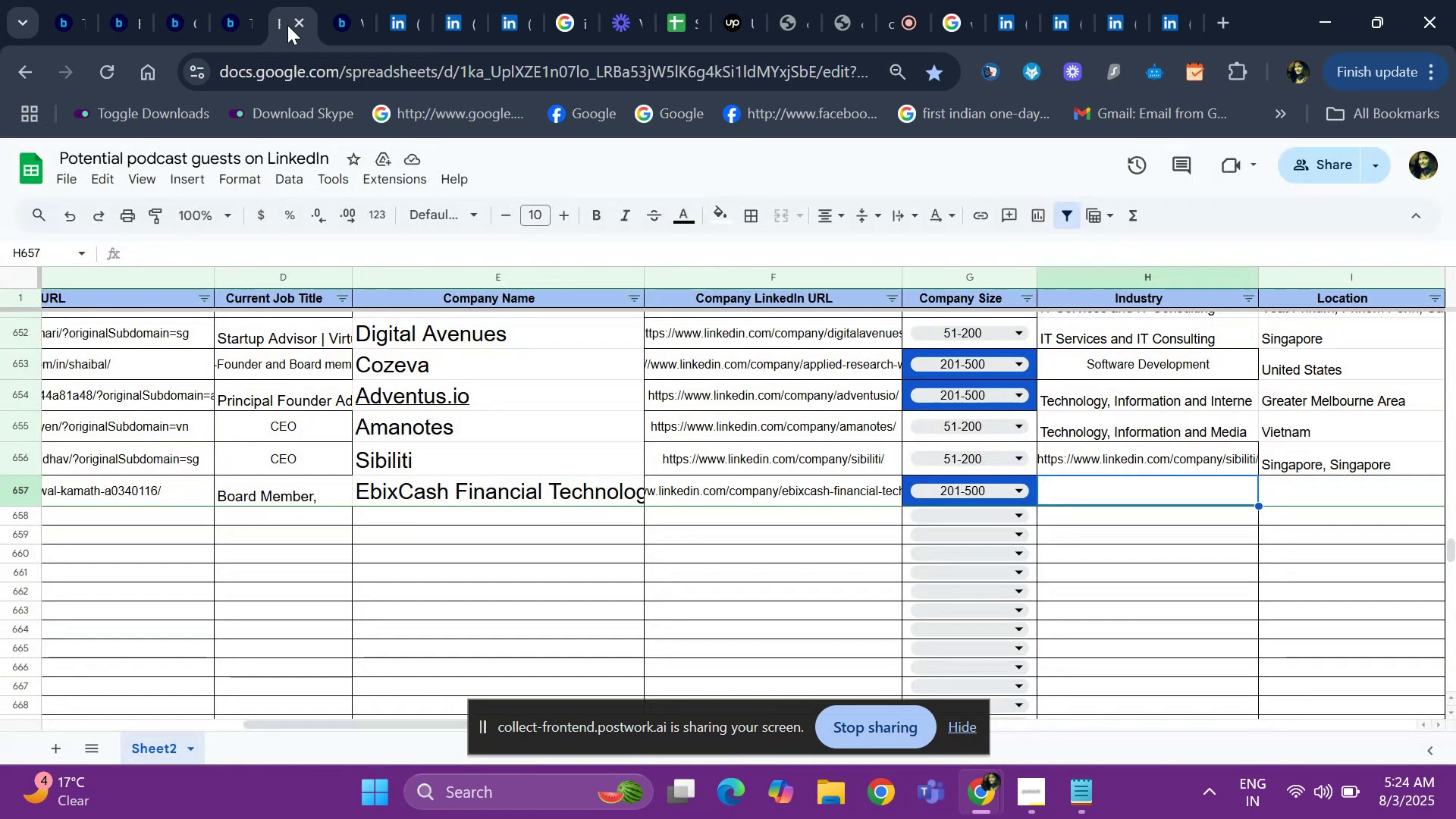 
key(ArrowRight)
 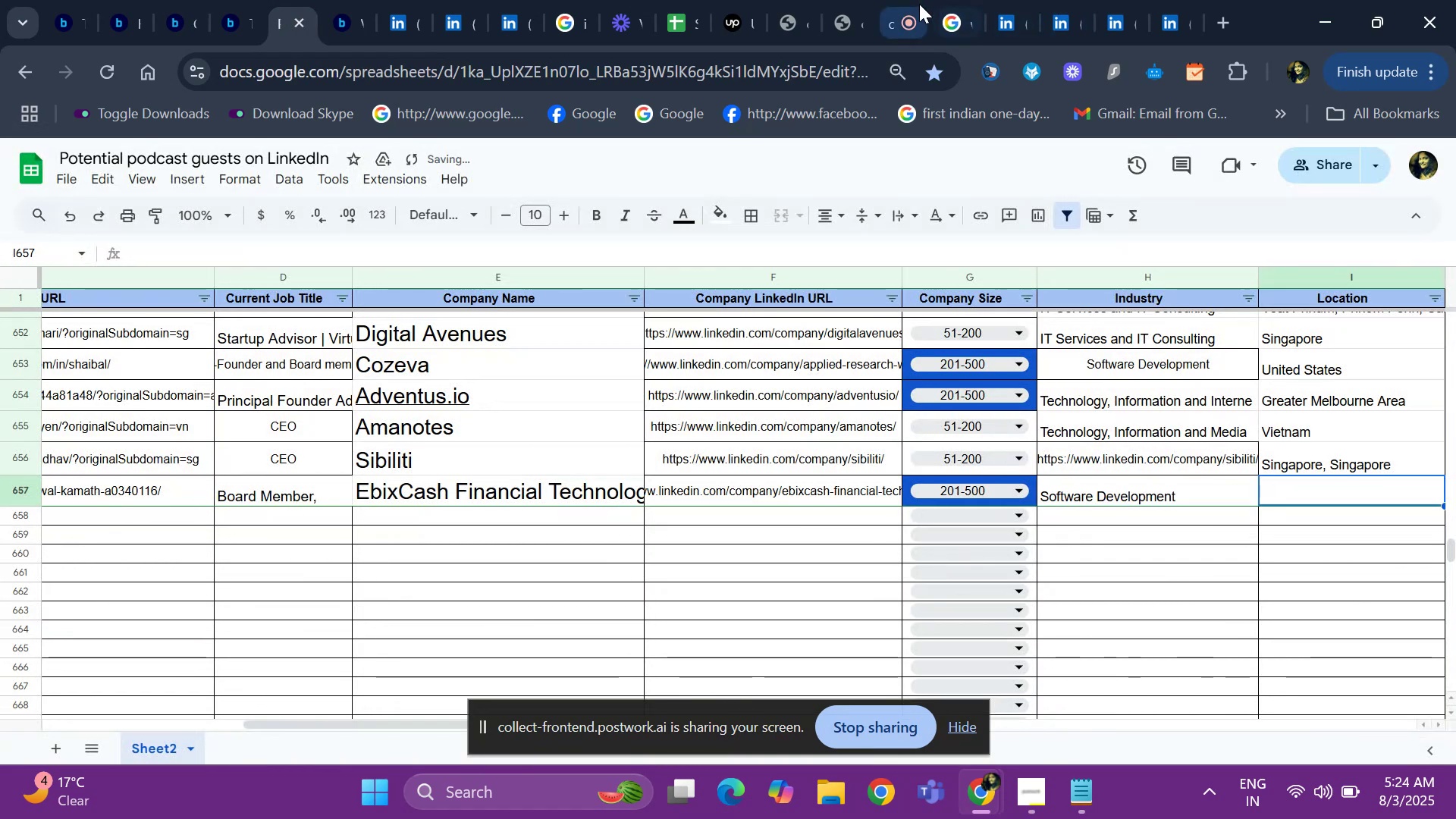 
left_click_drag(start_coordinate=[970, 1], to_coordinate=[1003, 1])
 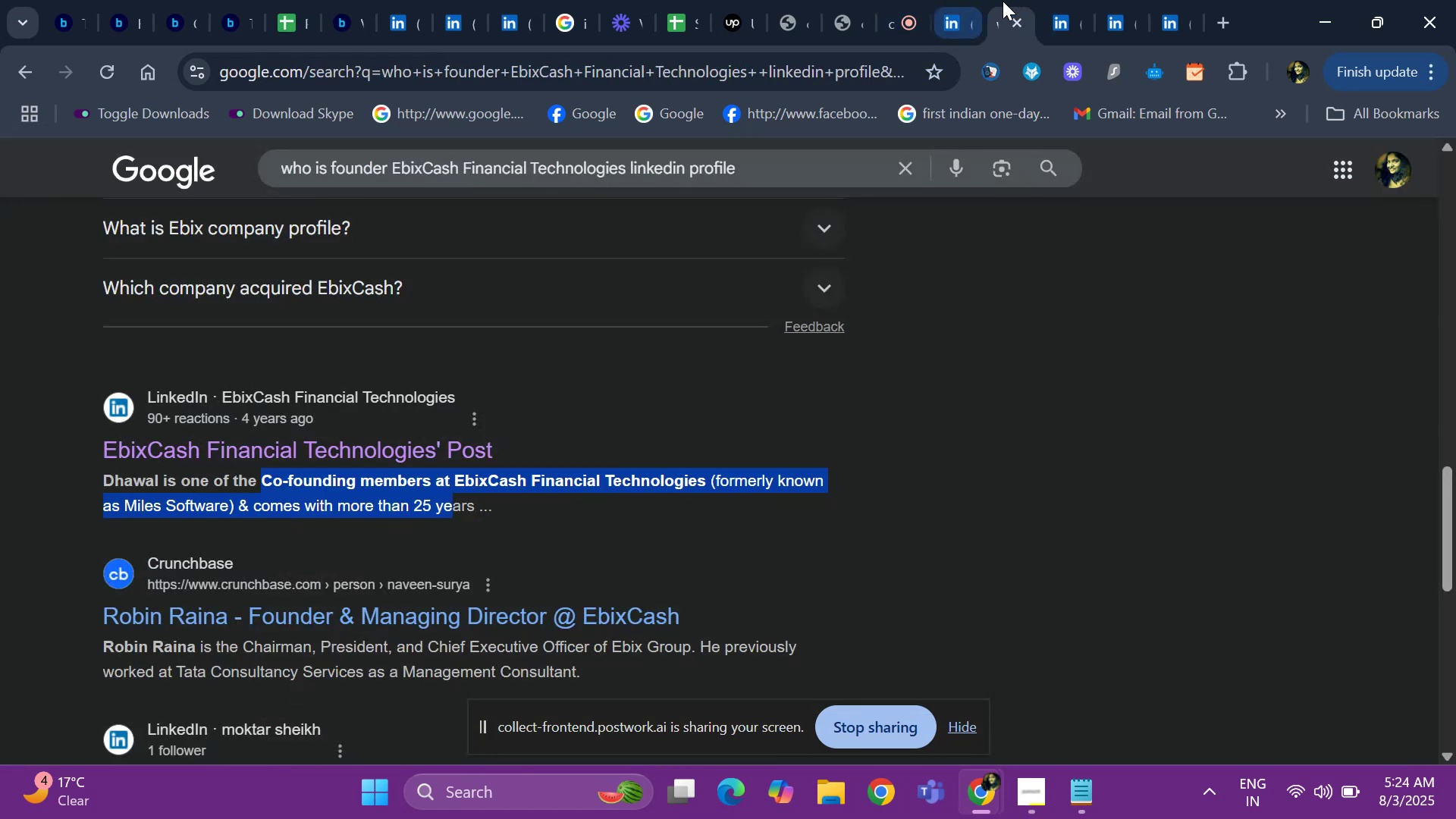 
left_click([1003, 1])
 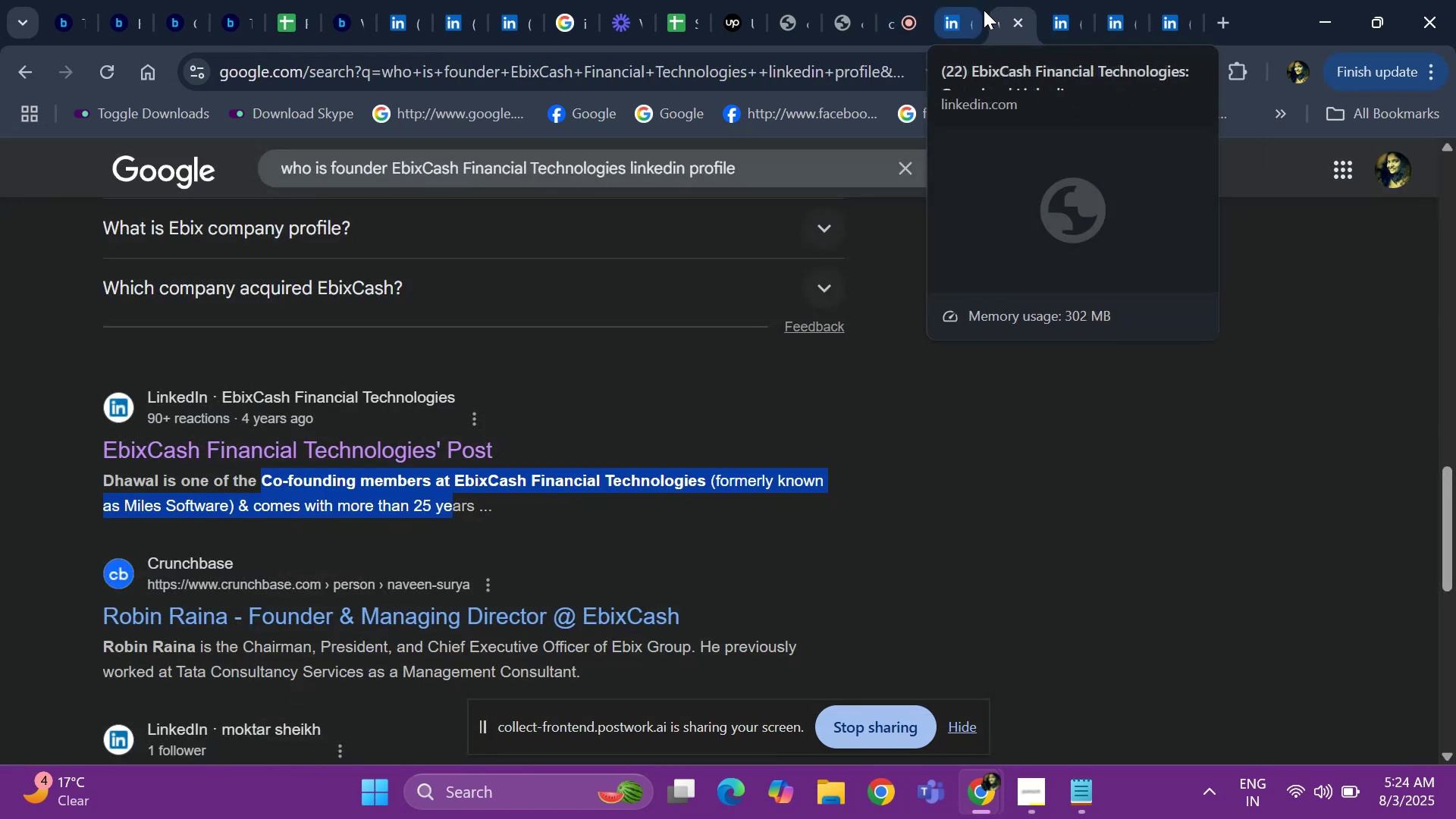 
left_click([984, 10])
 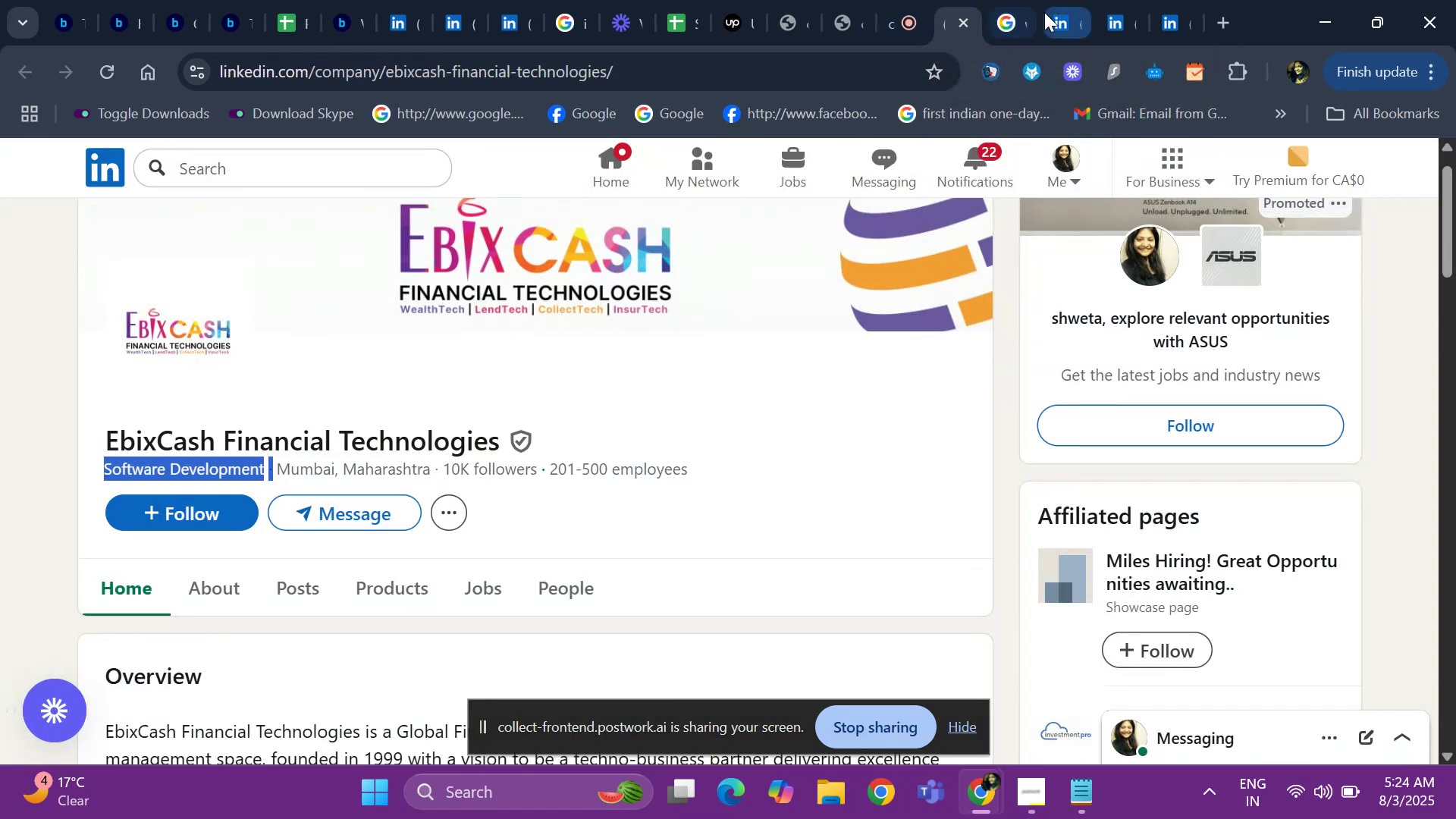 
left_click([1053, 12])
 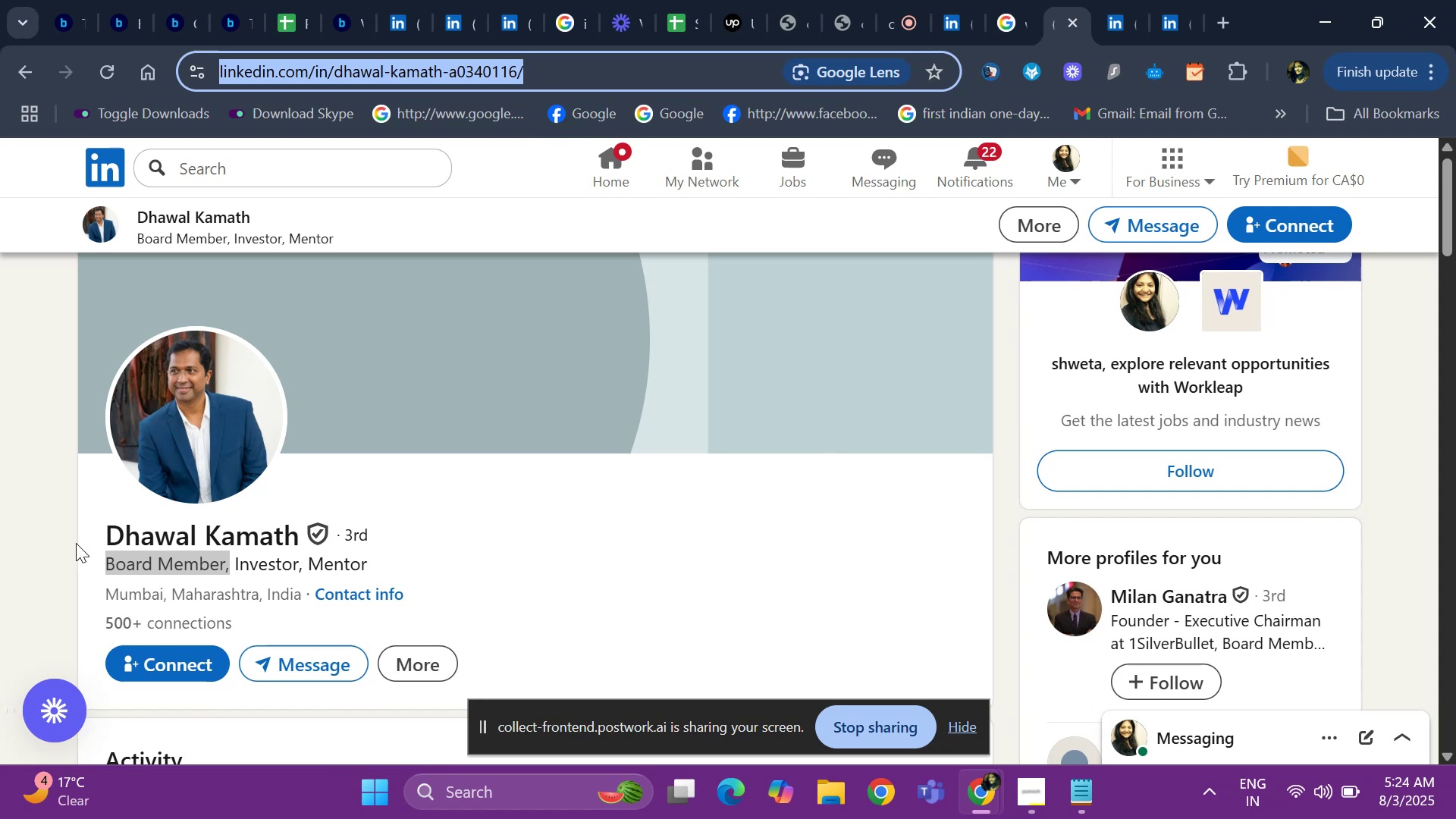 
left_click_drag(start_coordinate=[82, 578], to_coordinate=[304, 598])
 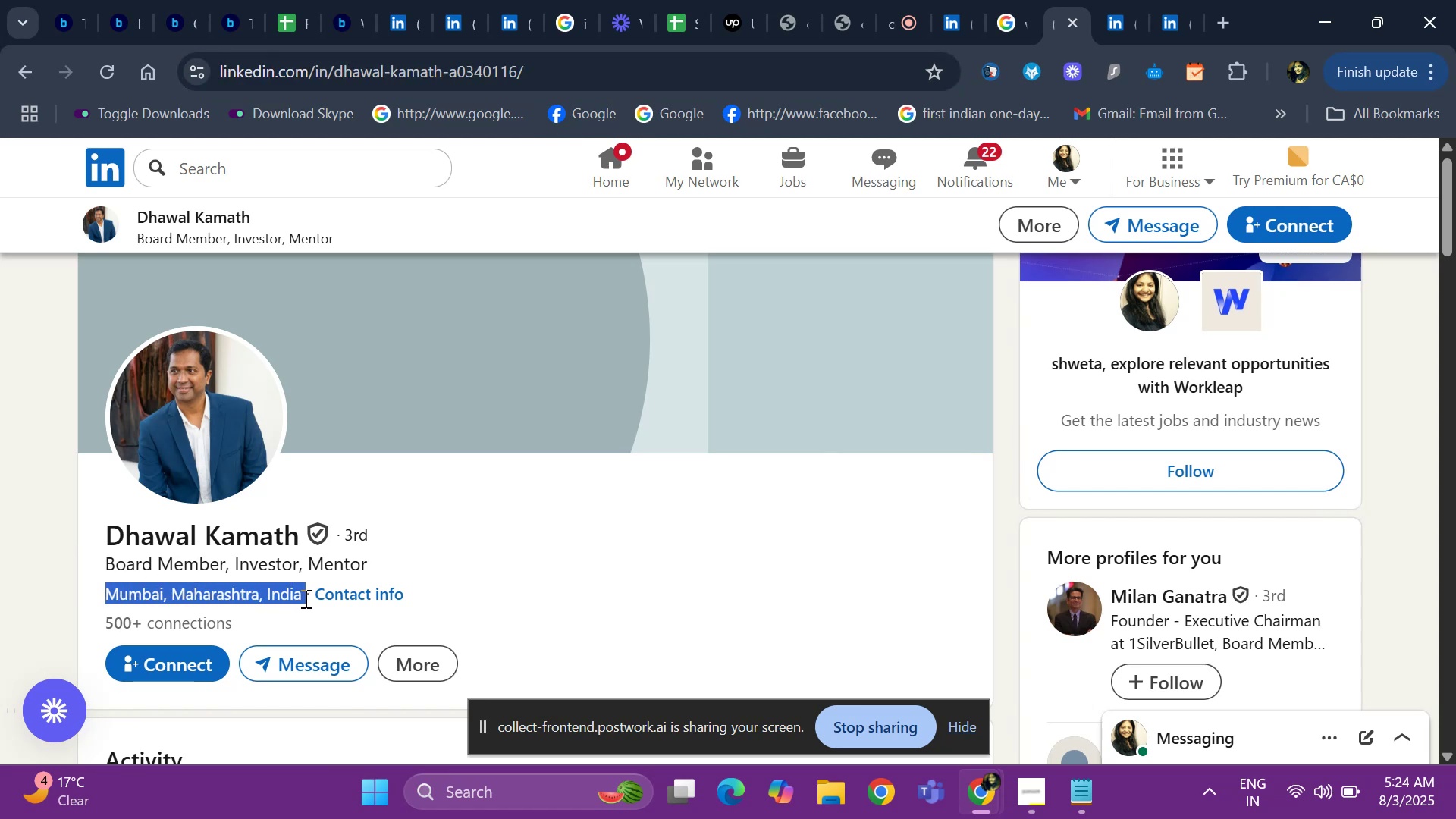 
key(Control+ControlLeft)
 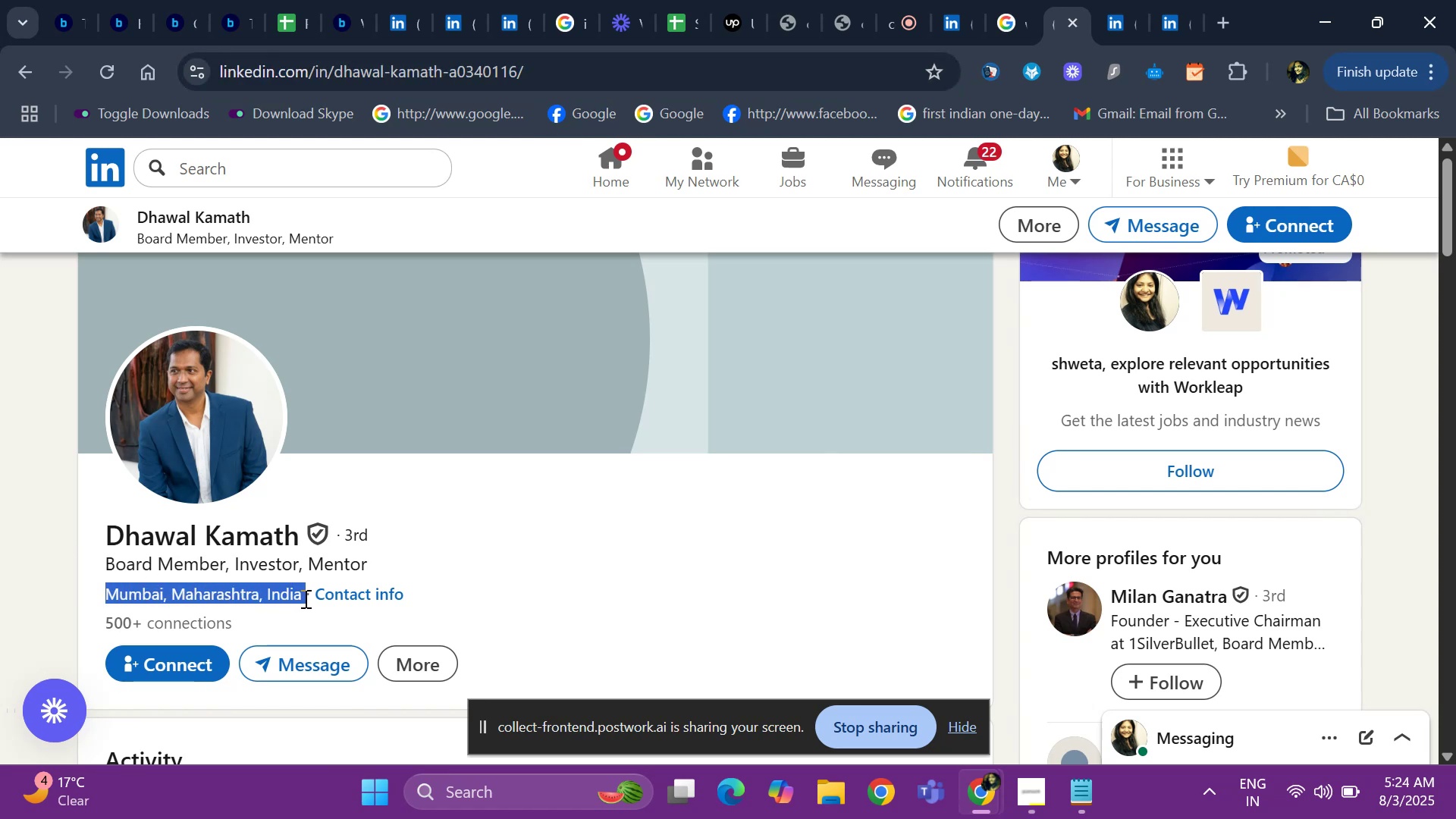 
key(Control+C)
 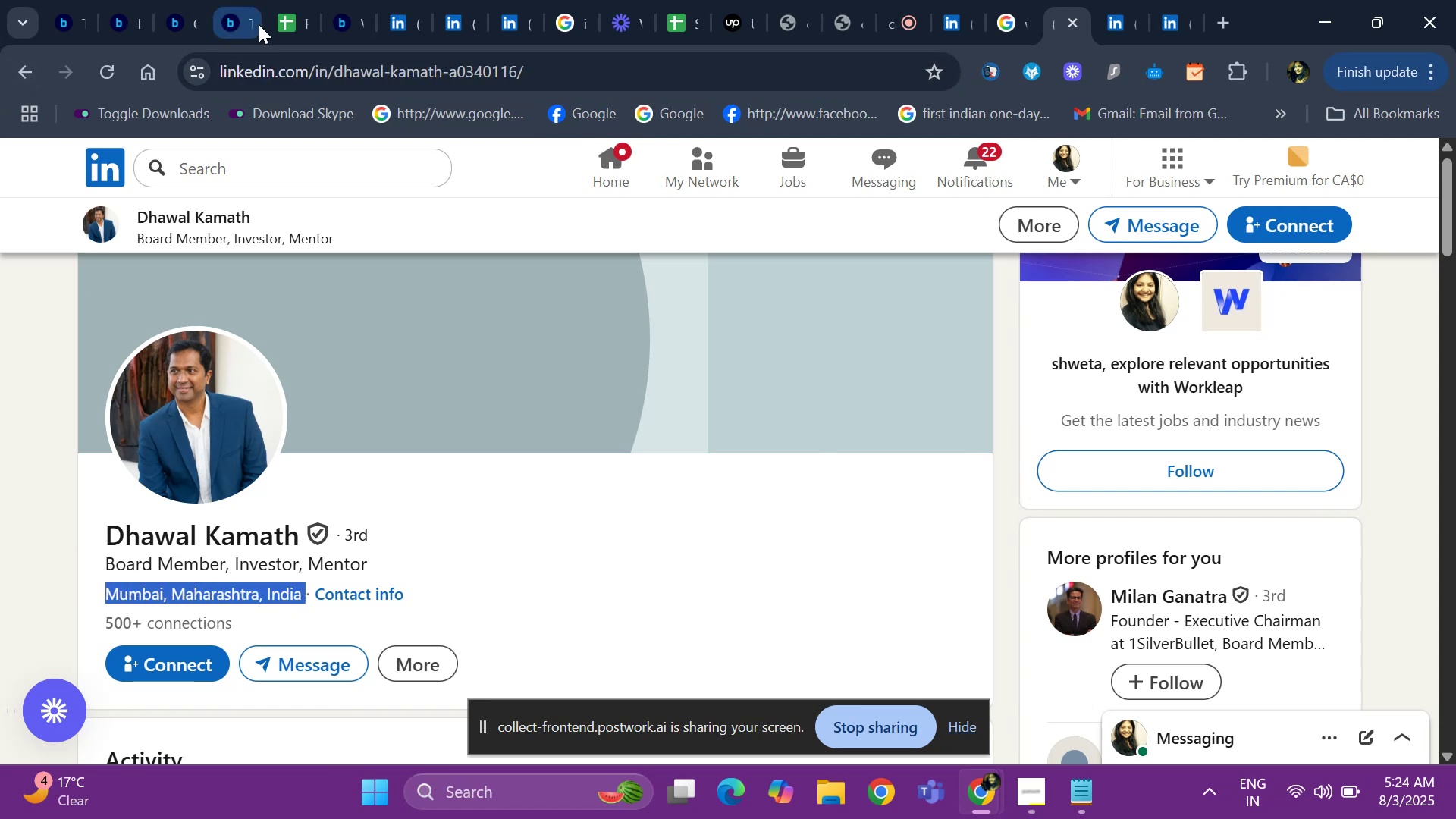 
left_click([286, 15])
 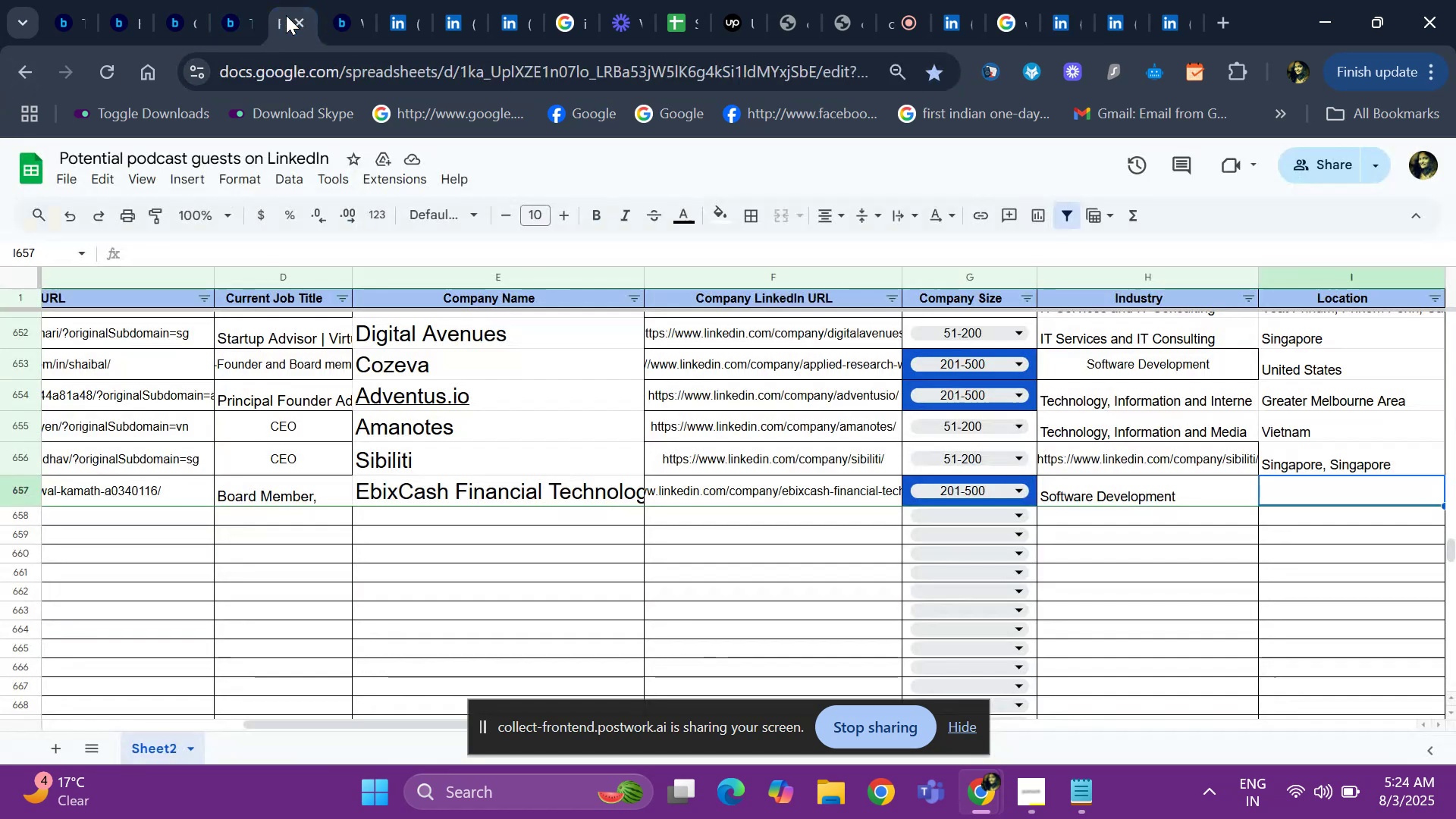 
key(Control+V)
 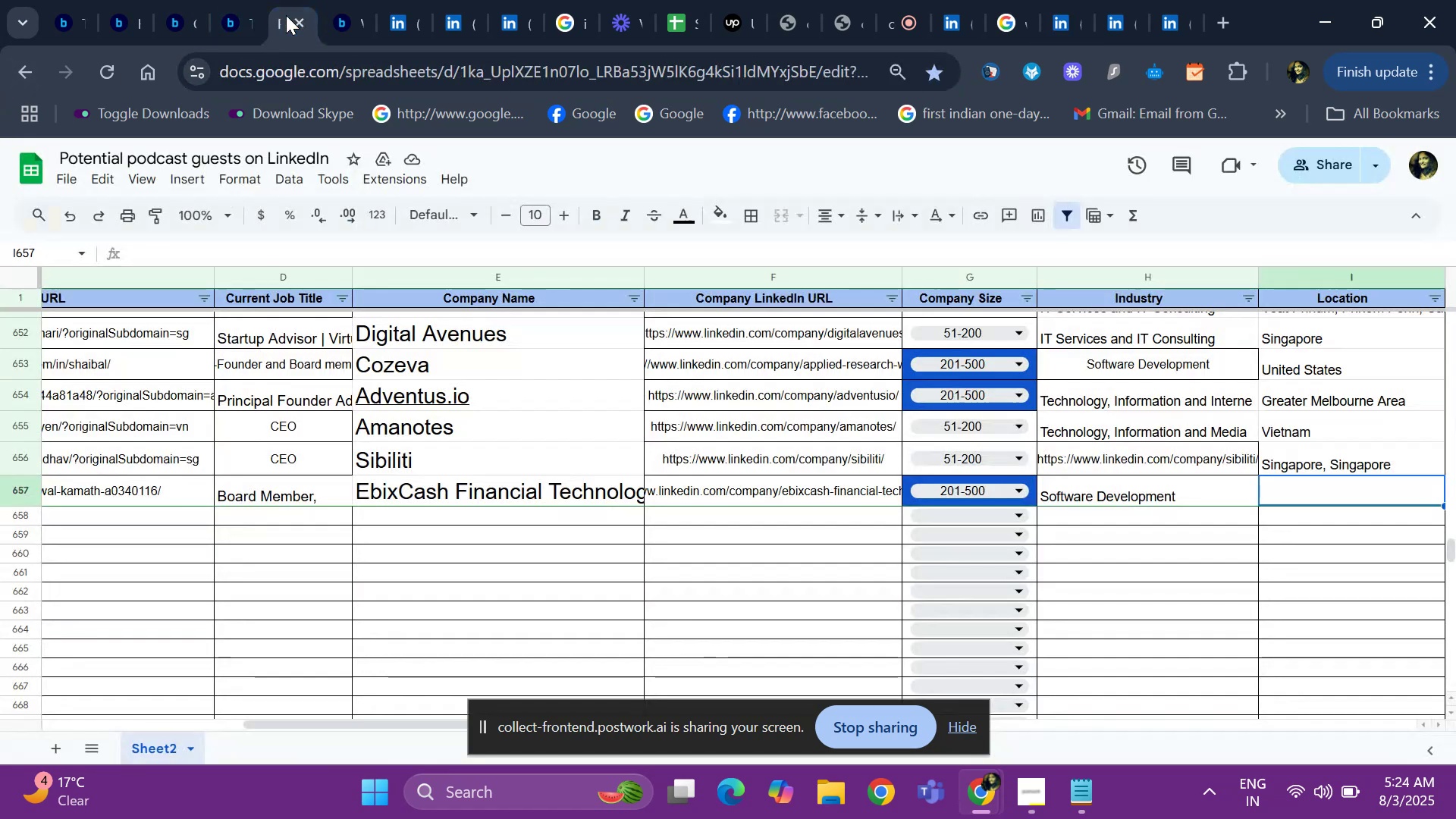 
key(ArrowRight)
 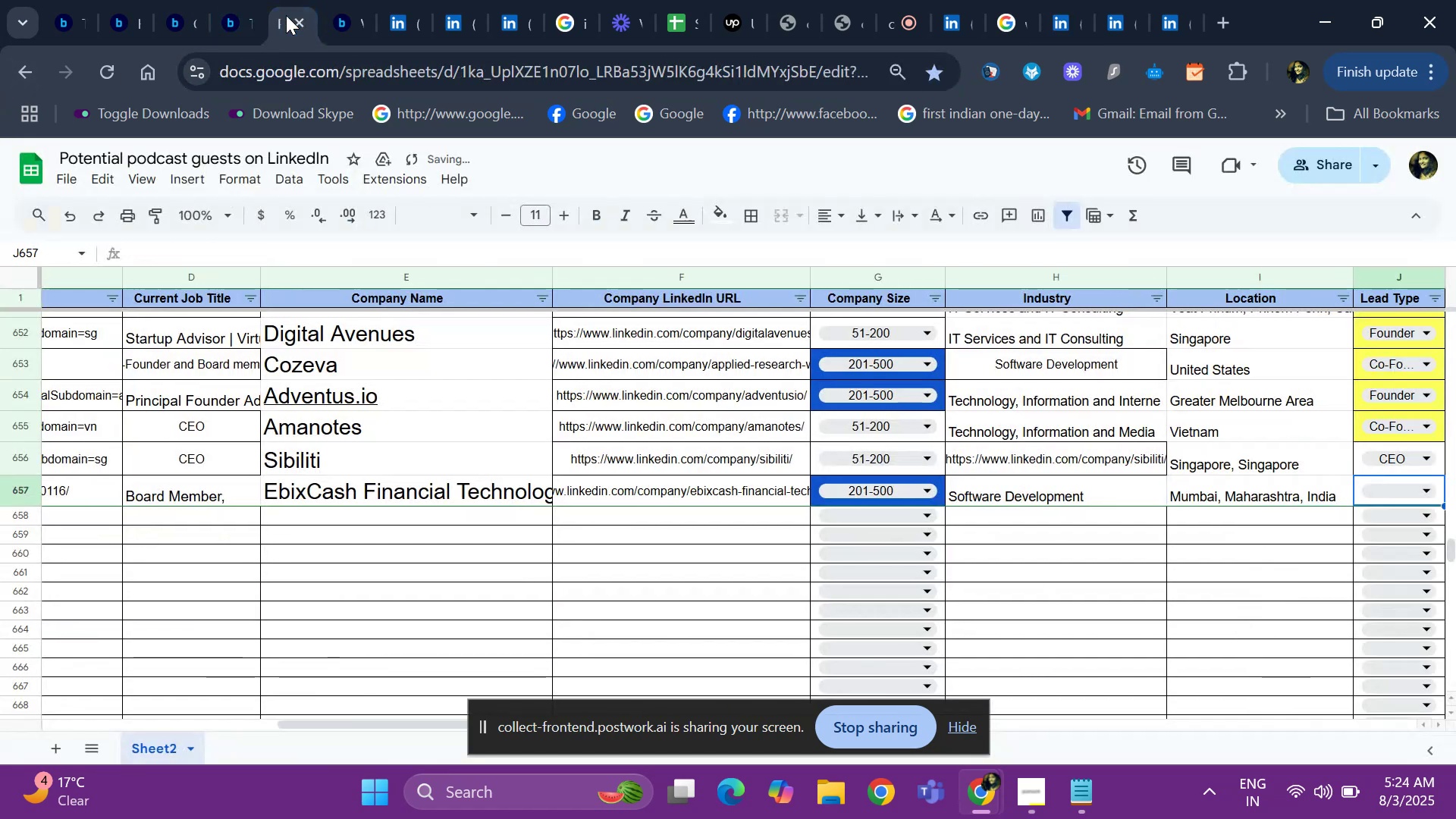 
key(ArrowRight)
 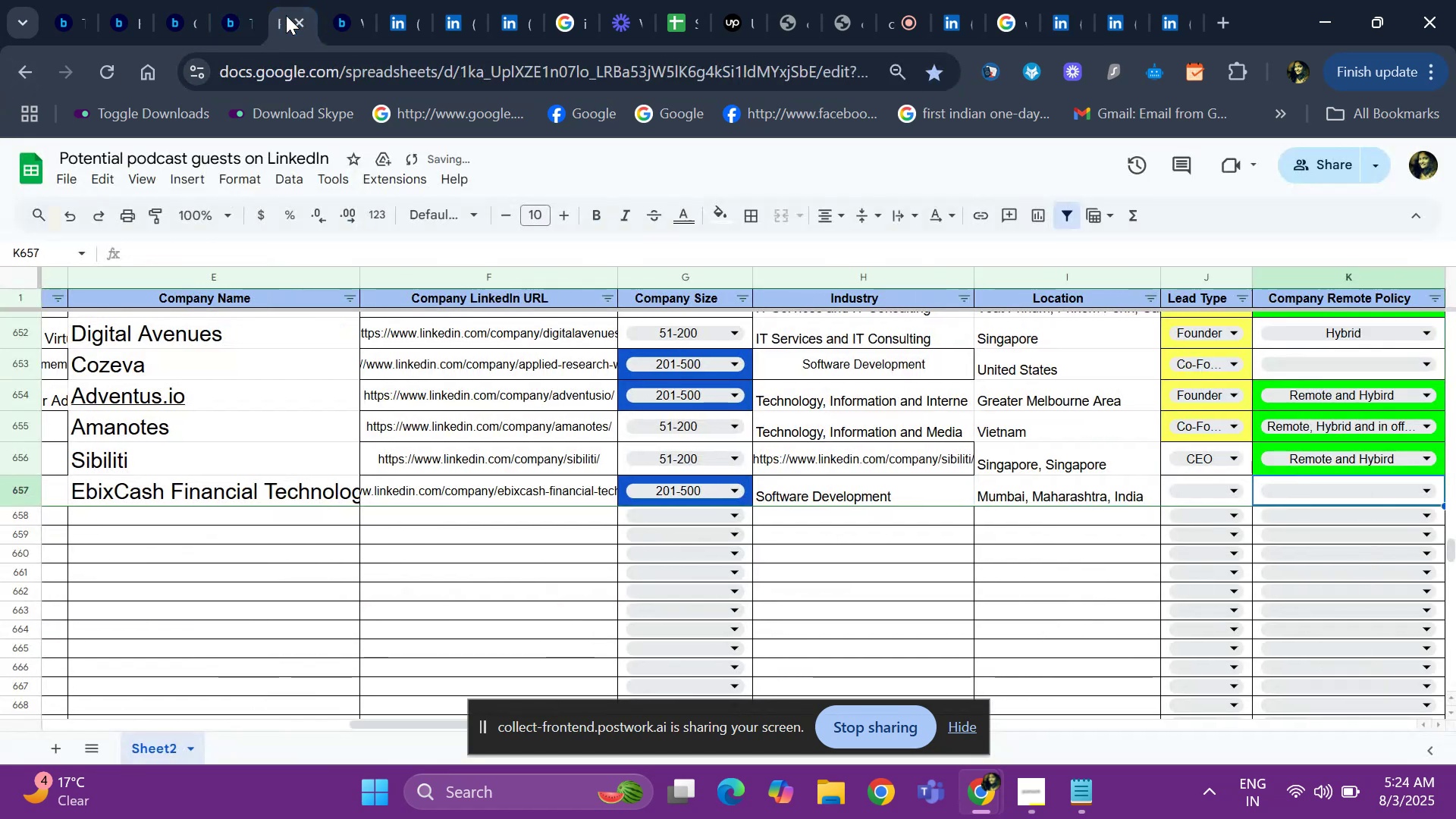 
key(ArrowRight)
 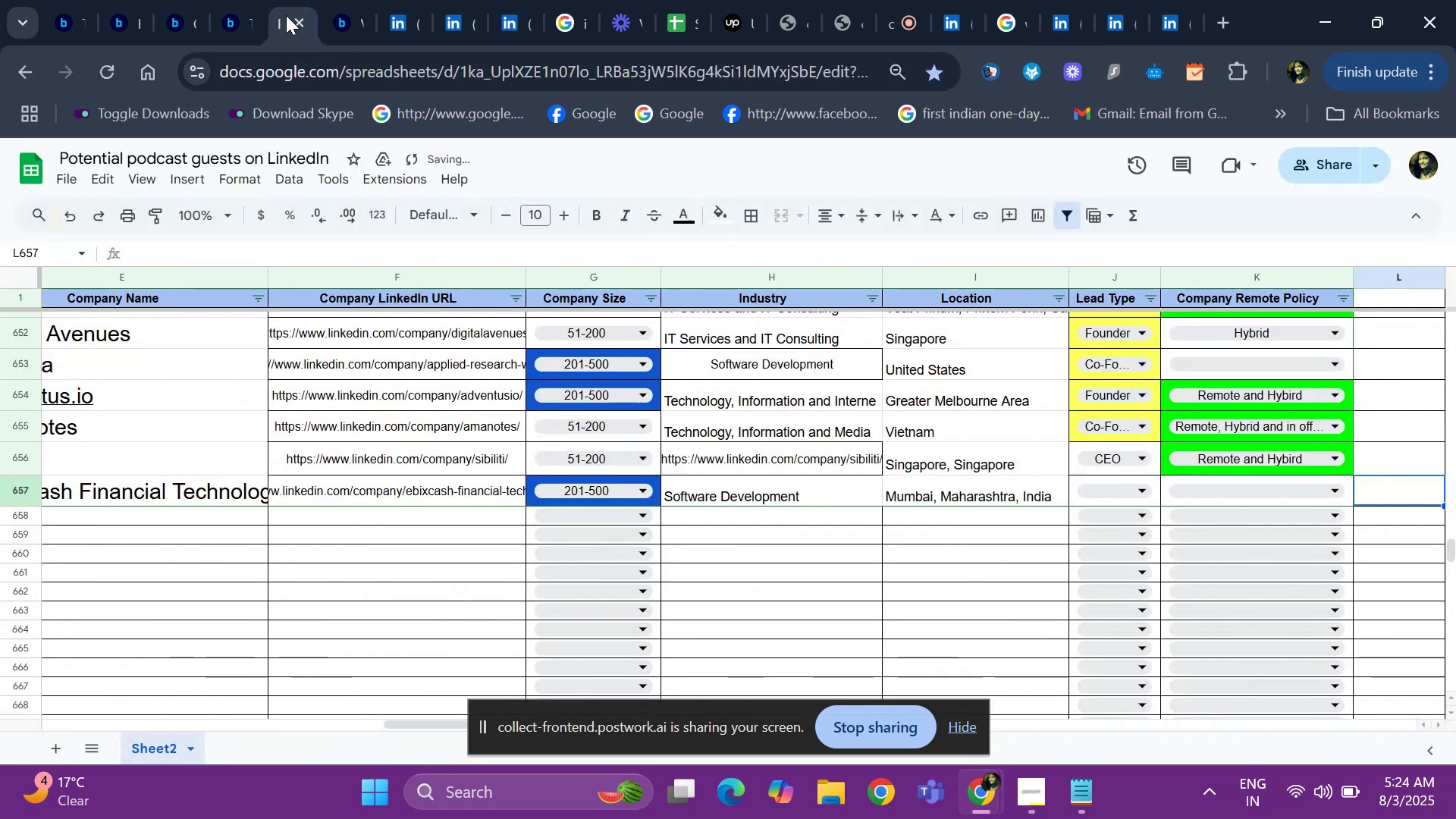 
key(ArrowLeft)
 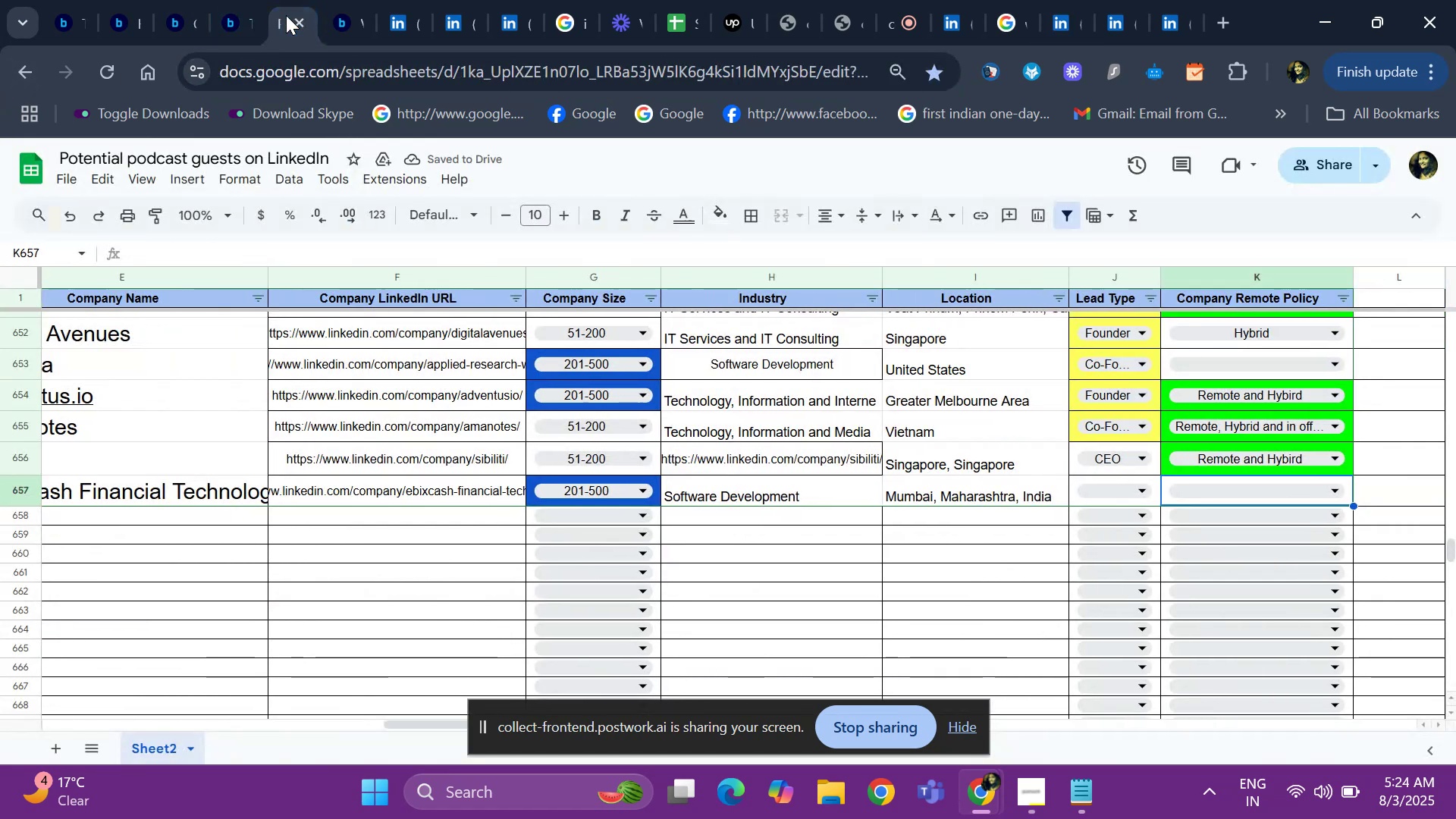 
key(ArrowLeft)
 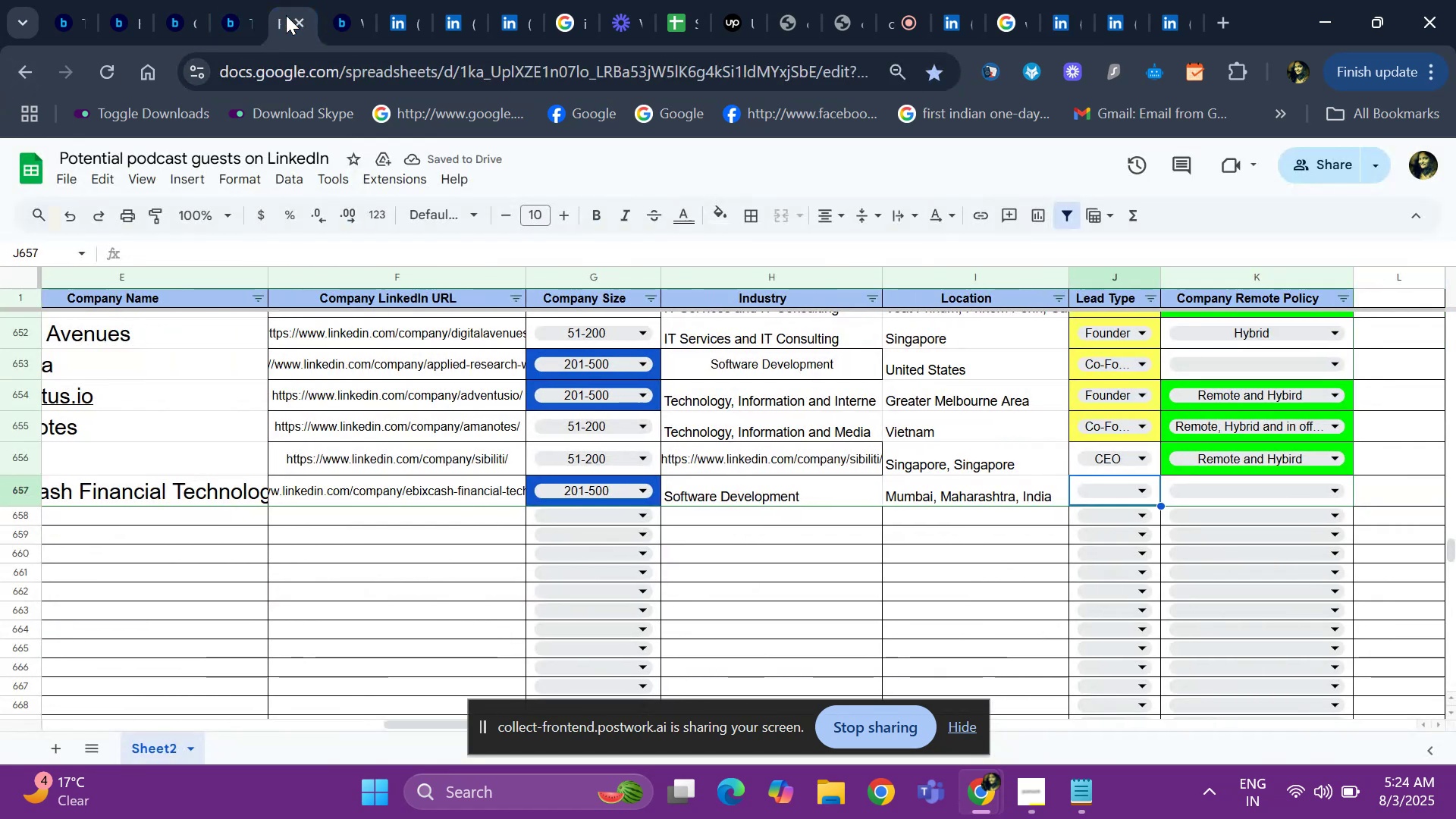 
key(Enter)
 